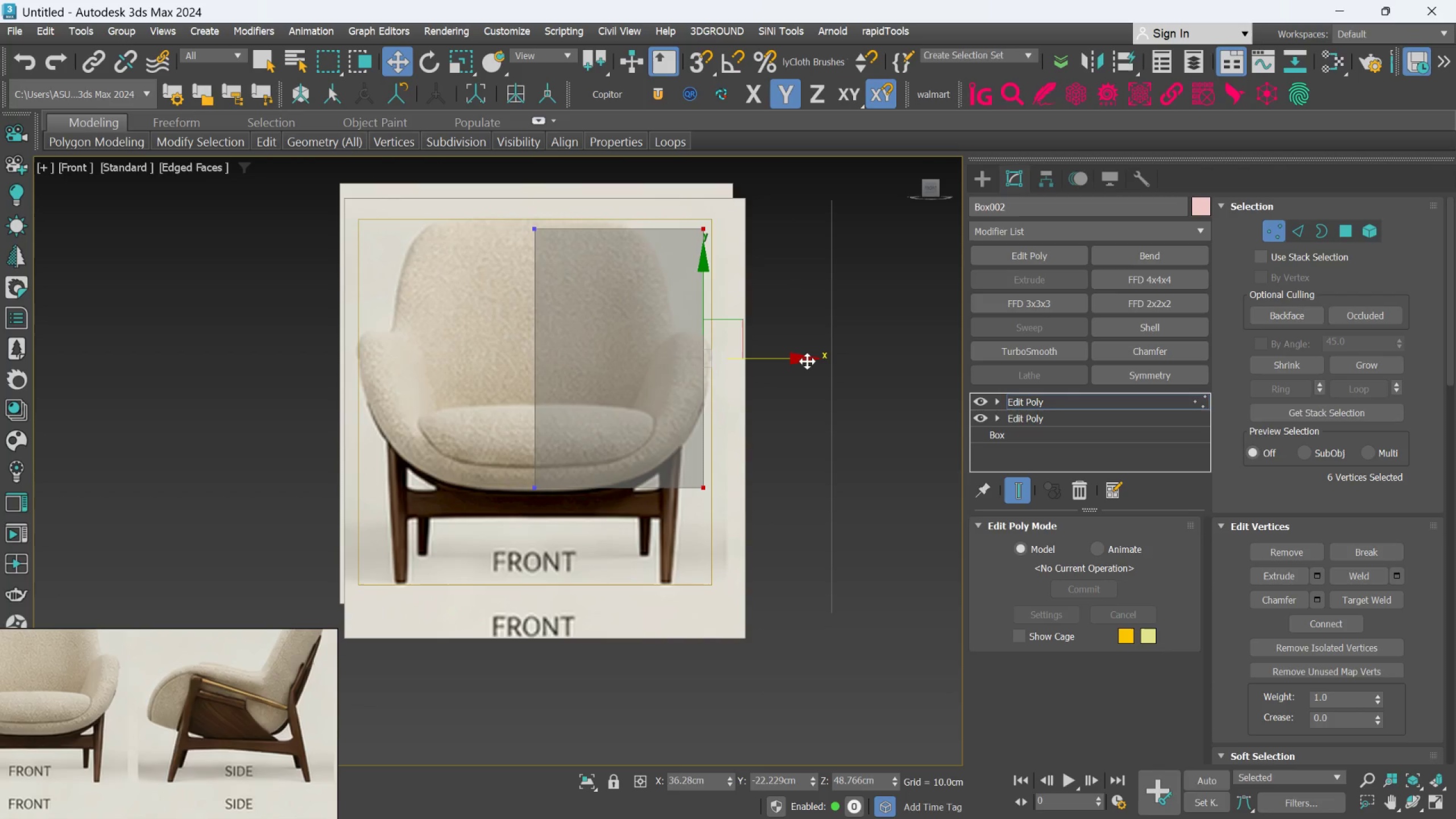 
left_click_drag(start_coordinate=[806, 358], to_coordinate=[814, 360])
 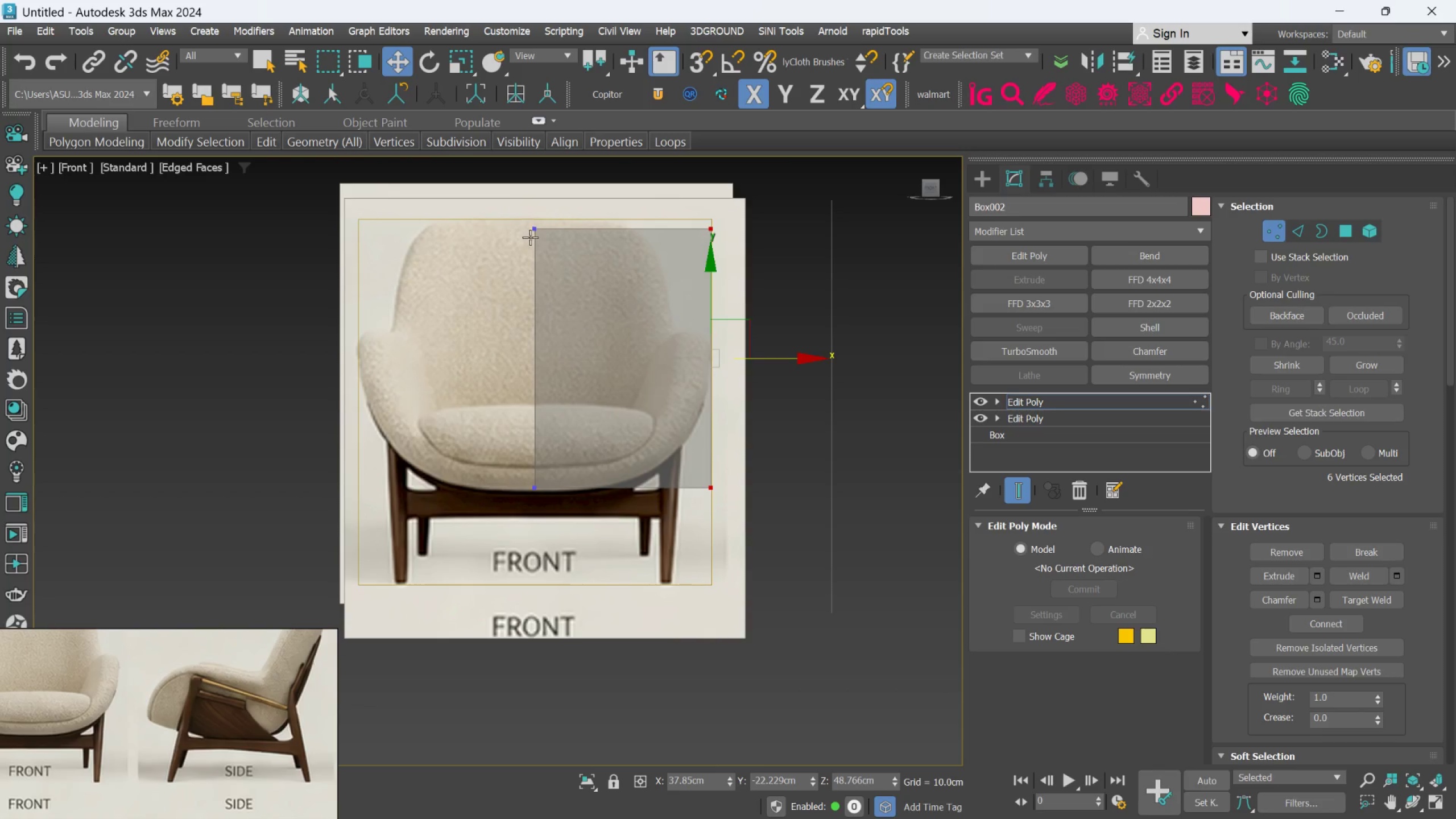 
left_click_drag(start_coordinate=[503, 197], to_coordinate=[803, 263])
 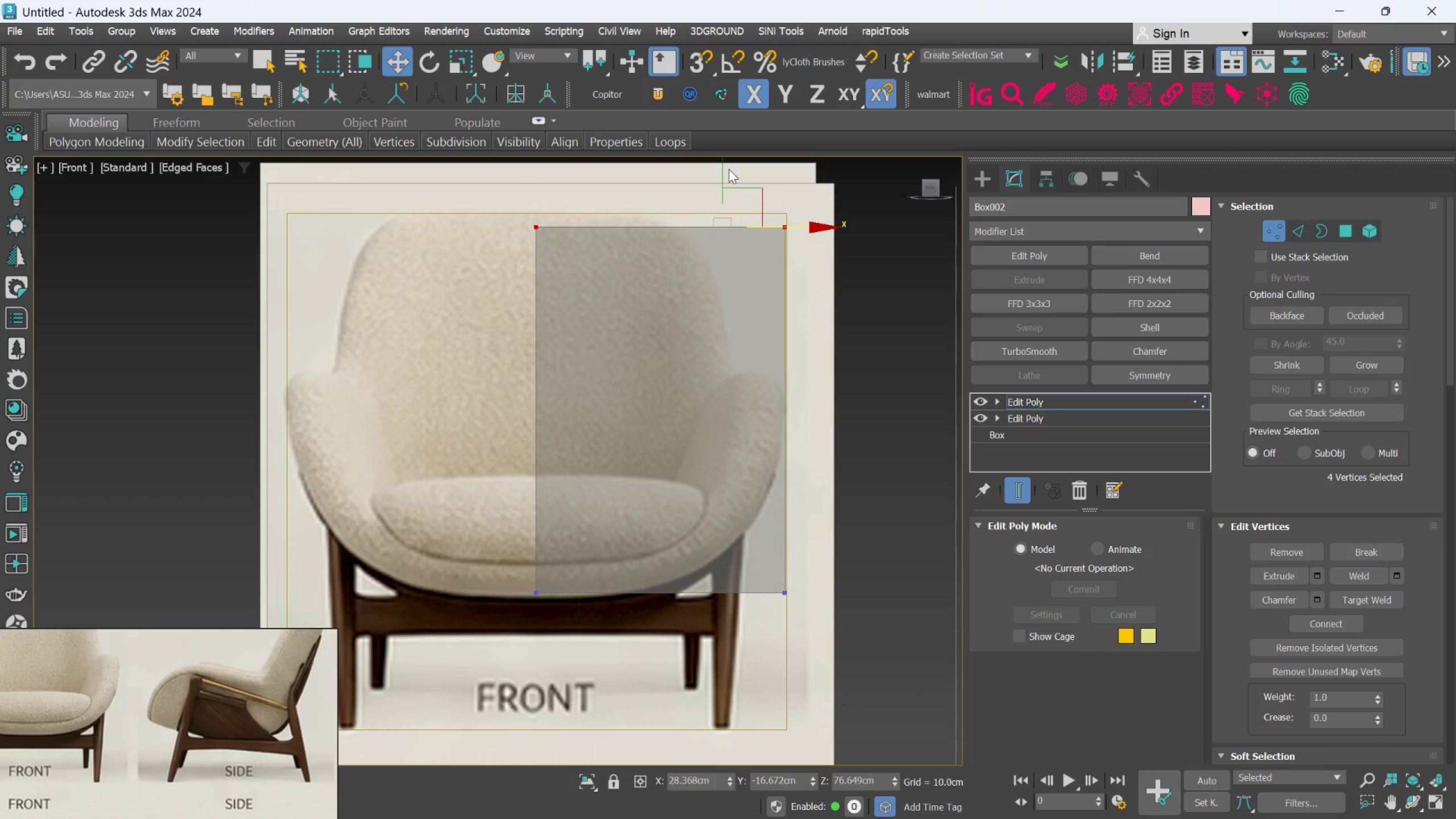 
scroll: coordinate [531, 230], scroll_direction: up, amount: 1.0
 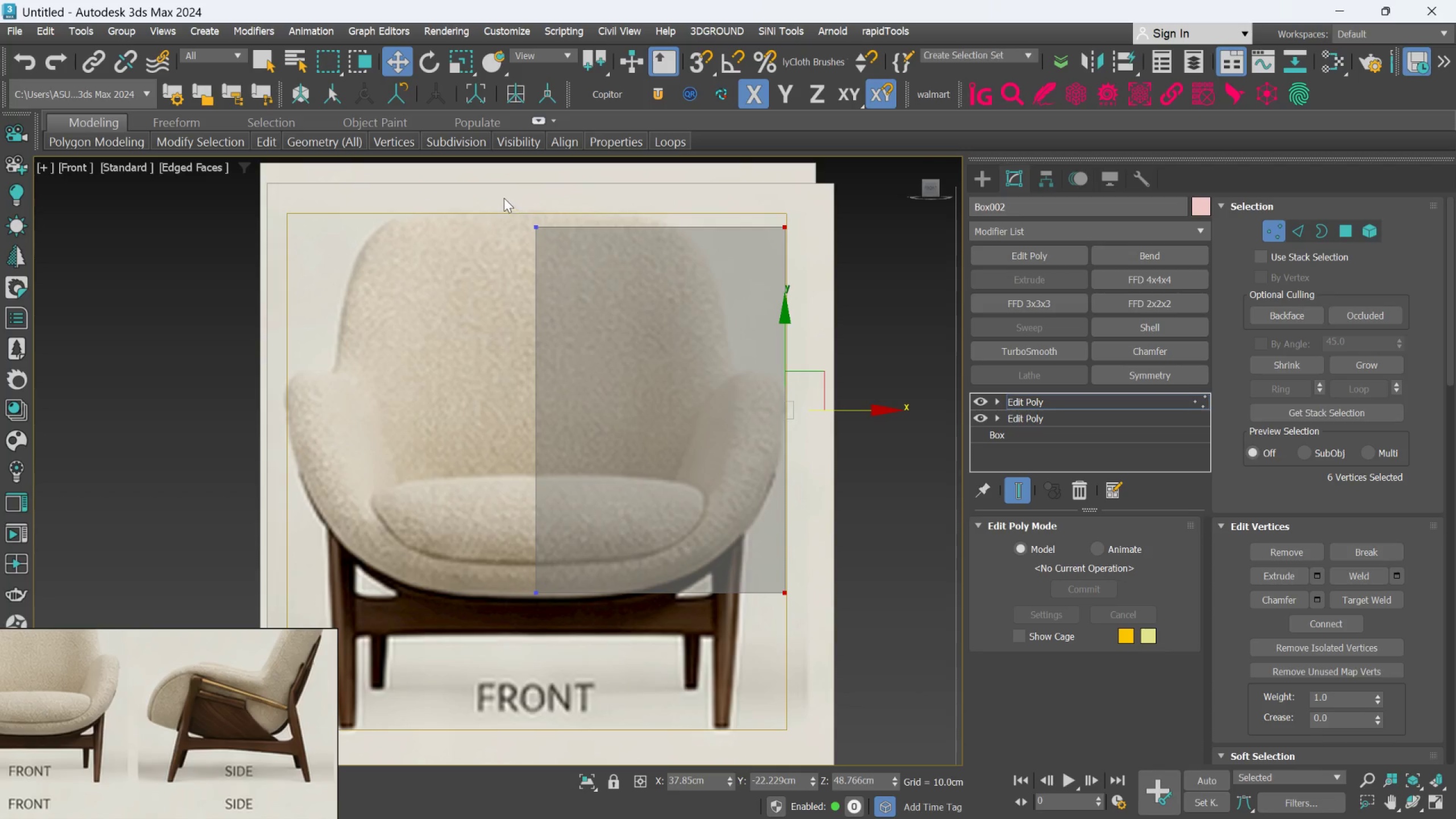 
scroll: coordinate [733, 192], scroll_direction: down, amount: 2.0
 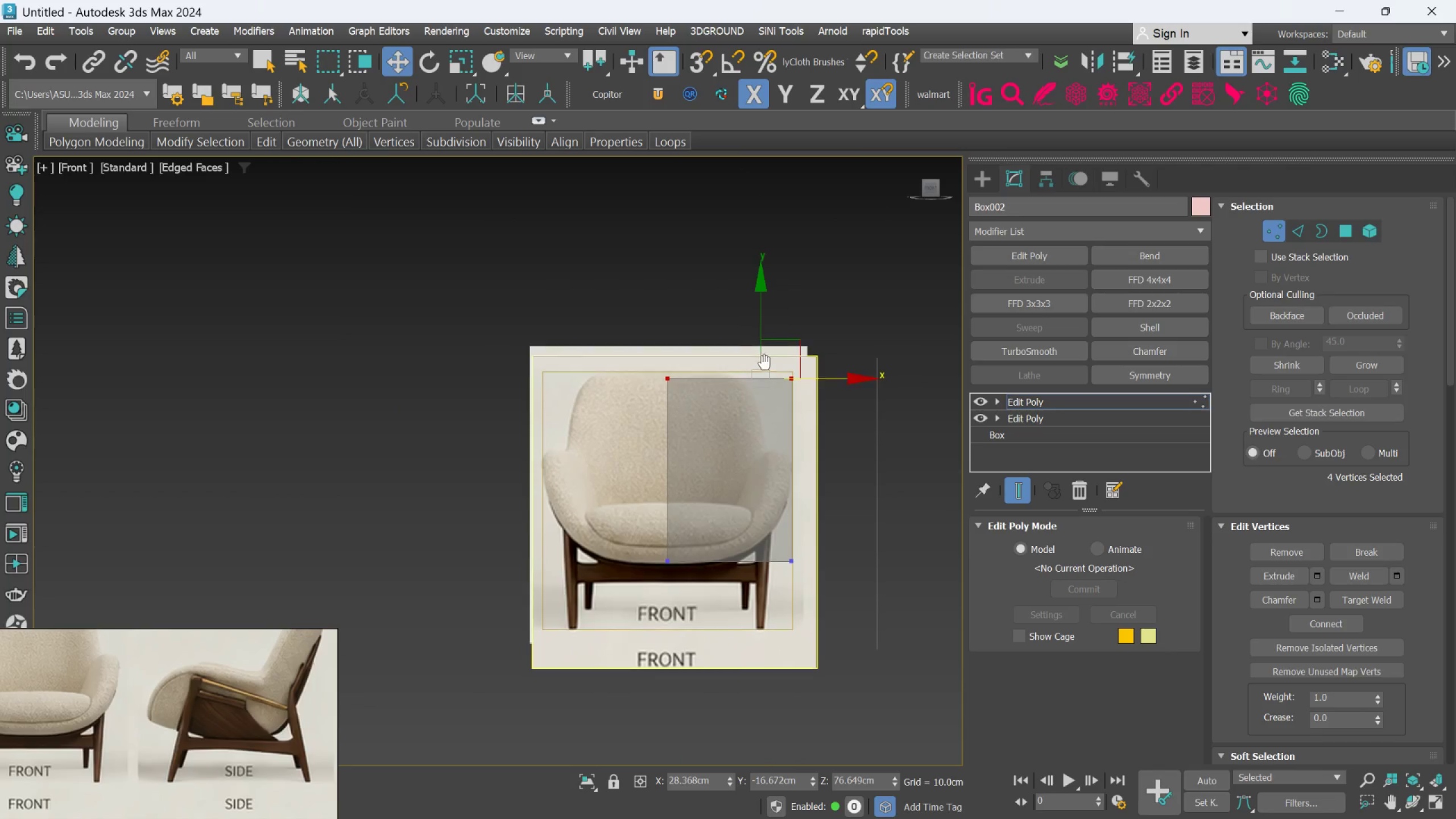 
scroll: coordinate [760, 344], scroll_direction: up, amount: 2.0
 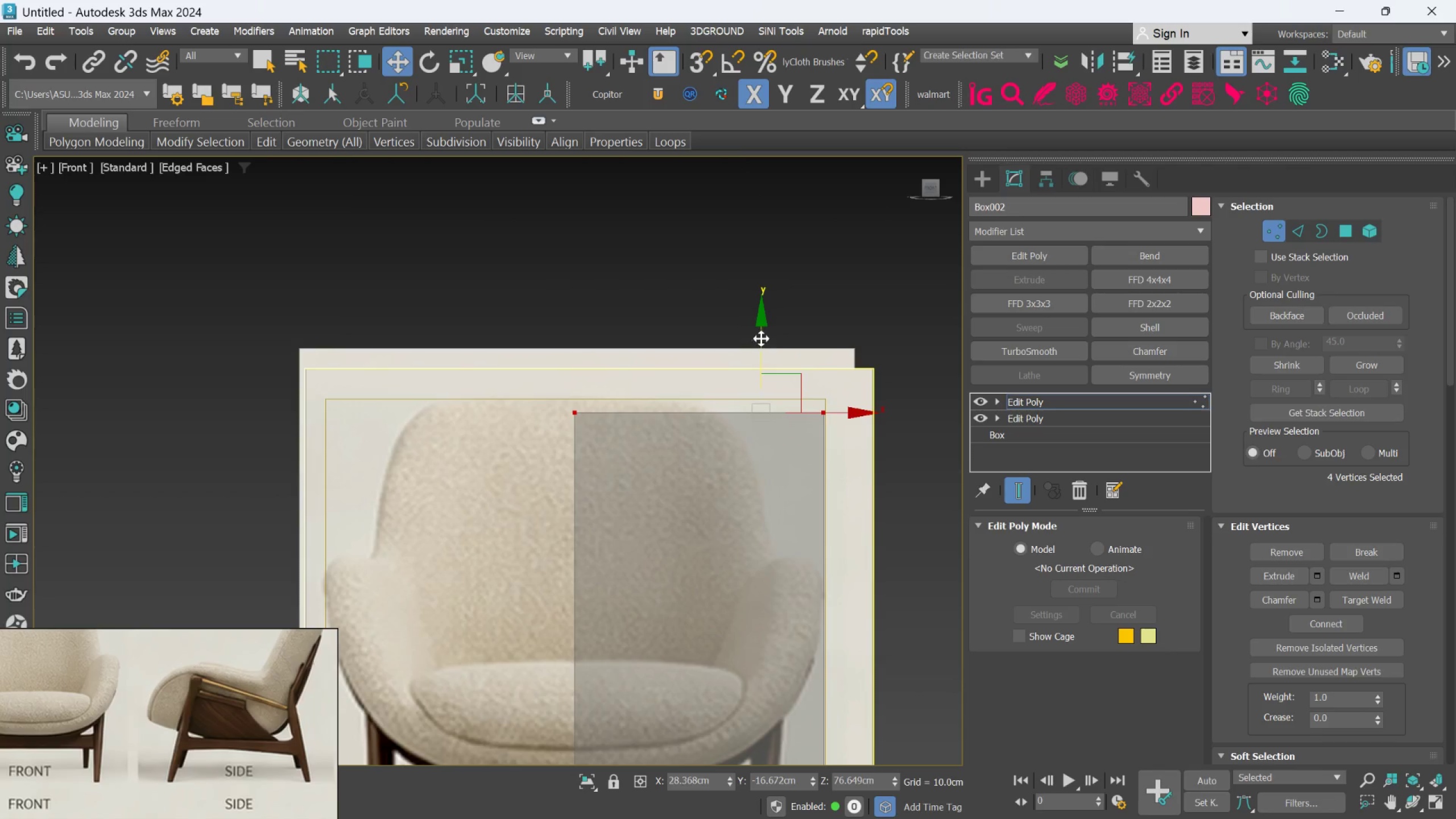 
left_click_drag(start_coordinate=[761, 338], to_coordinate=[761, 324])
 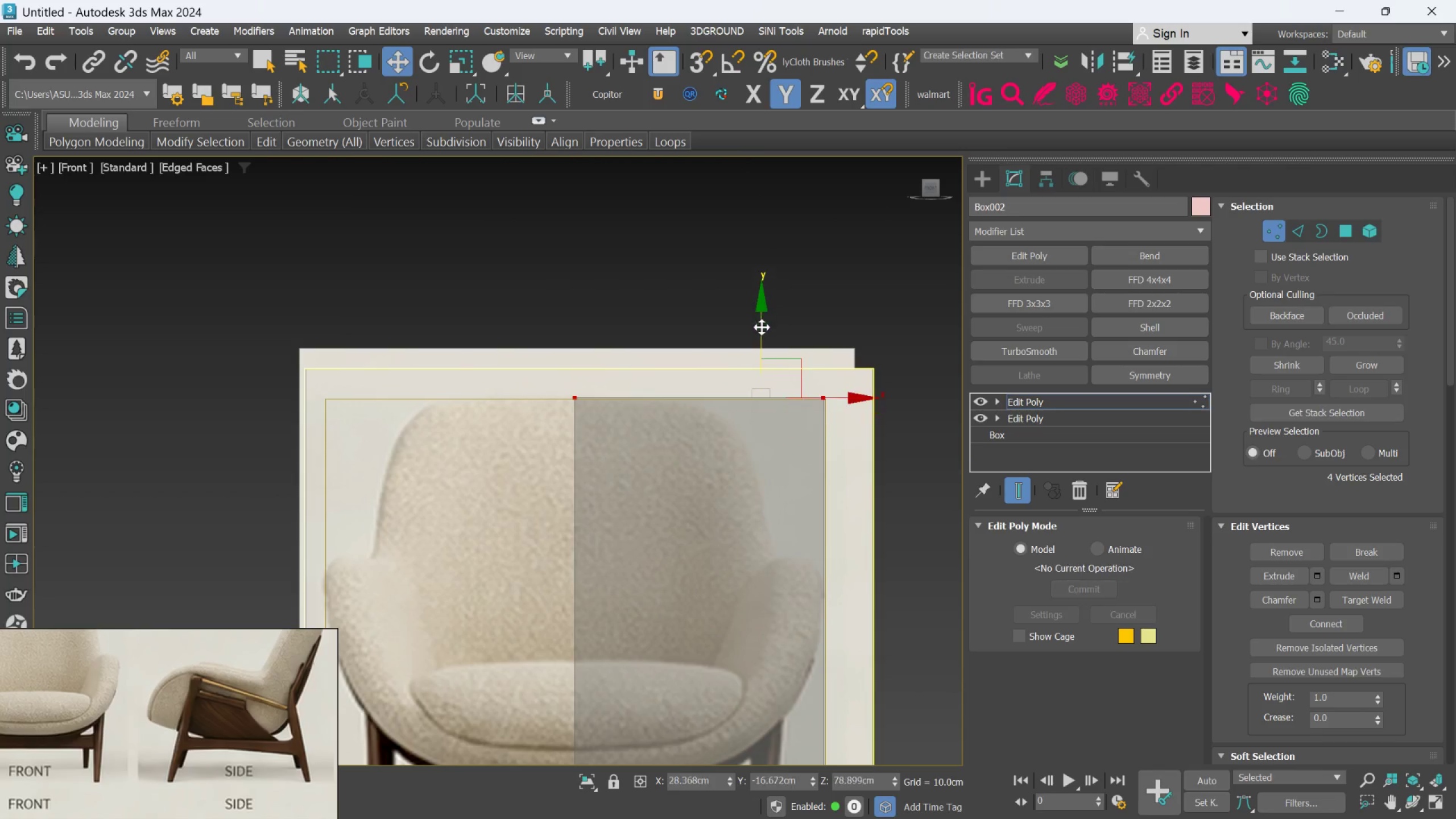 
scroll: coordinate [762, 330], scroll_direction: down, amount: 1.0
 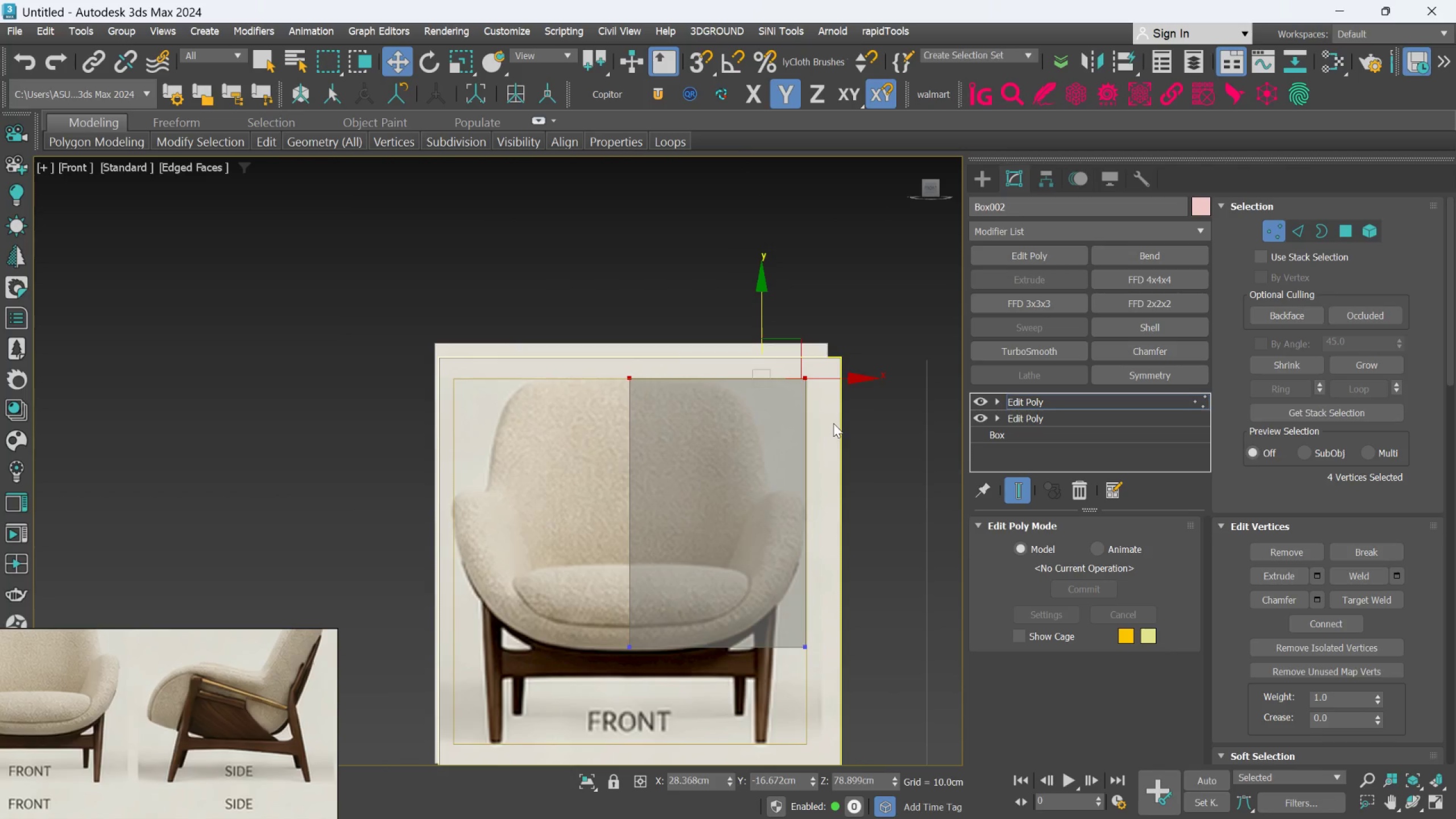 
hold_key(key=AltLeft, duration=1.08)
 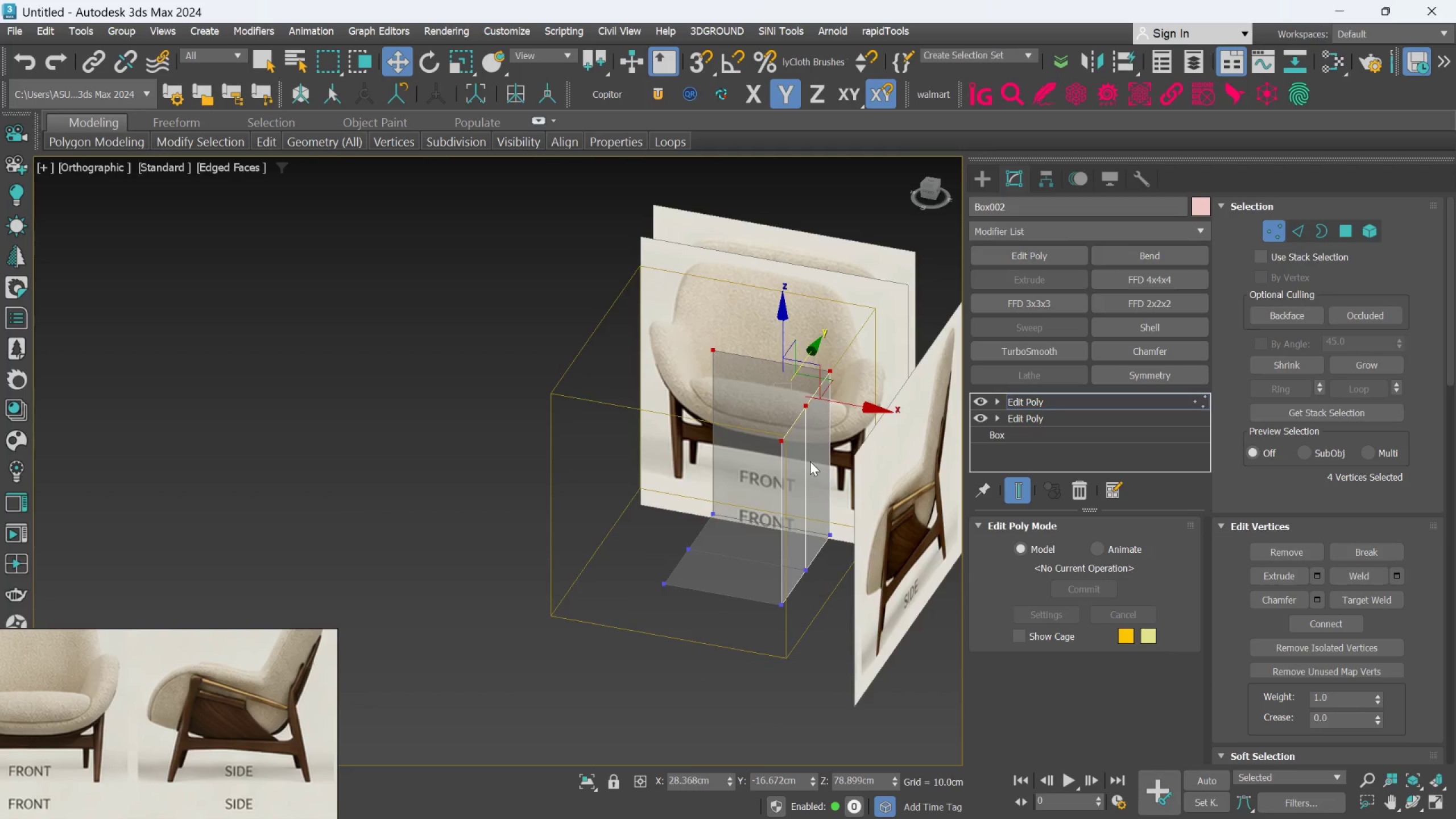 
scroll: coordinate [833, 426], scroll_direction: down, amount: 1.0
 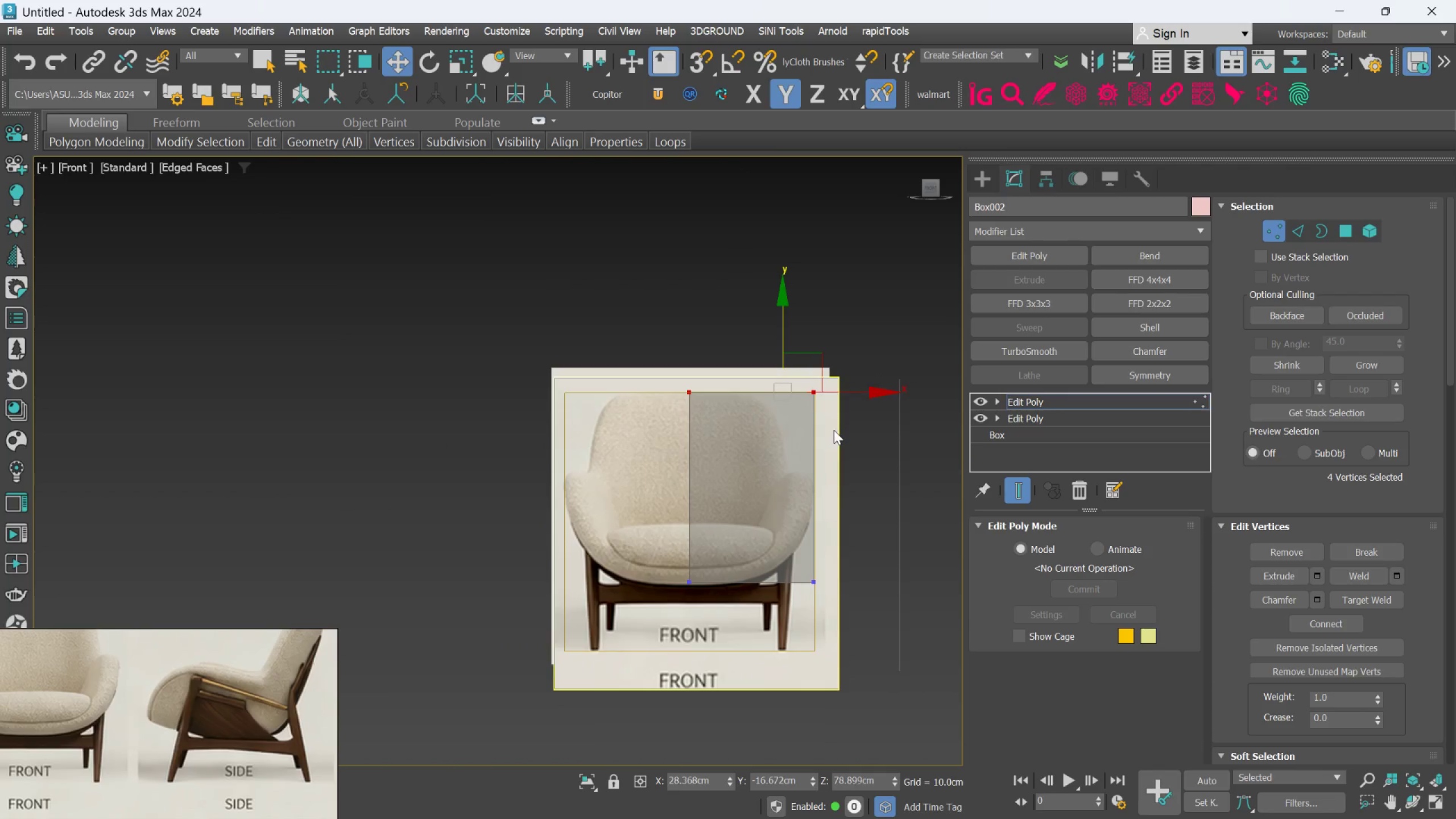 
hold_key(key=AltLeft, duration=0.83)
 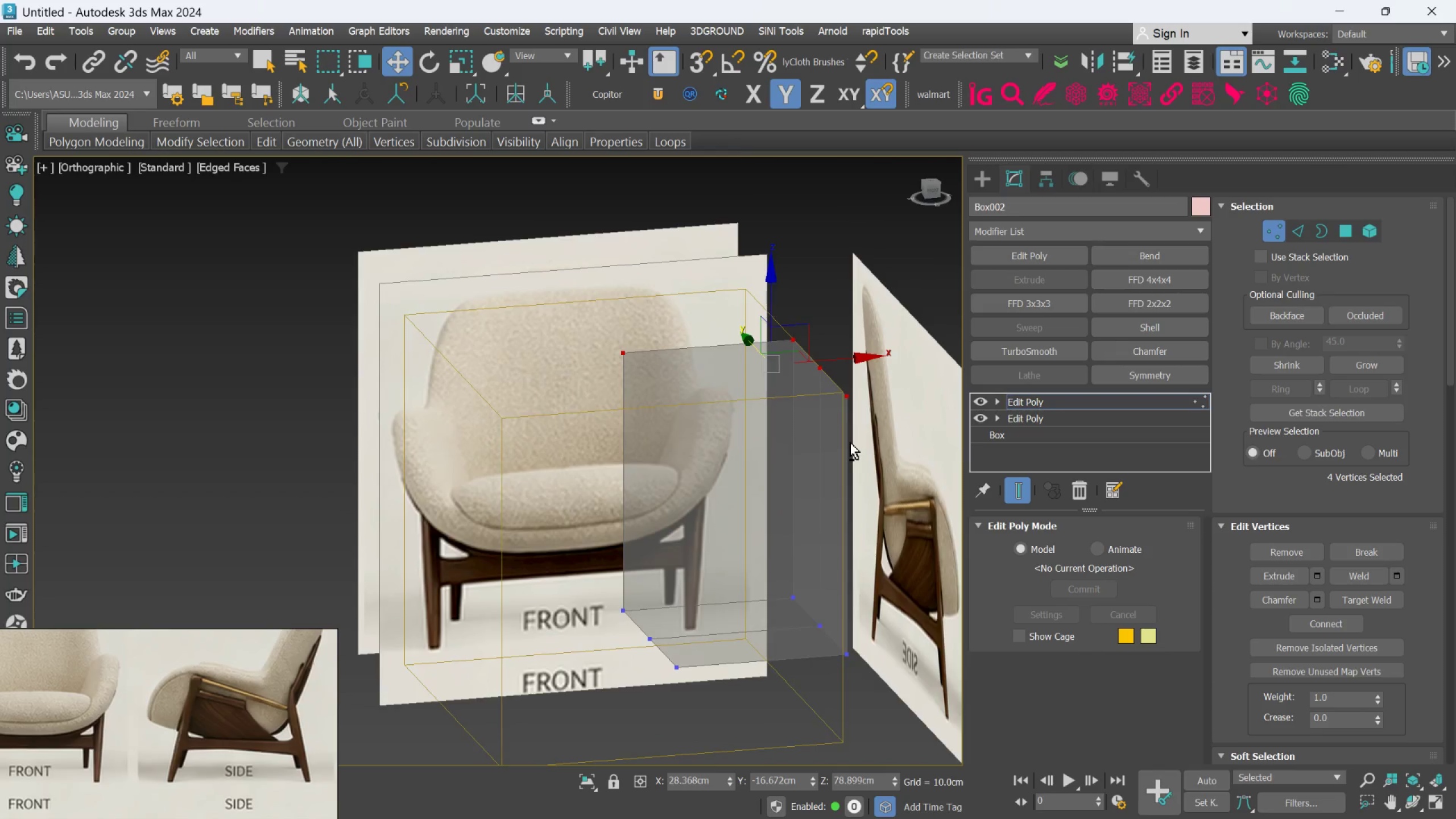 
scroll: coordinate [810, 460], scroll_direction: up, amount: 1.0
 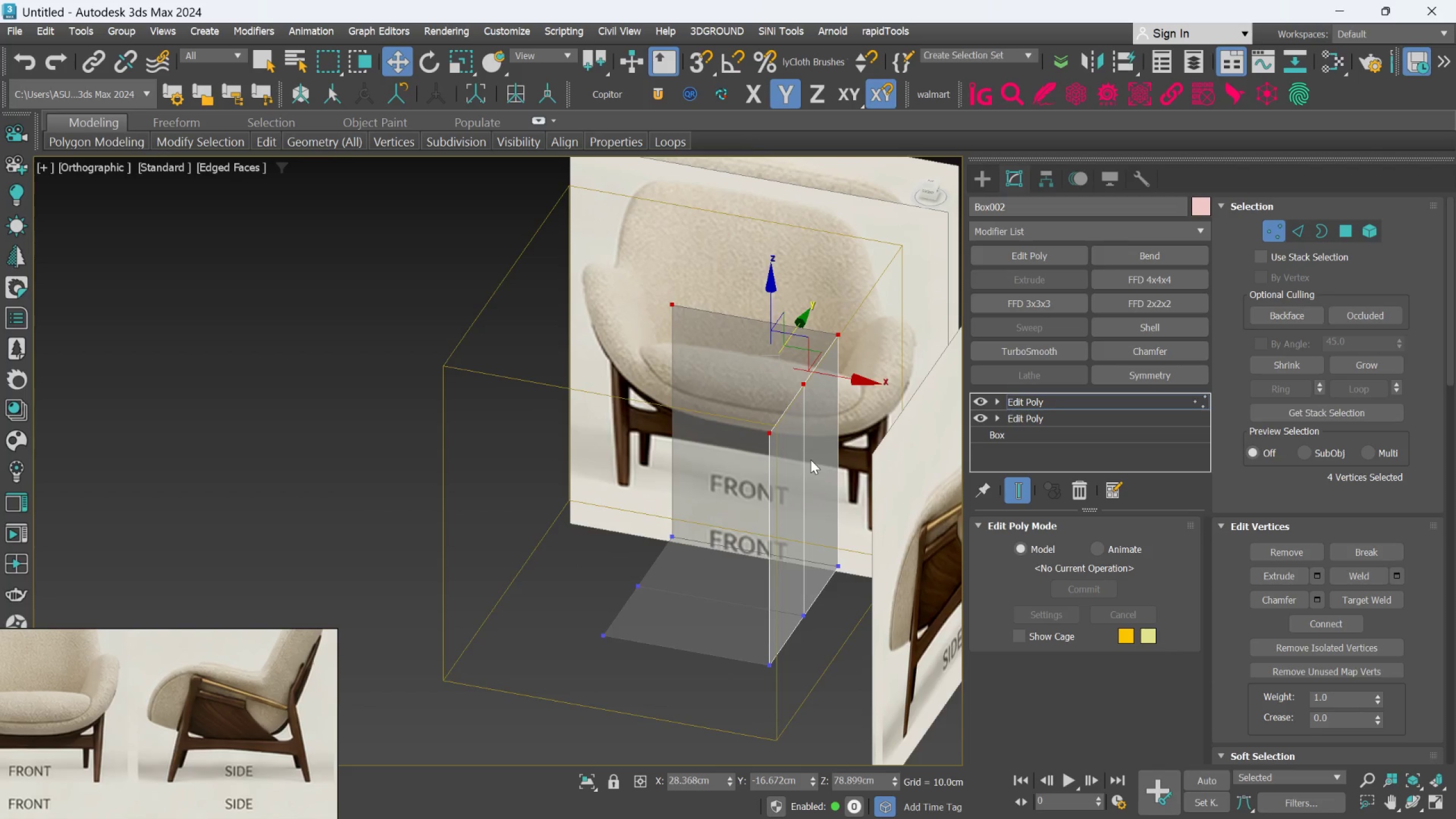 
hold_key(key=AltLeft, duration=0.41)
 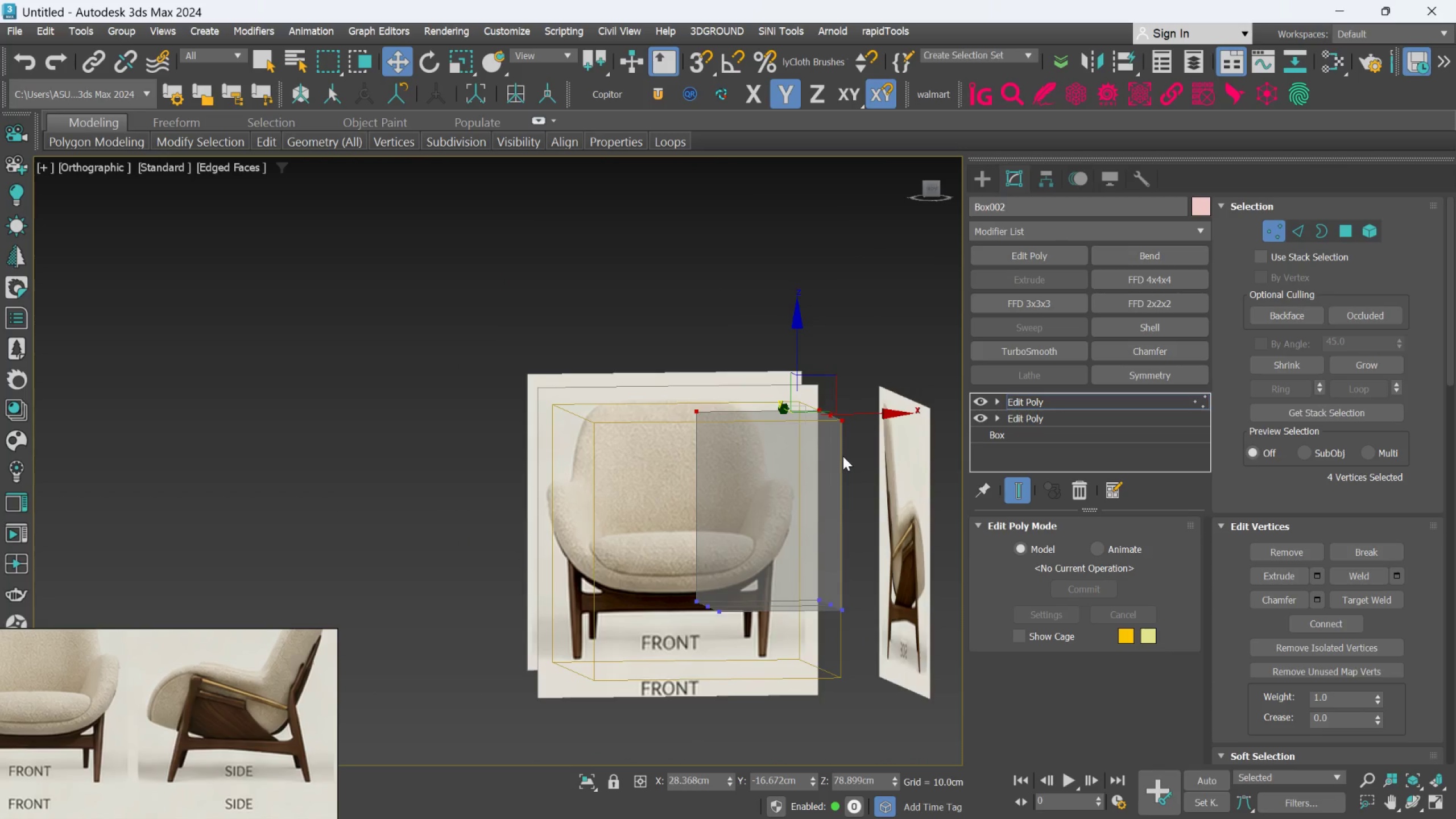 
scroll: coordinate [850, 442], scroll_direction: down, amount: 1.0
 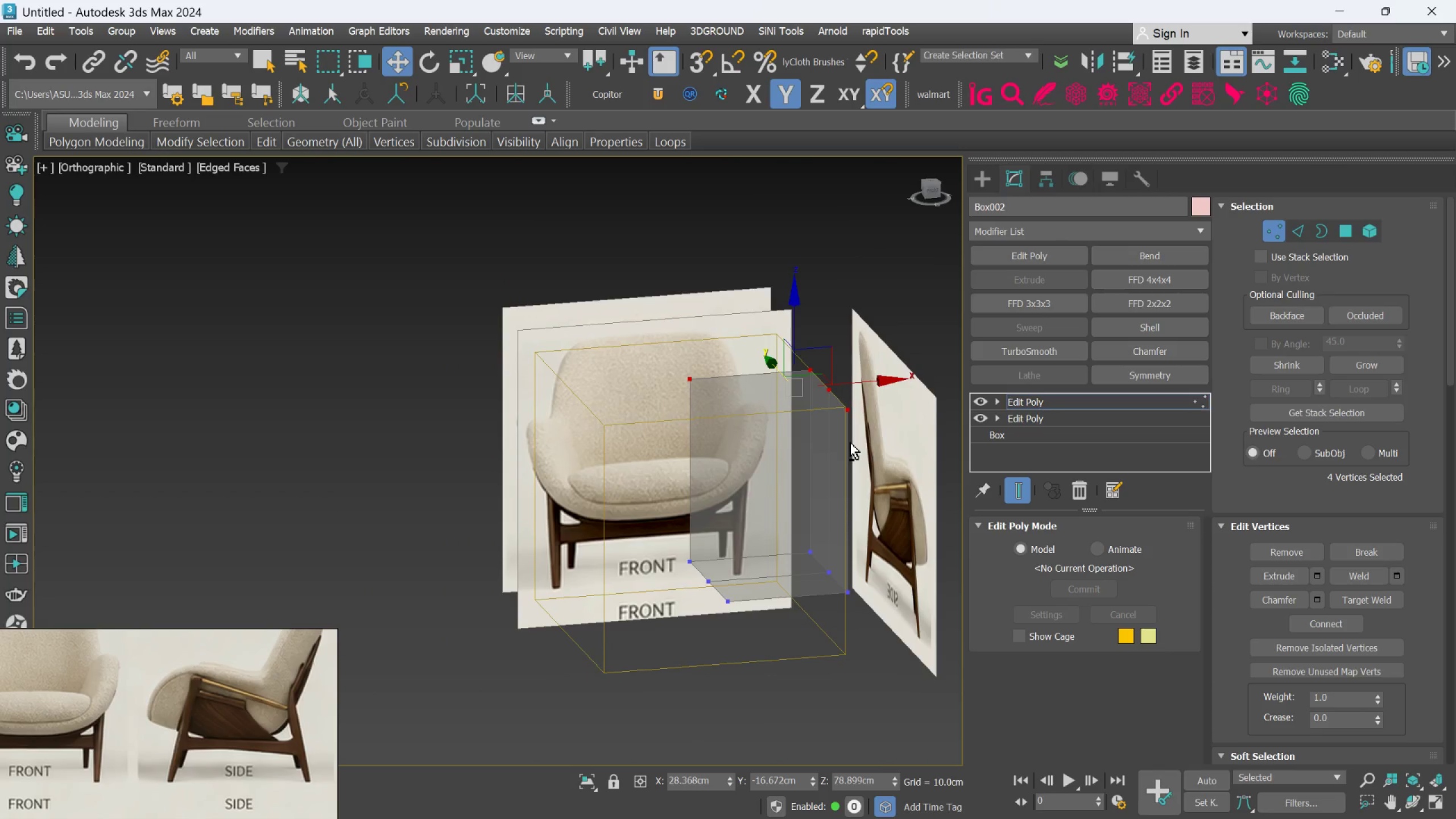 
key(F)
 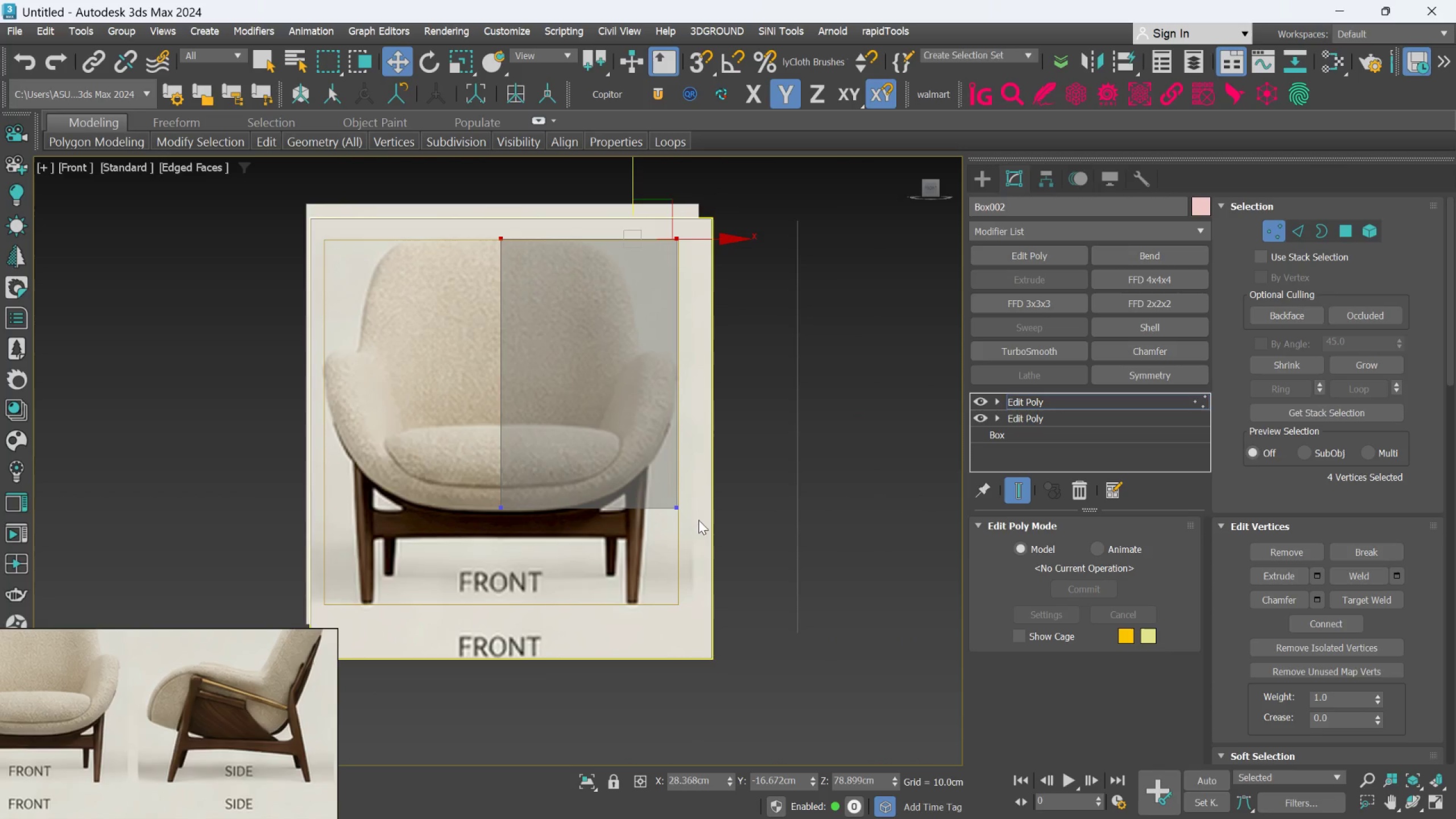 
scroll: coordinate [713, 448], scroll_direction: up, amount: 1.0
 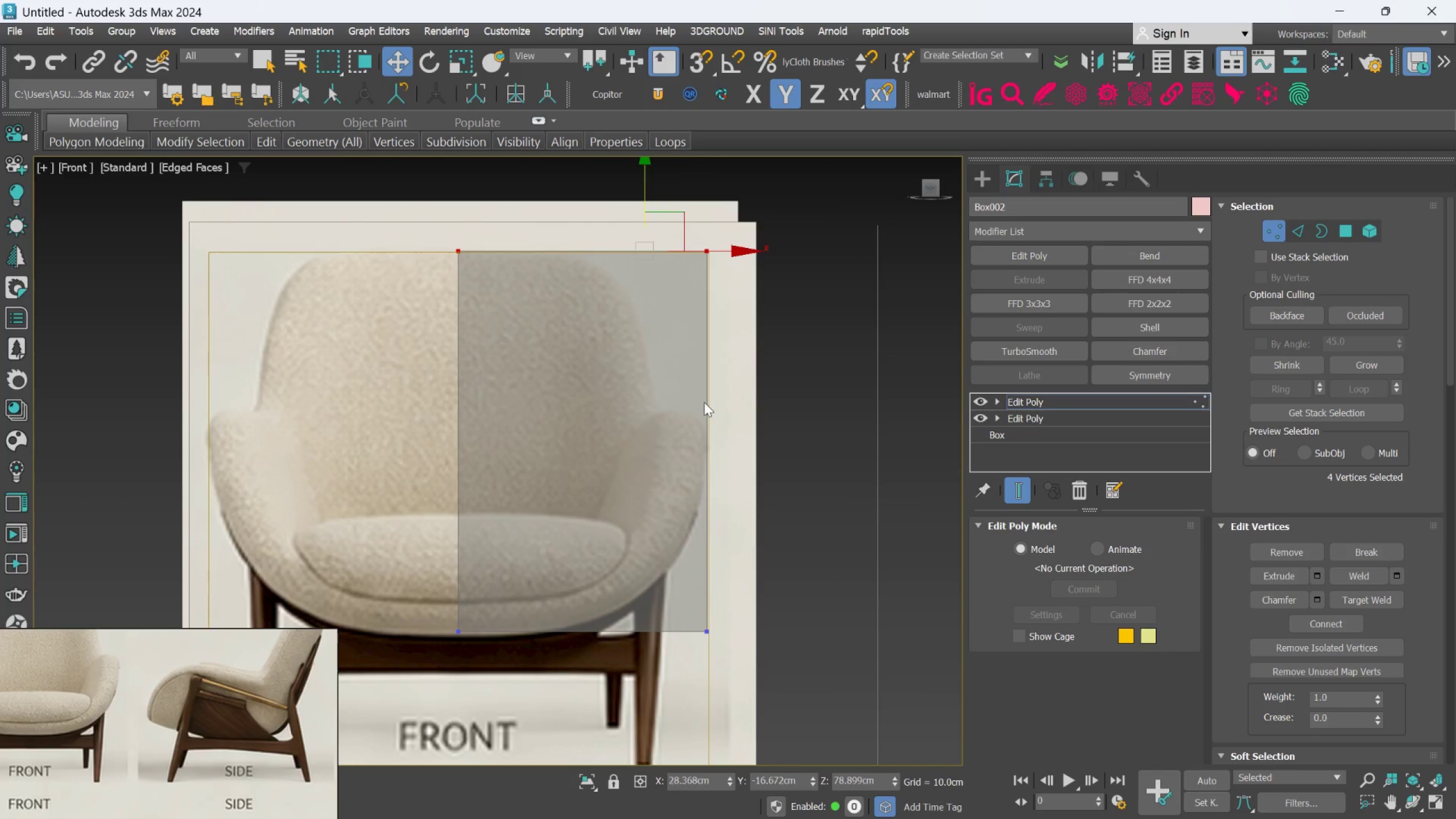 
hold_key(key=AltLeft, duration=1.47)
 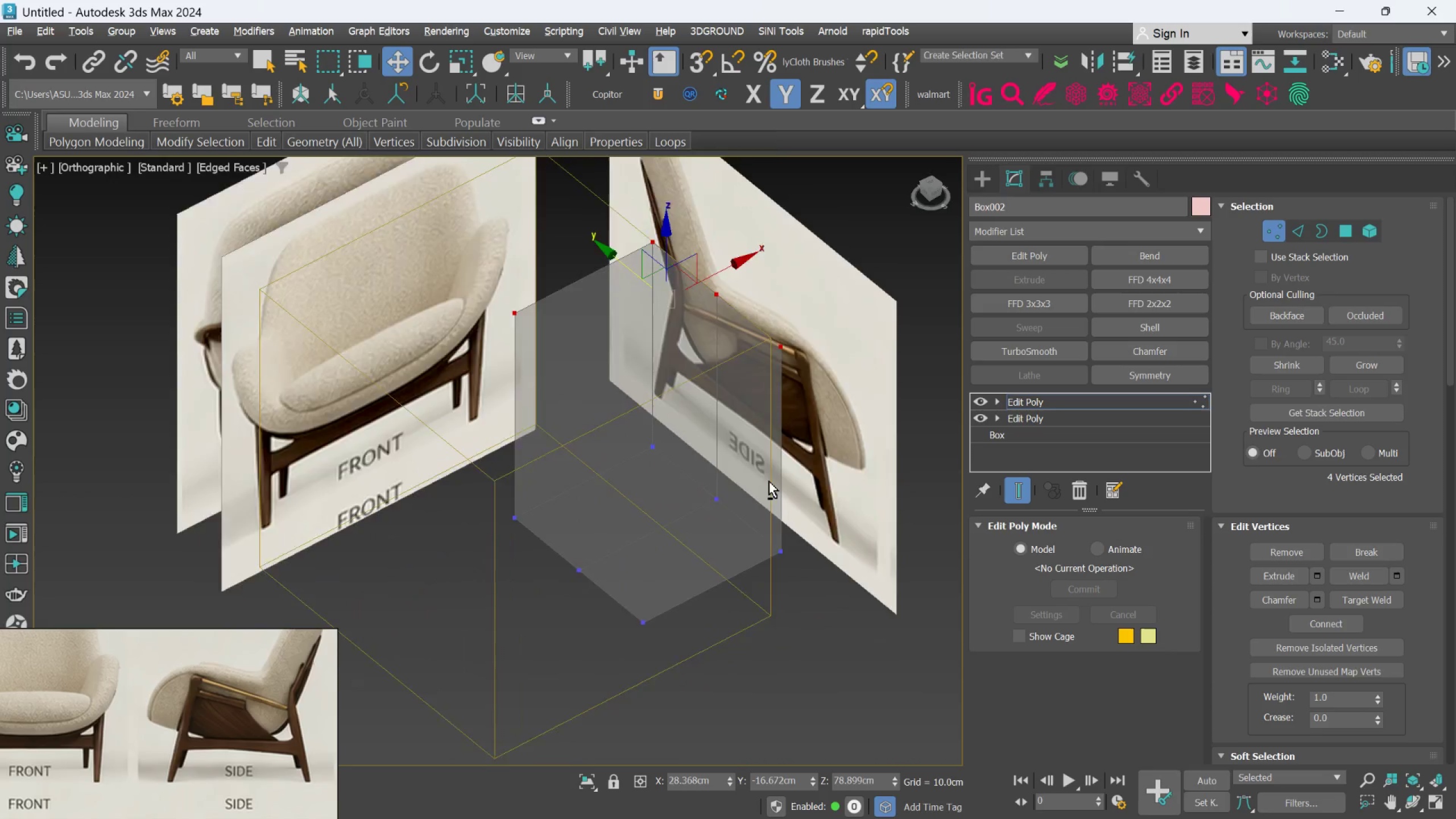 
scroll: coordinate [720, 415], scroll_direction: down, amount: 1.0
 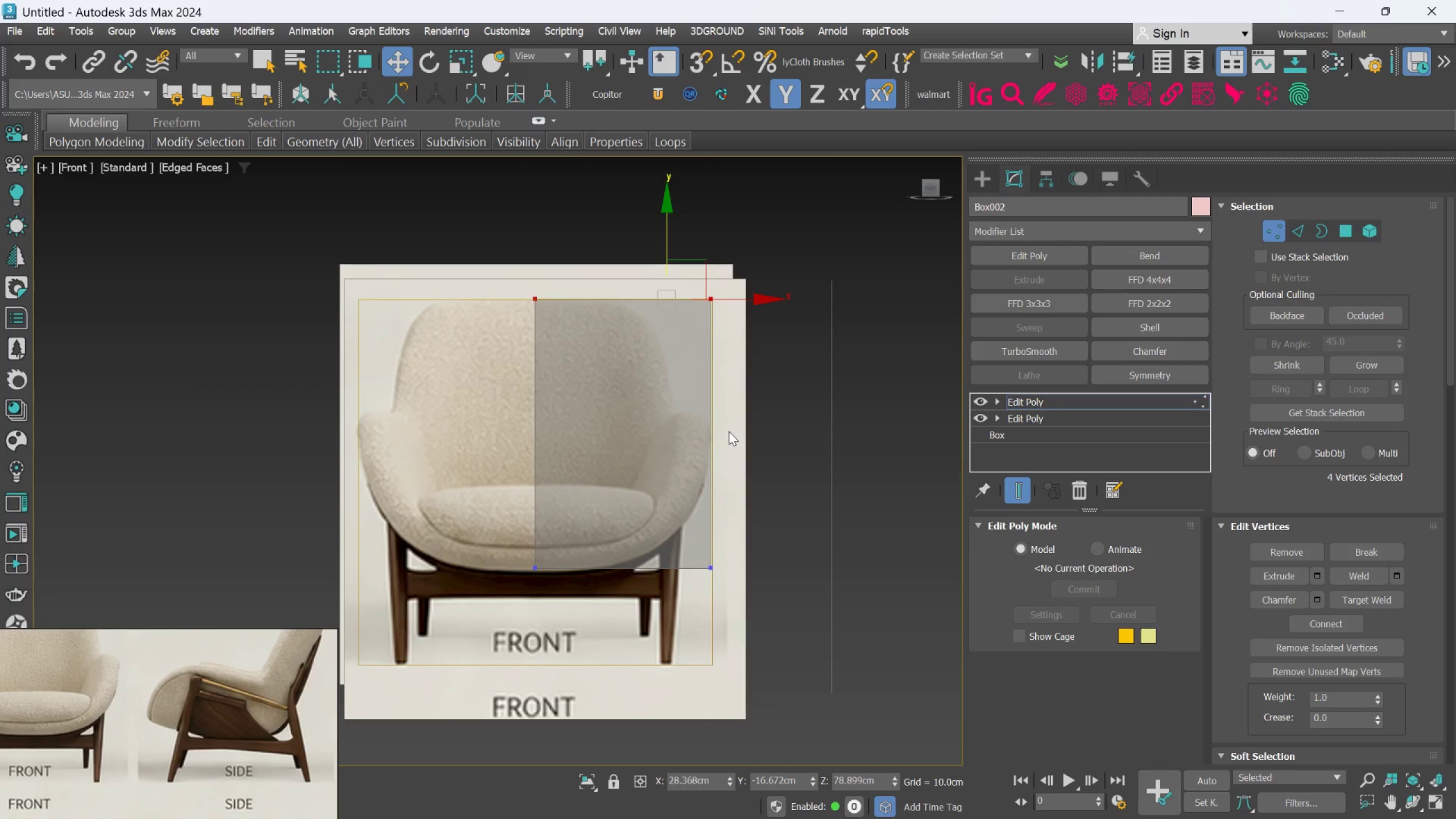 
key(Alt+AltLeft)
 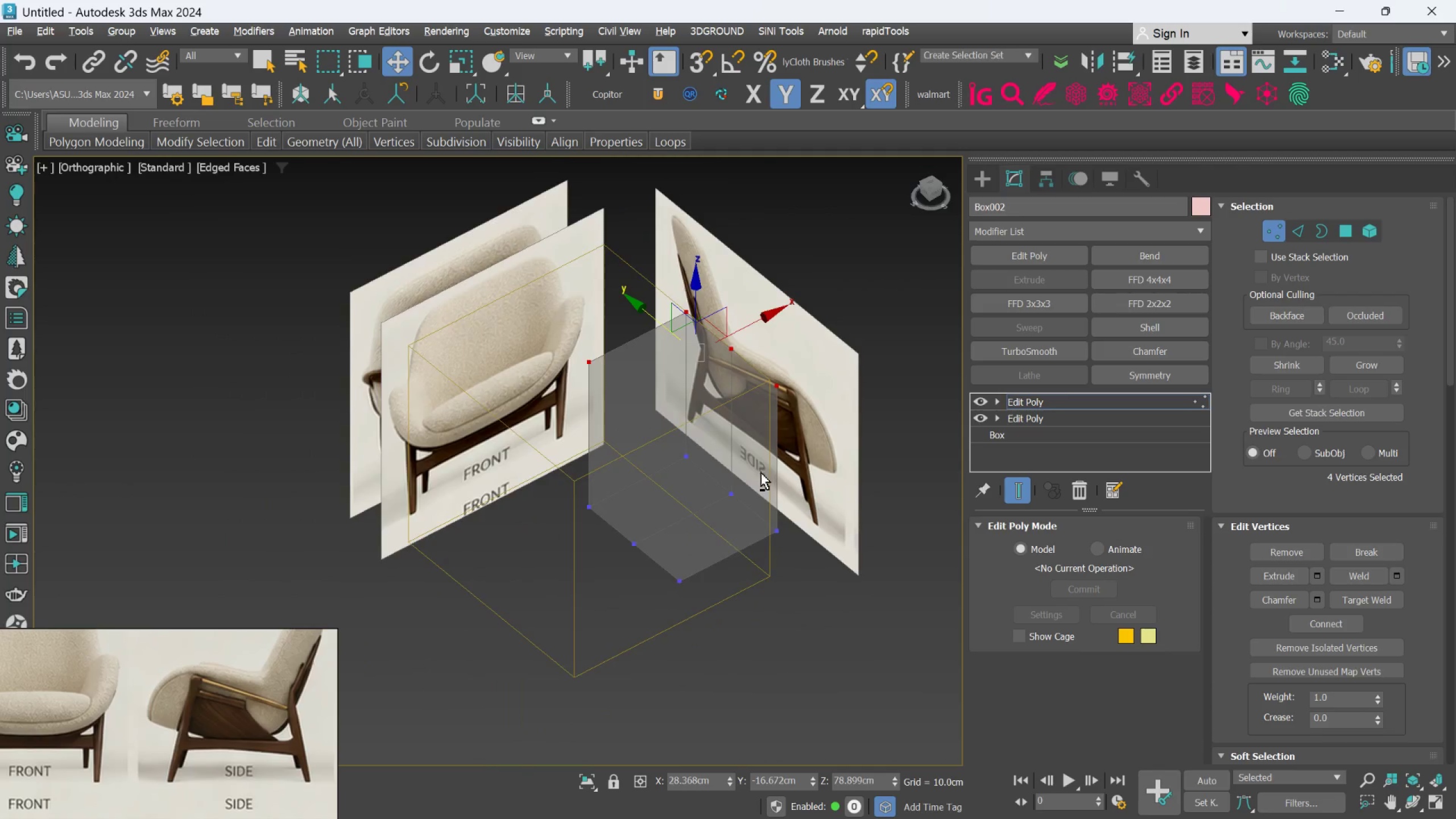 
scroll: coordinate [767, 481], scroll_direction: down, amount: 1.0
 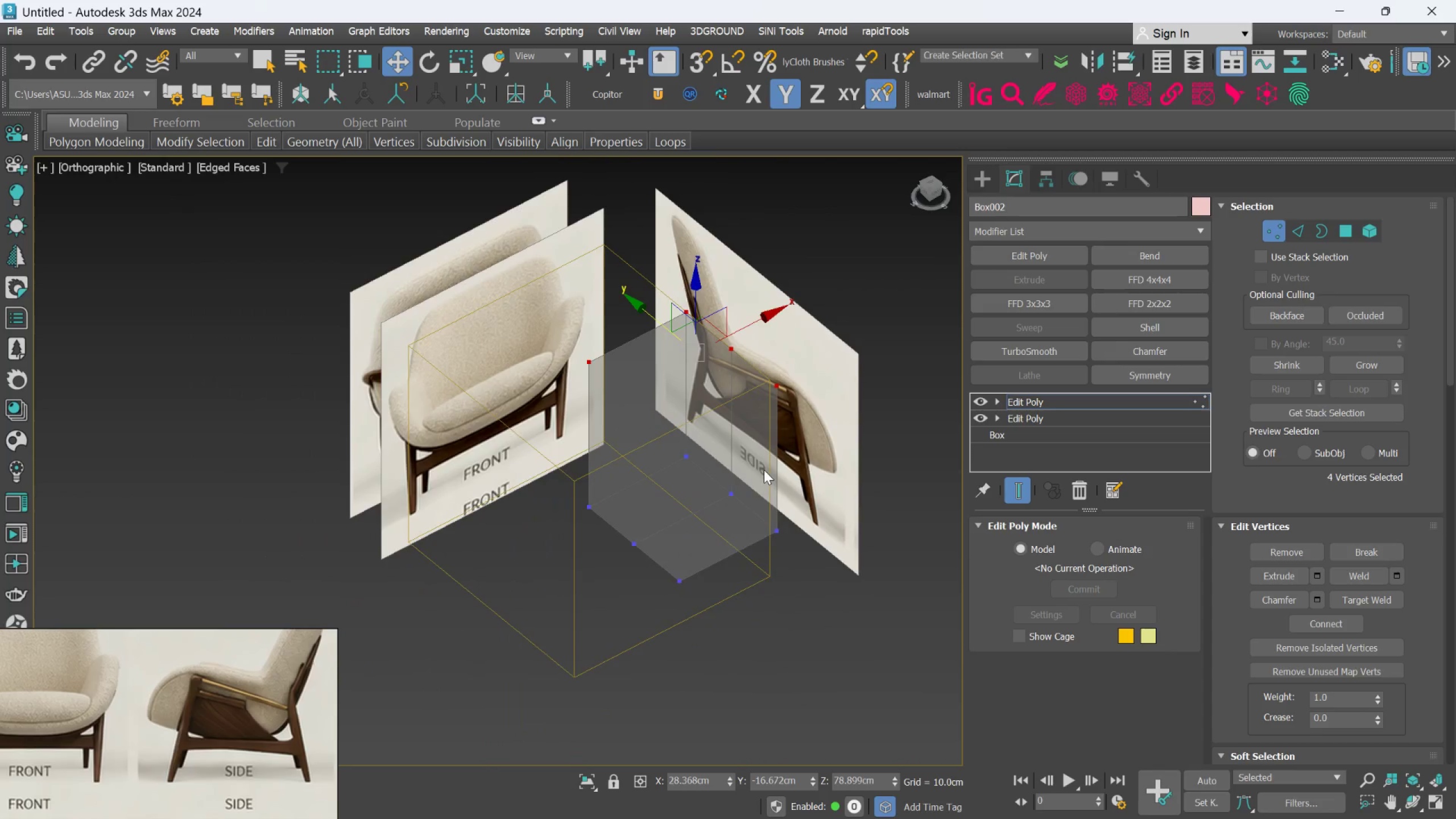 
key(Alt+X)
 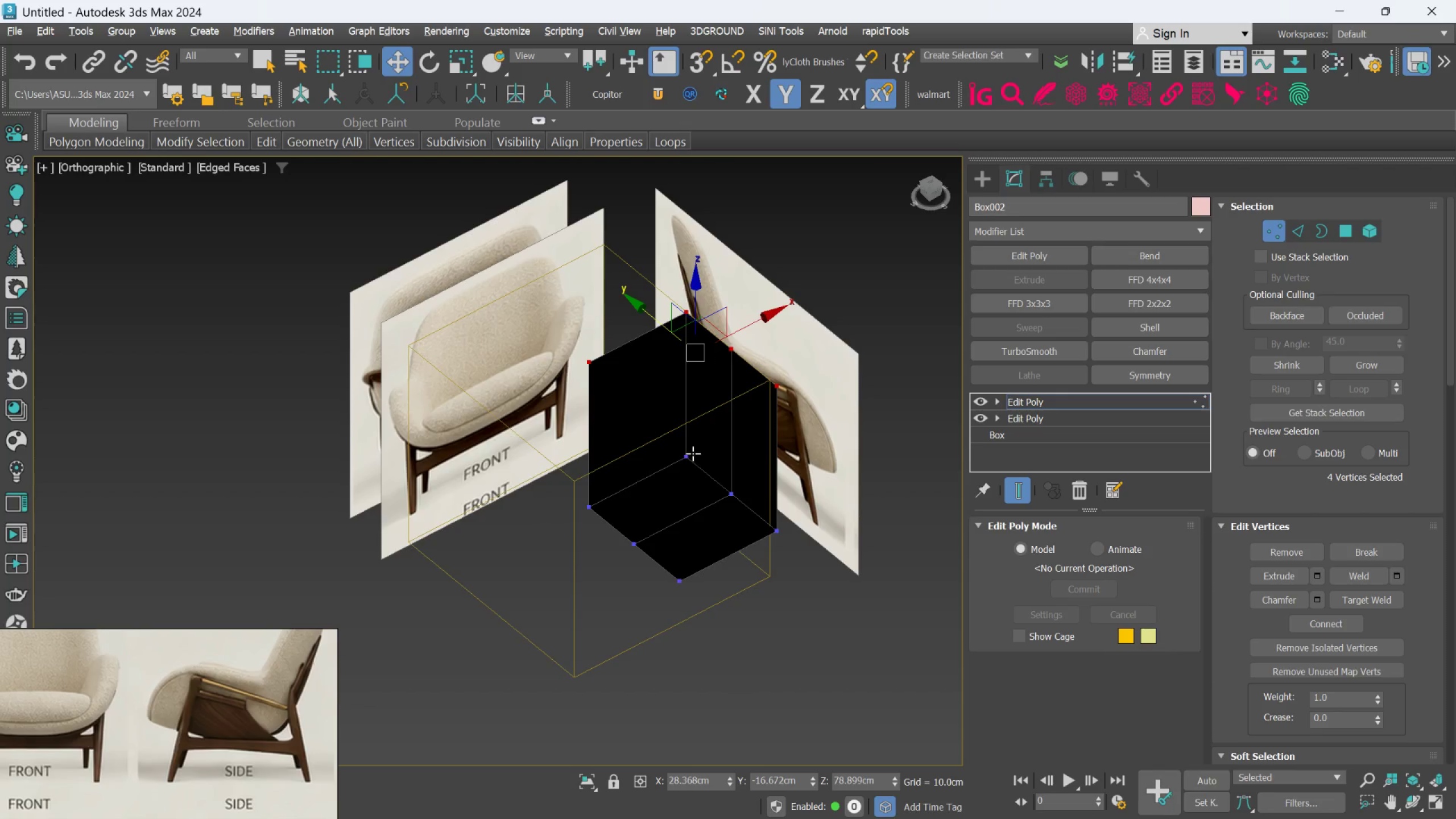 
hold_key(key=AltLeft, duration=0.94)
 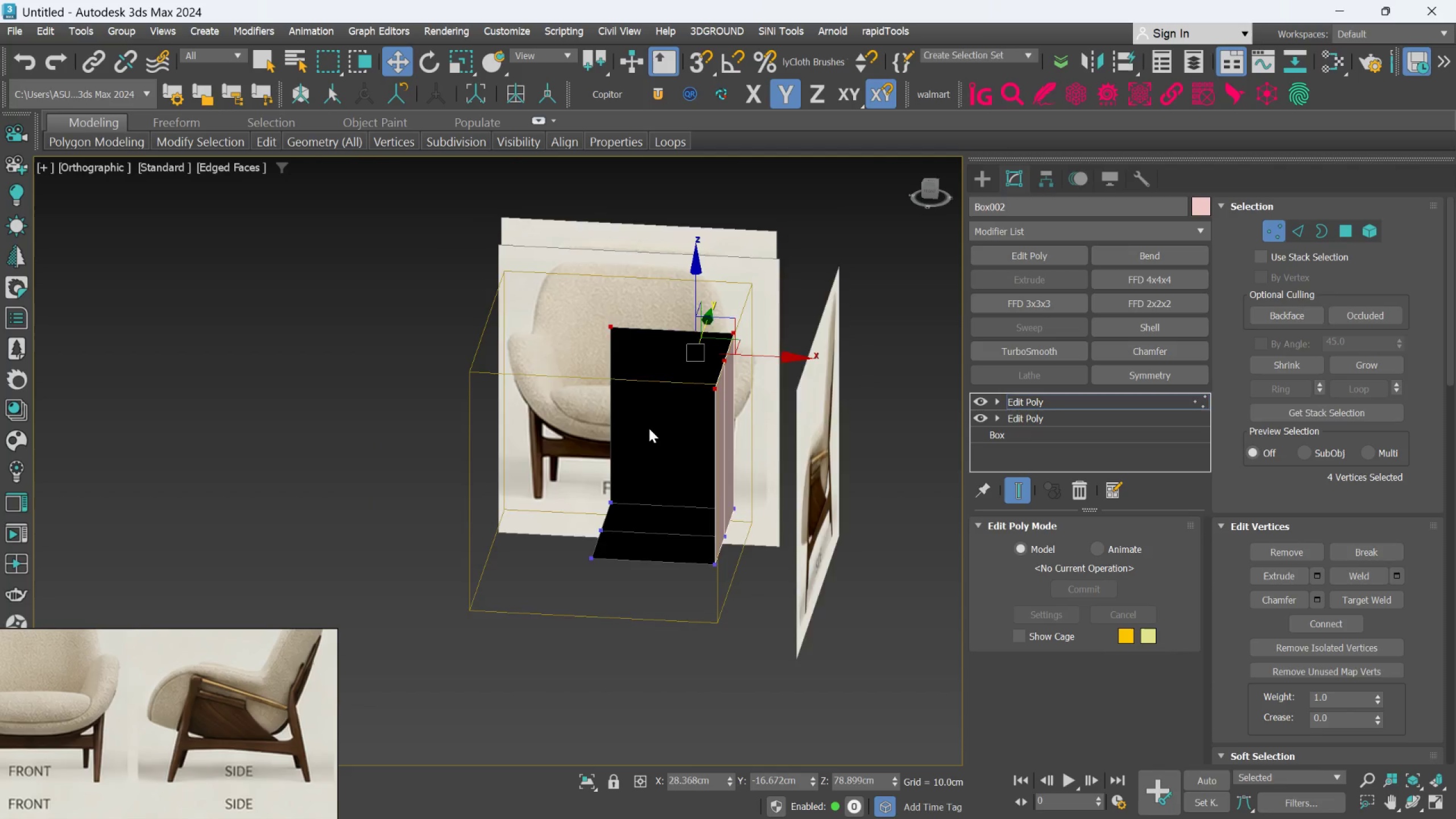 
scroll: coordinate [649, 428], scroll_direction: up, amount: 1.0
 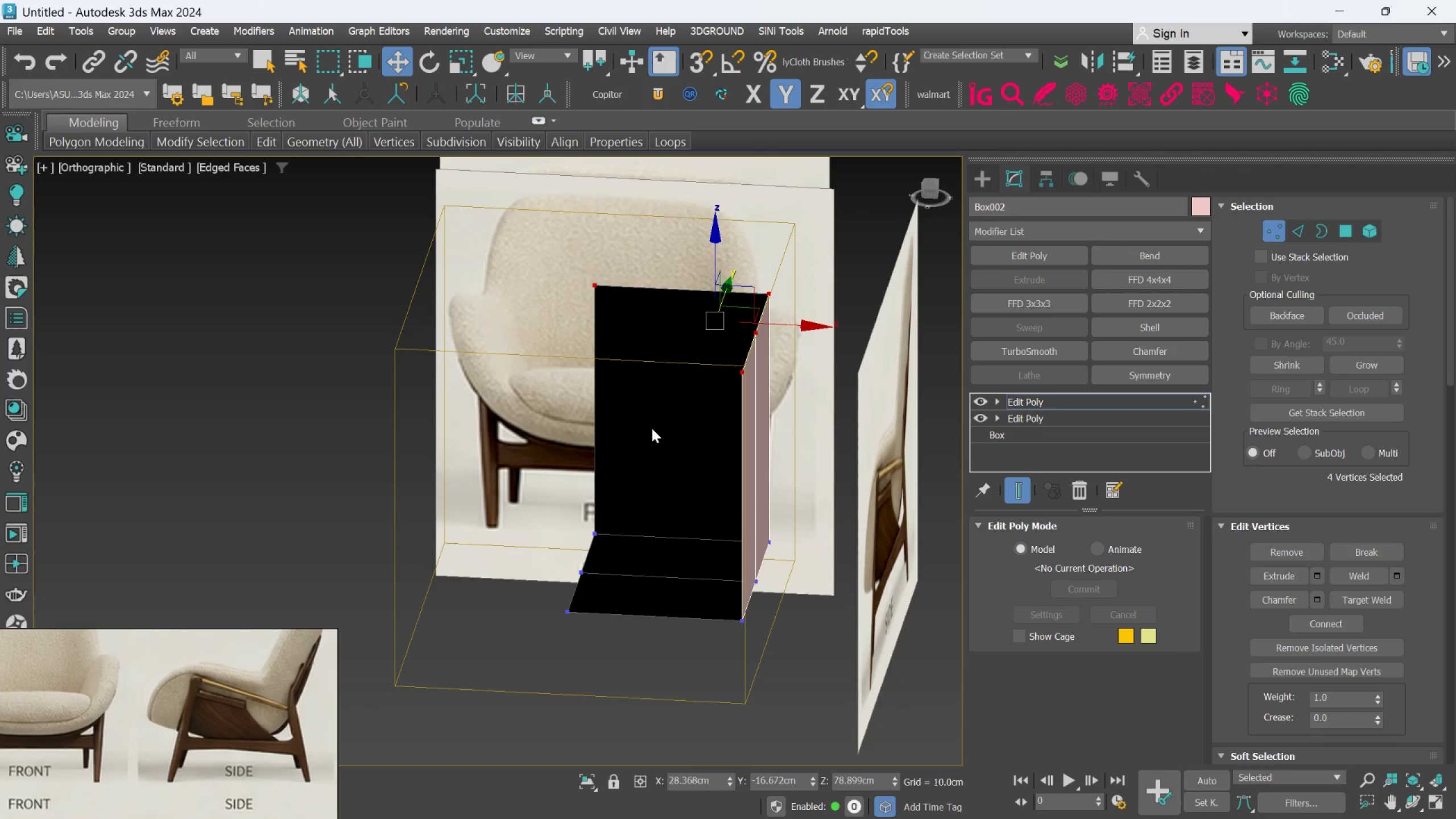 
middle_click([653, 428])
 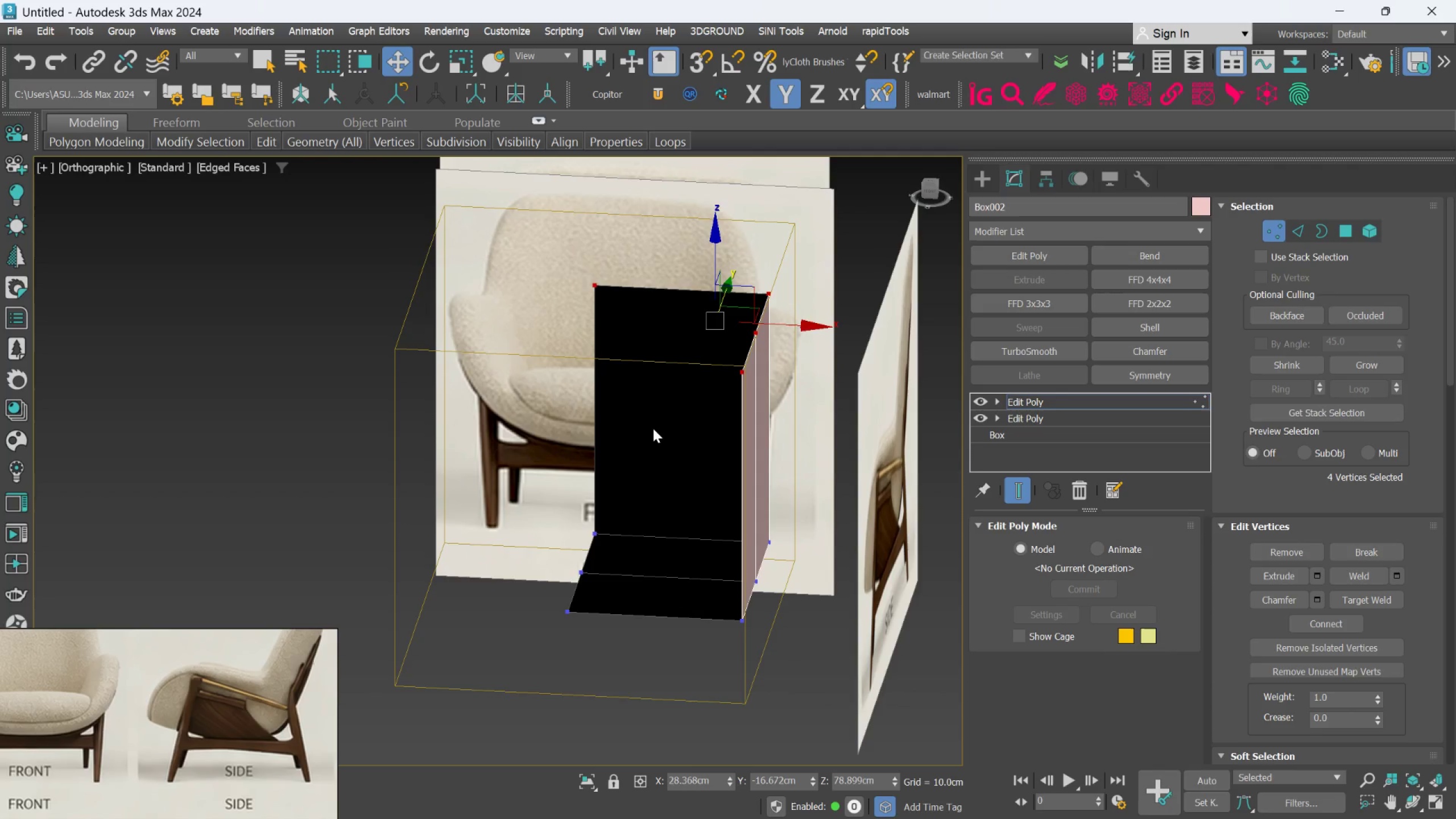 
key(Alt+AltLeft)
 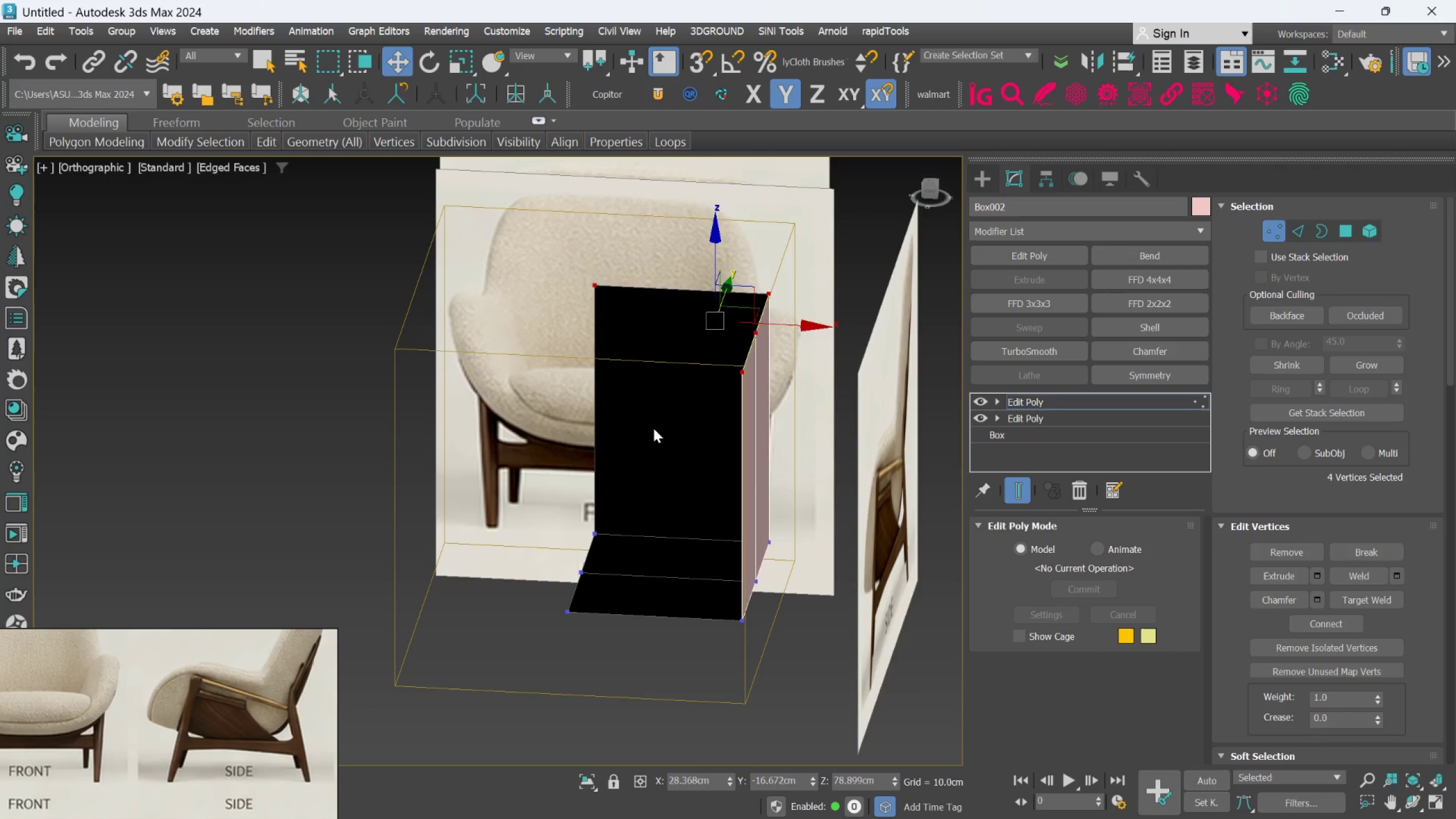 
key(F)
 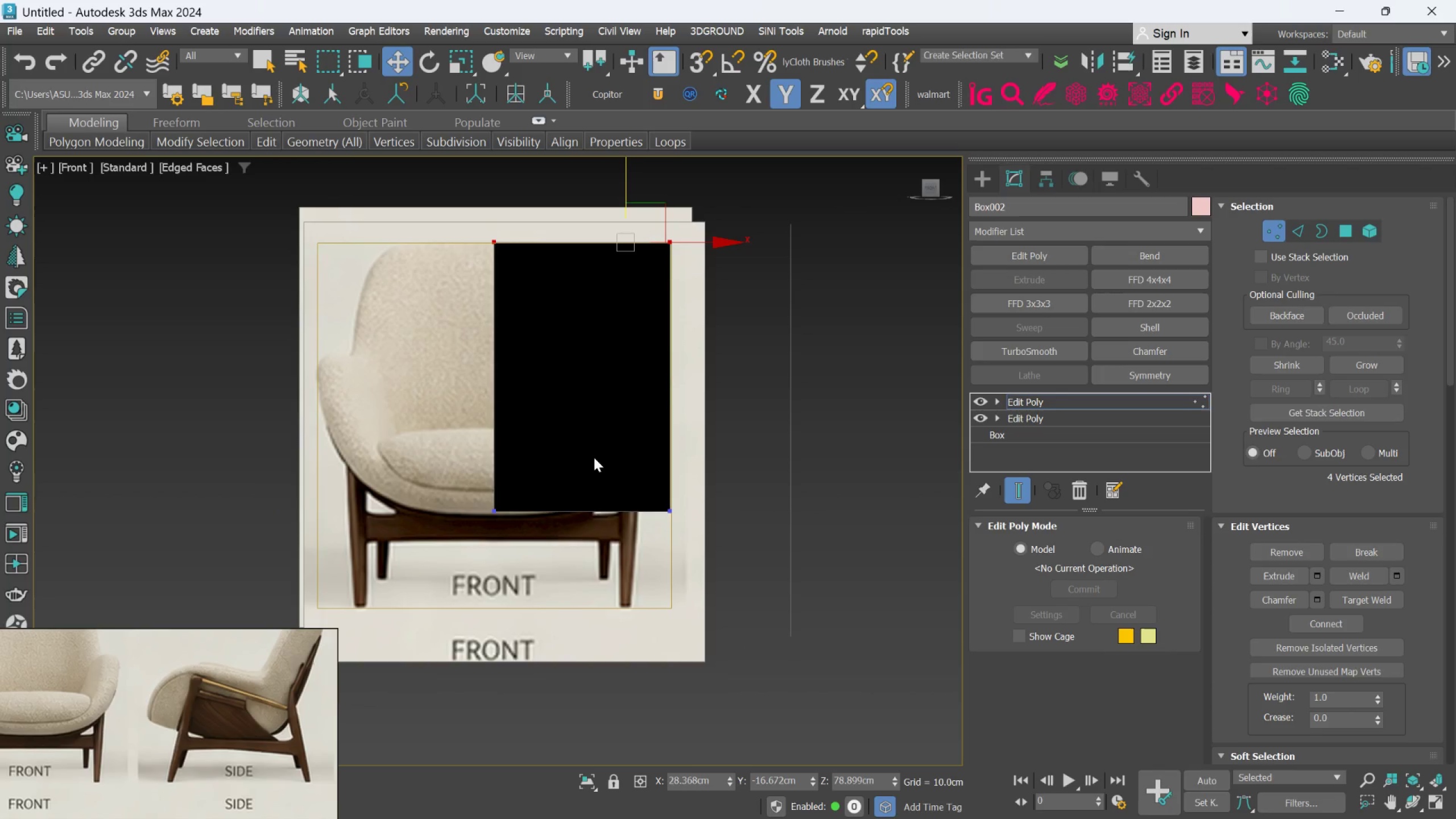 
key(Alt+AltLeft)
 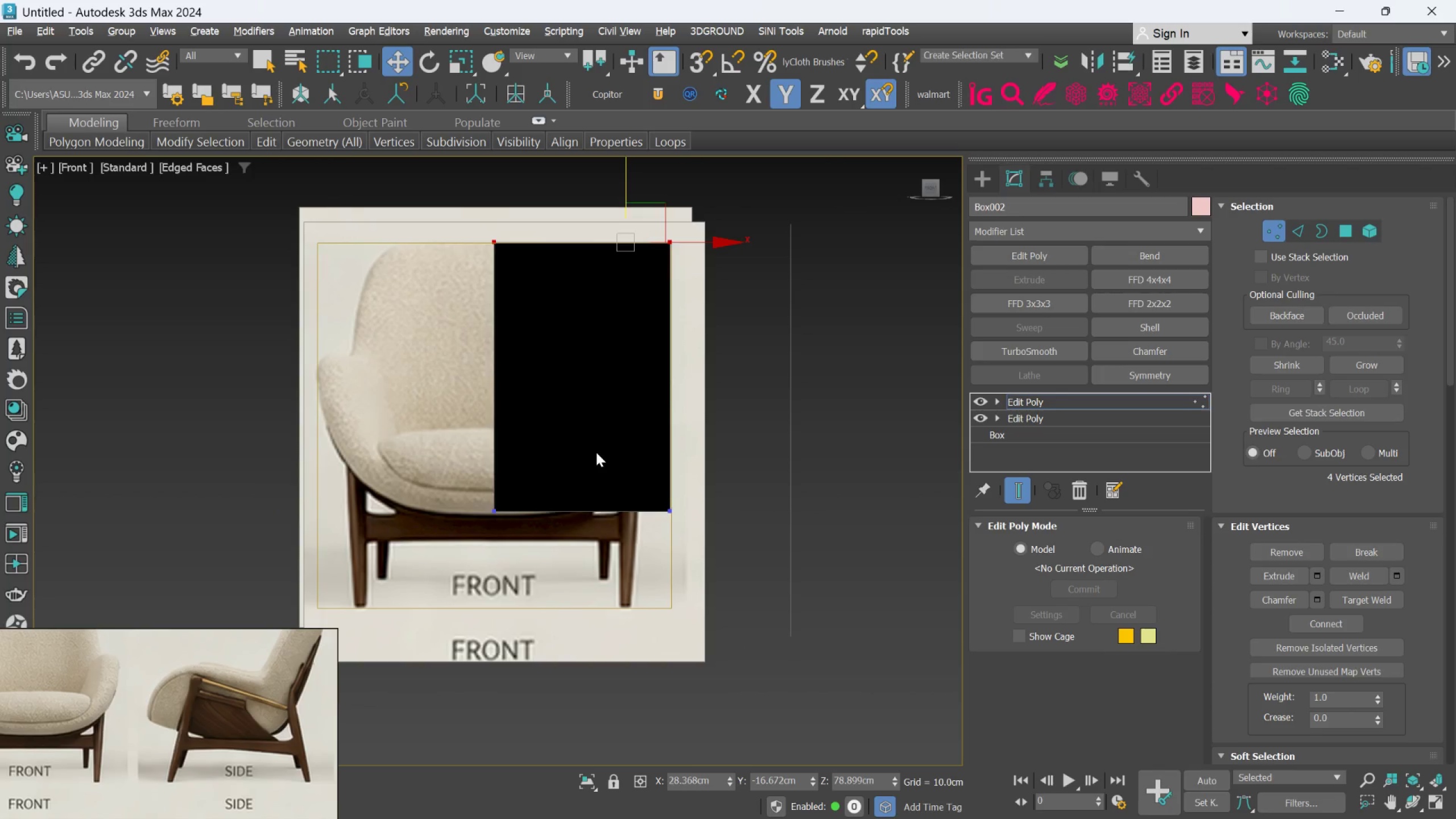 
key(Alt+X)
 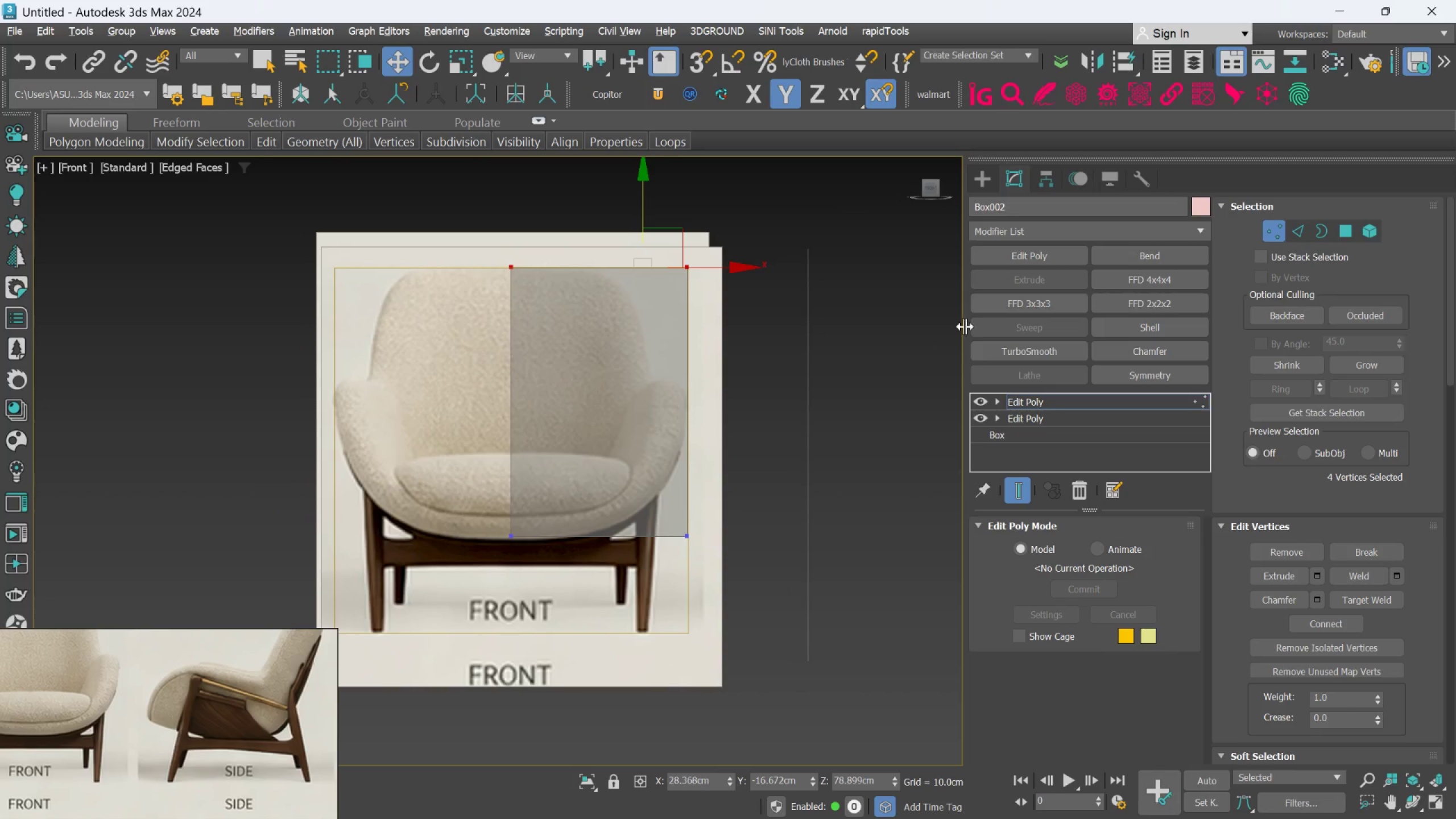 
key(Alt+1)
 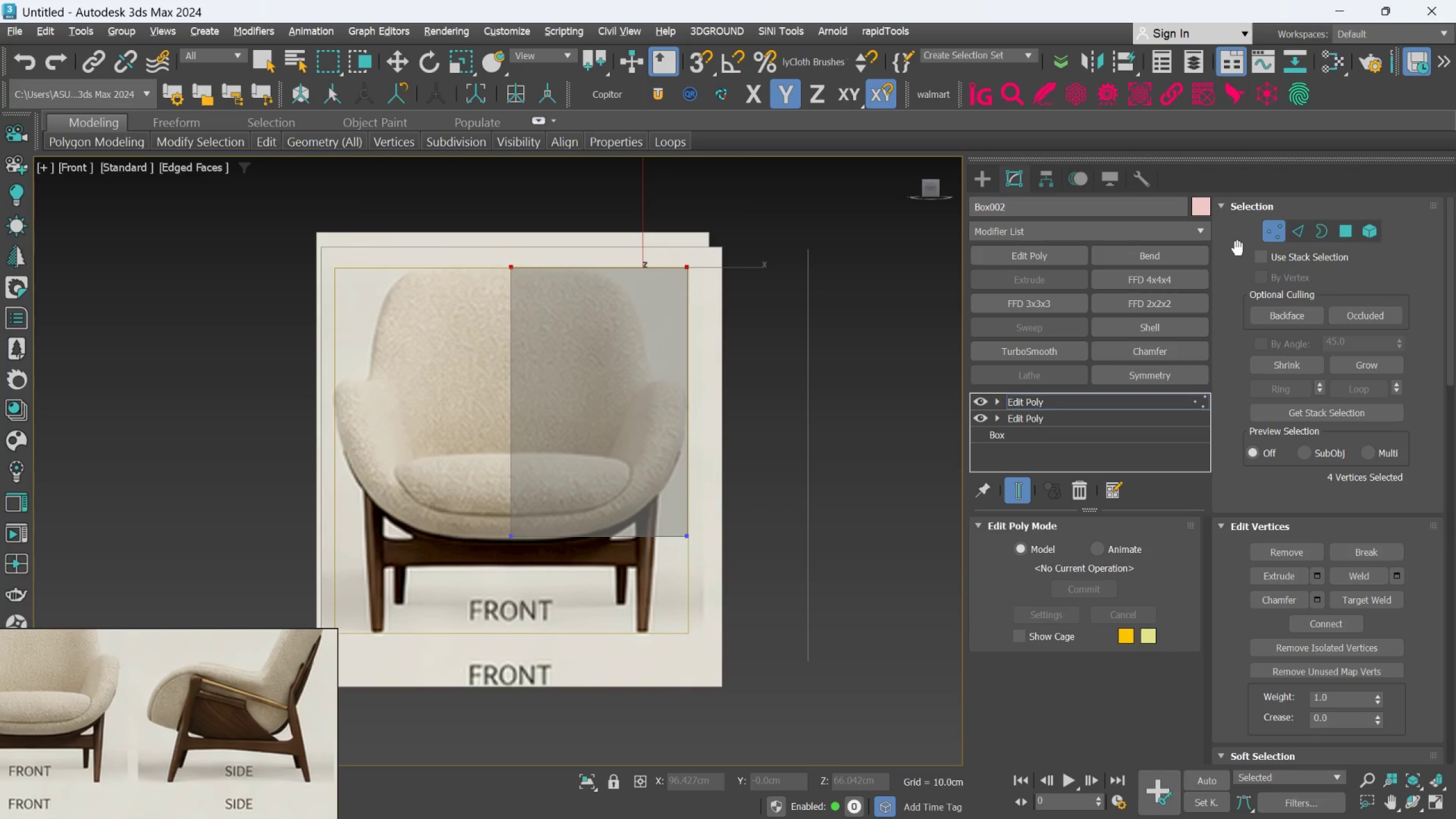 
left_click([1294, 230])
 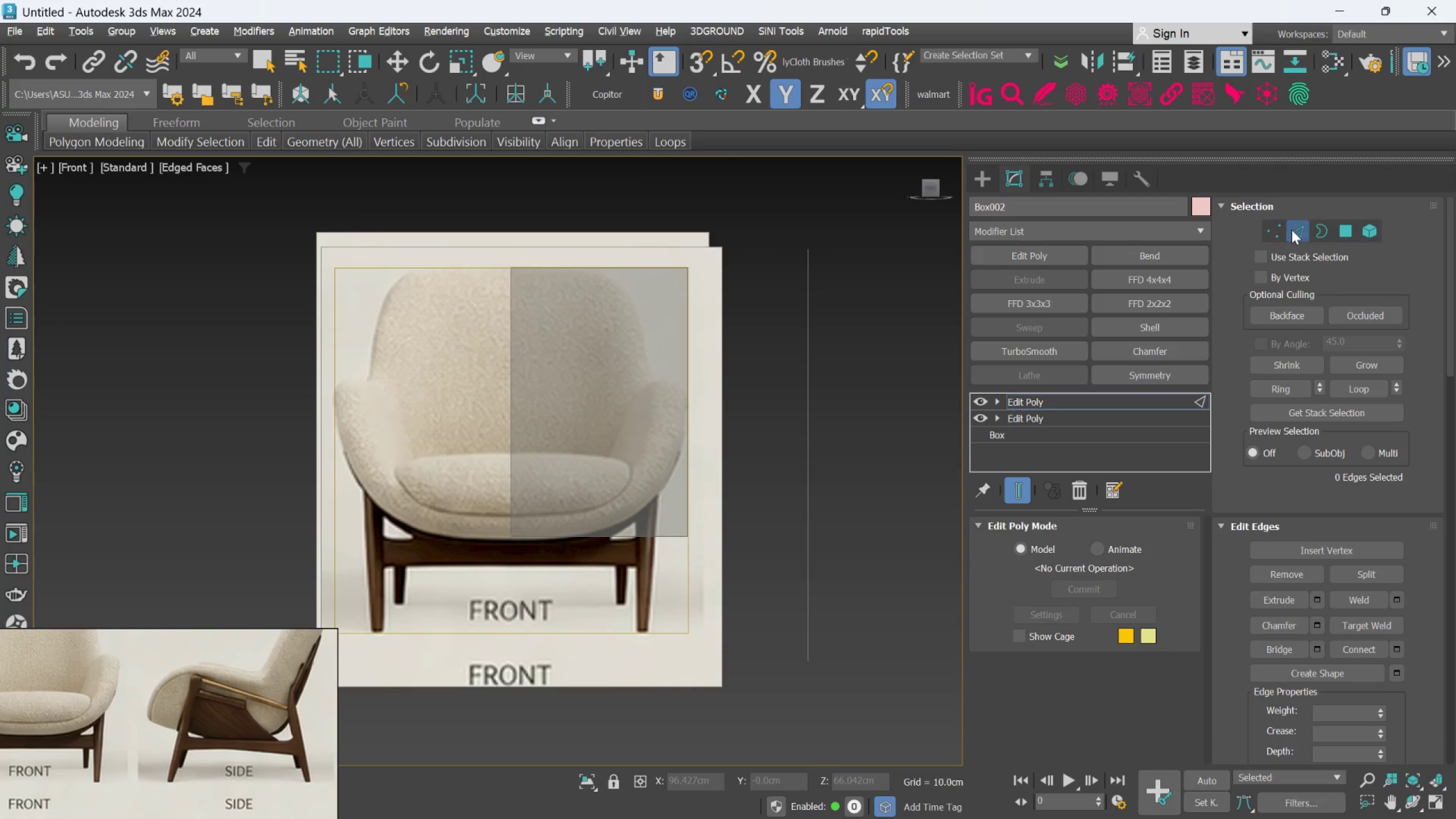 
key(Alt+1)
 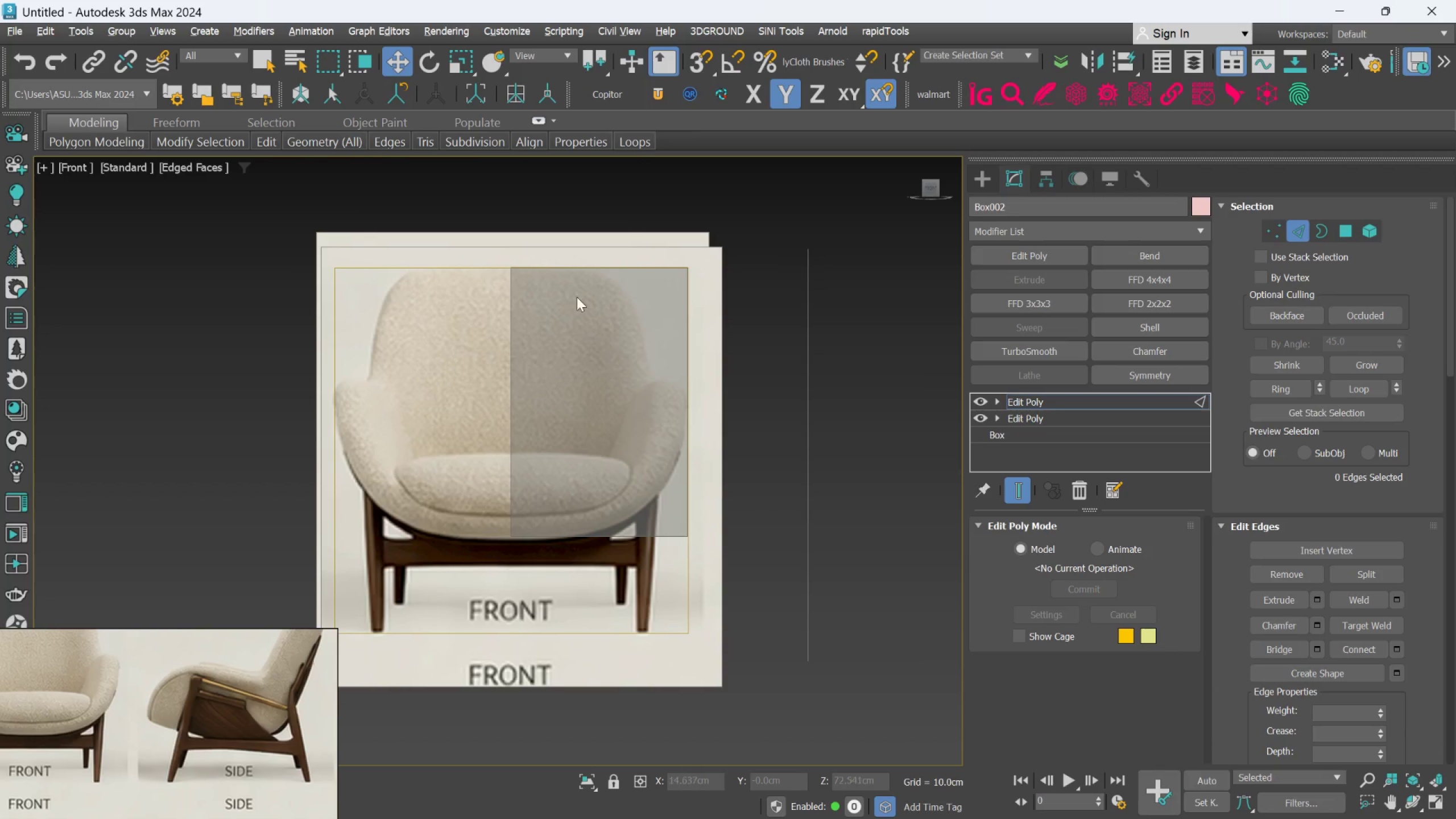 
hold_key(key=AltLeft, duration=0.59)
 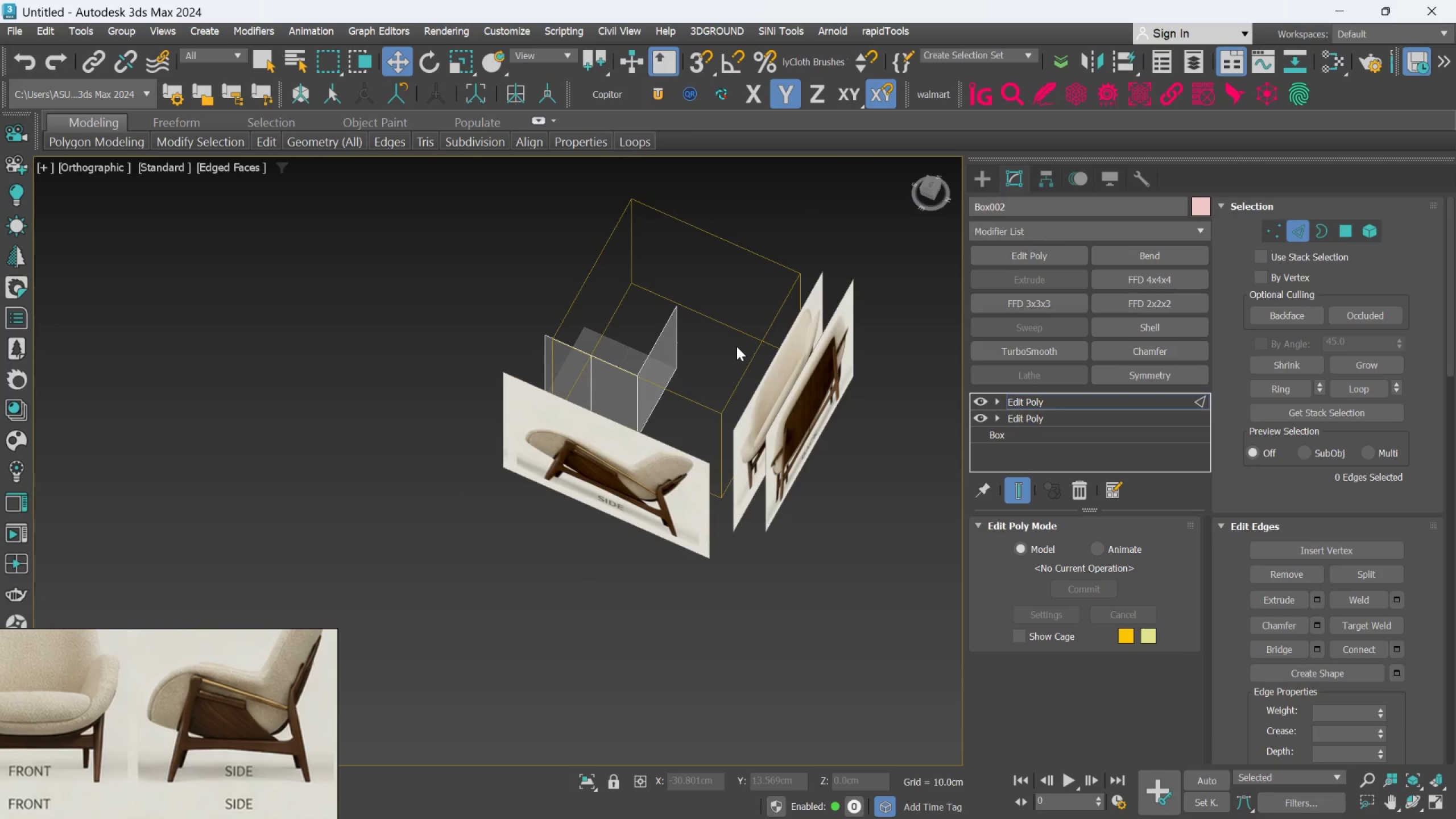 
scroll: coordinate [626, 304], scroll_direction: down, amount: 2.0
 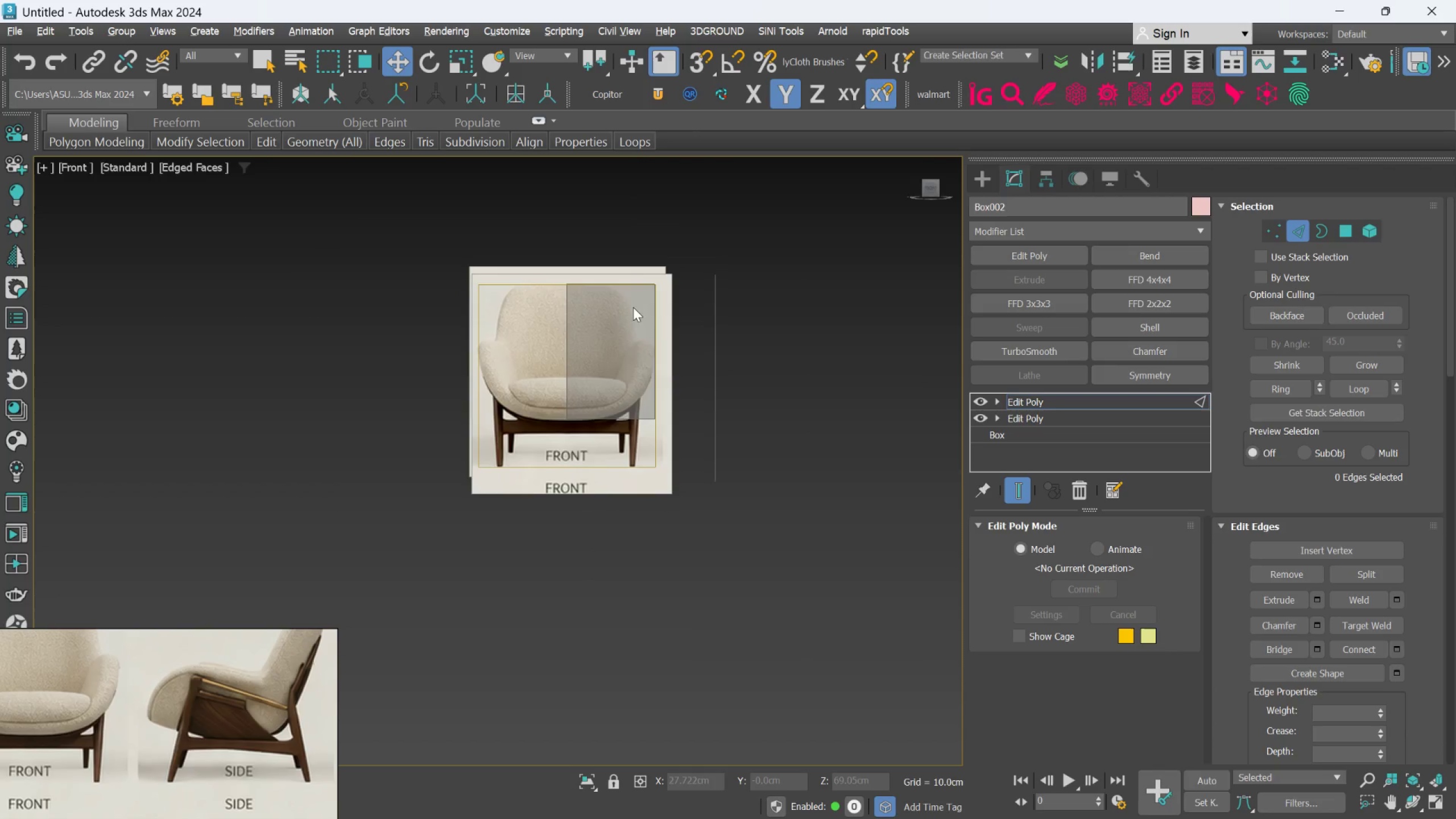 
key(Alt+1)
 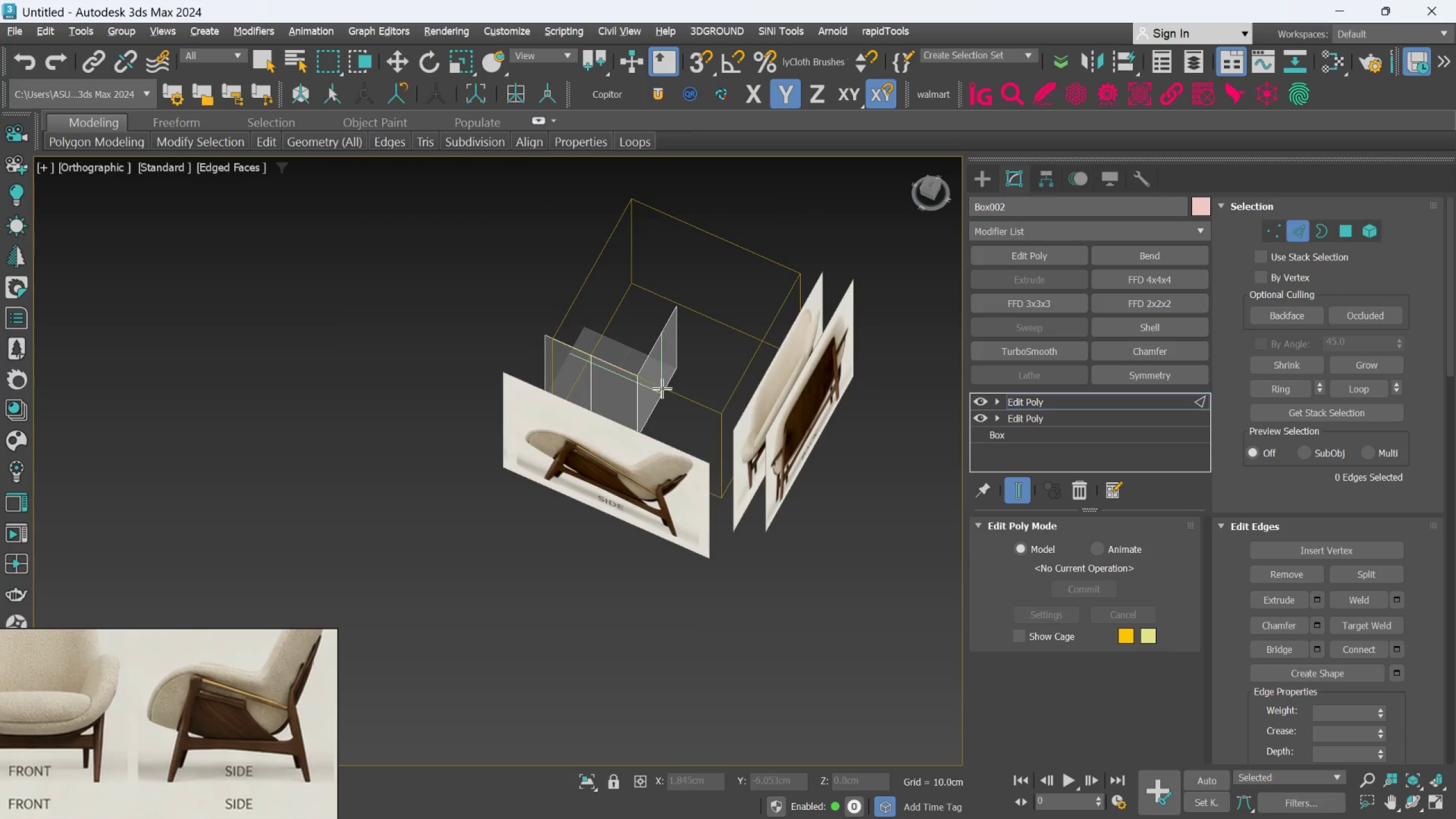 
left_click([662, 388])
 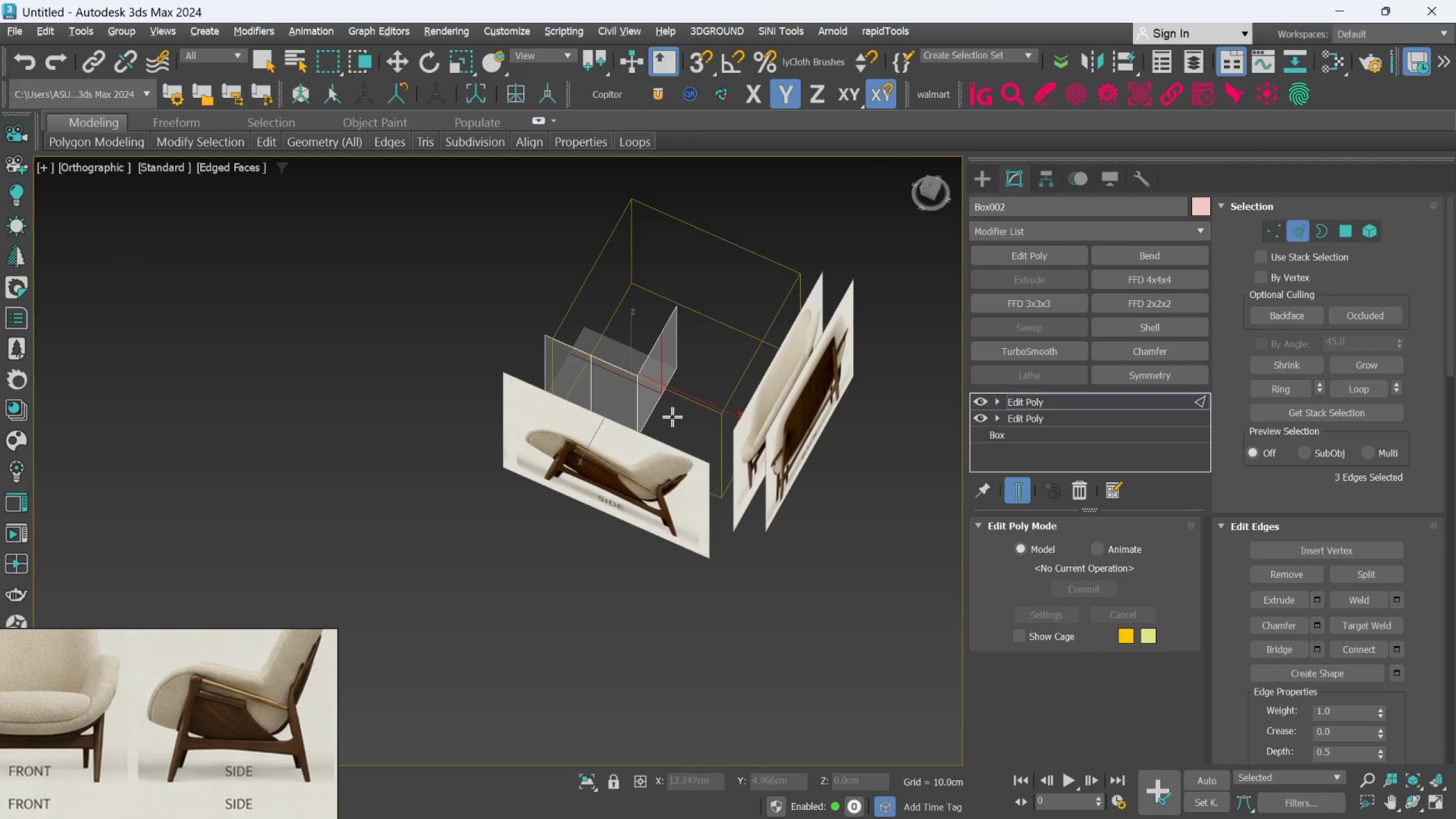 
key(Alt+1)
 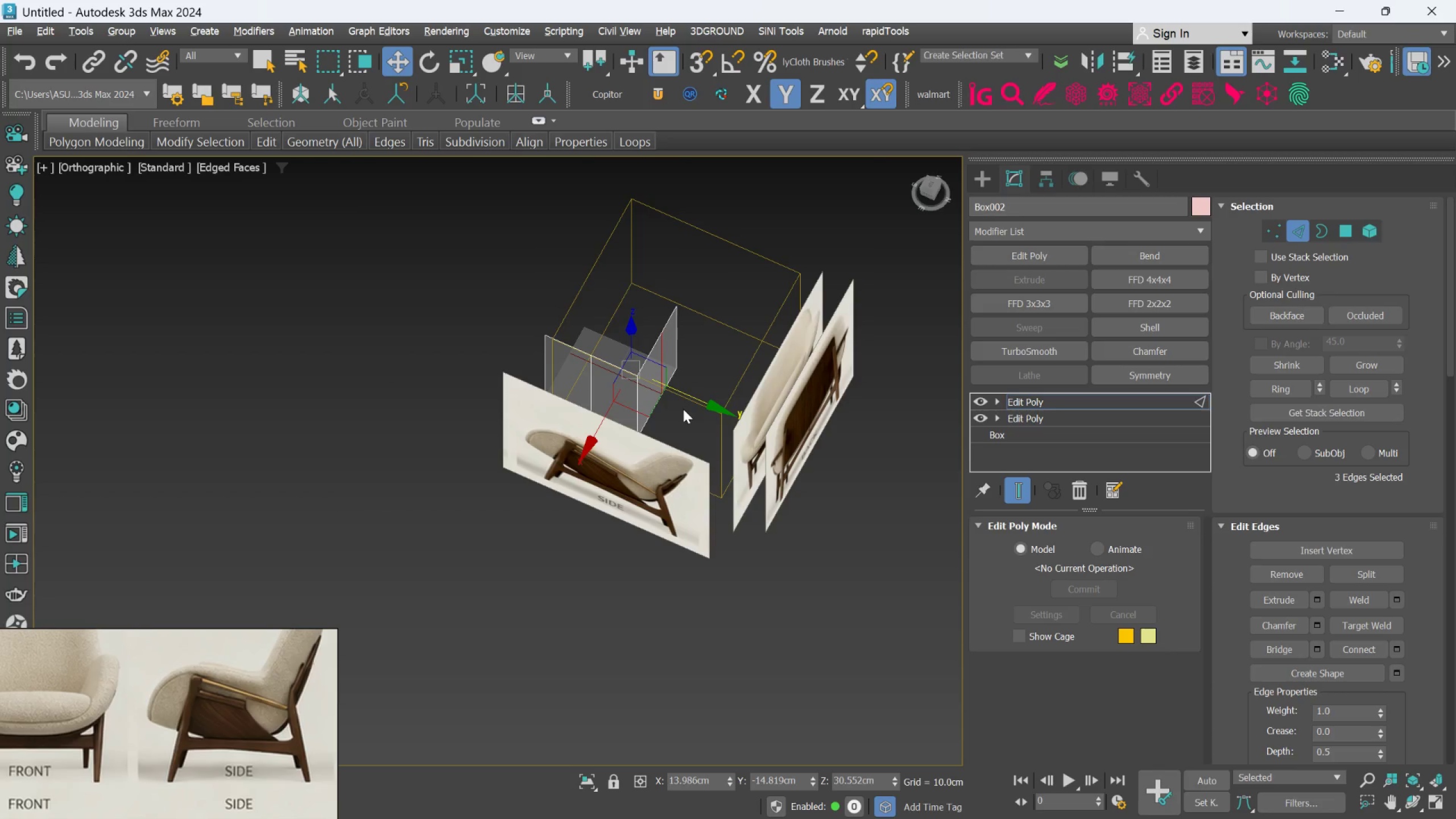 
key(F)
 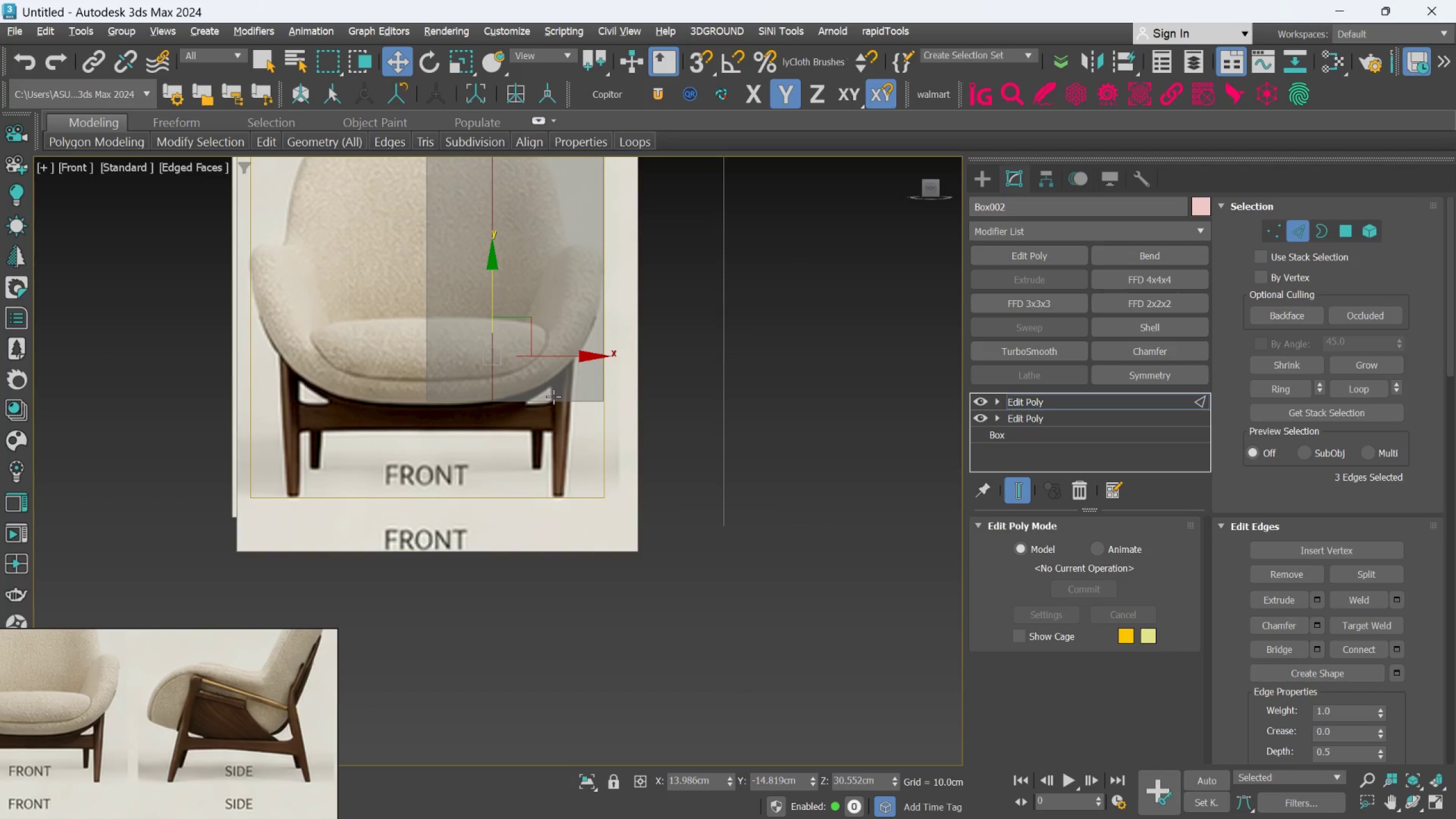 
scroll: coordinate [553, 392], scroll_direction: down, amount: 1.0
 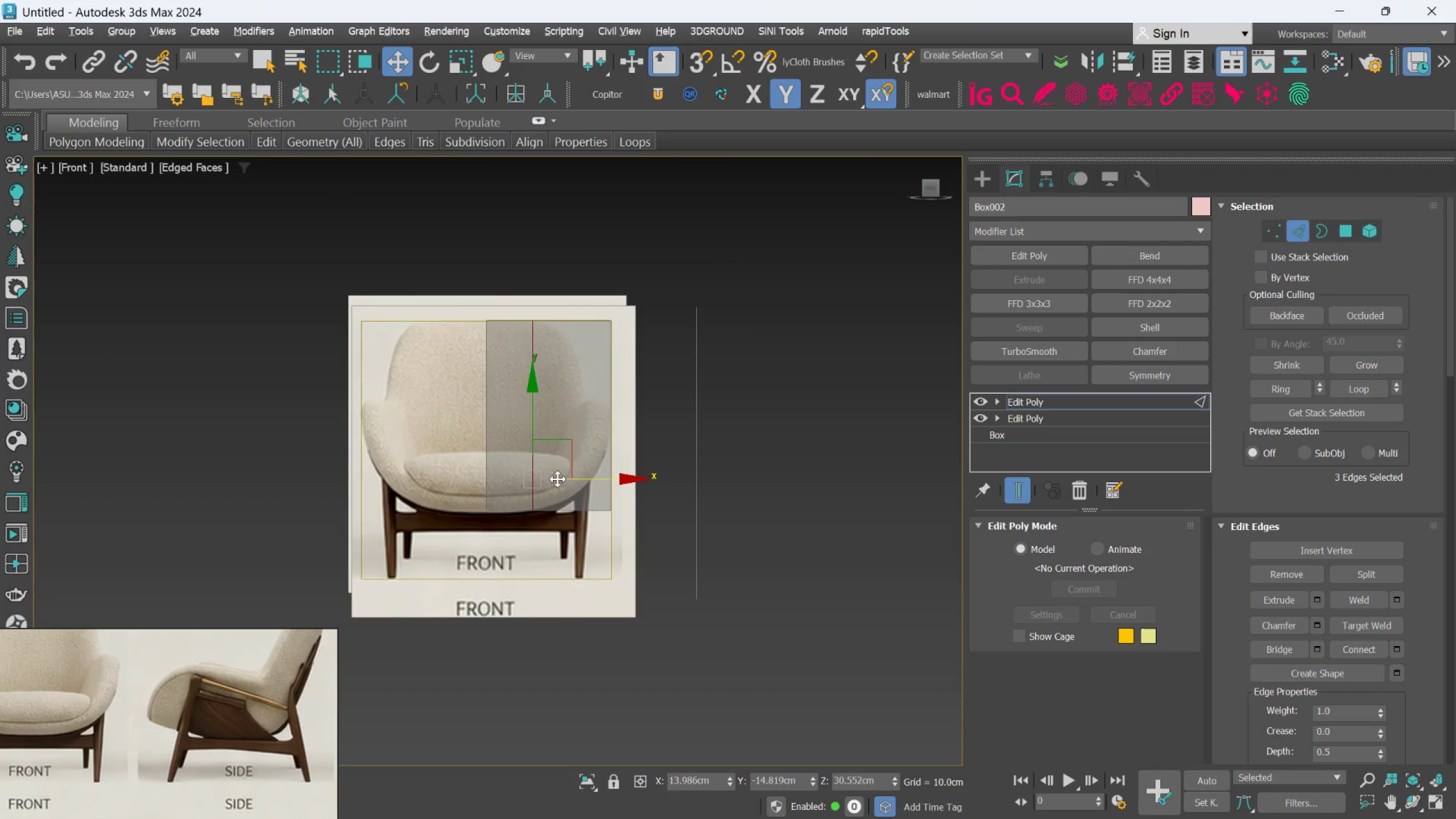 
scroll: coordinate [544, 461], scroll_direction: up, amount: 1.0
 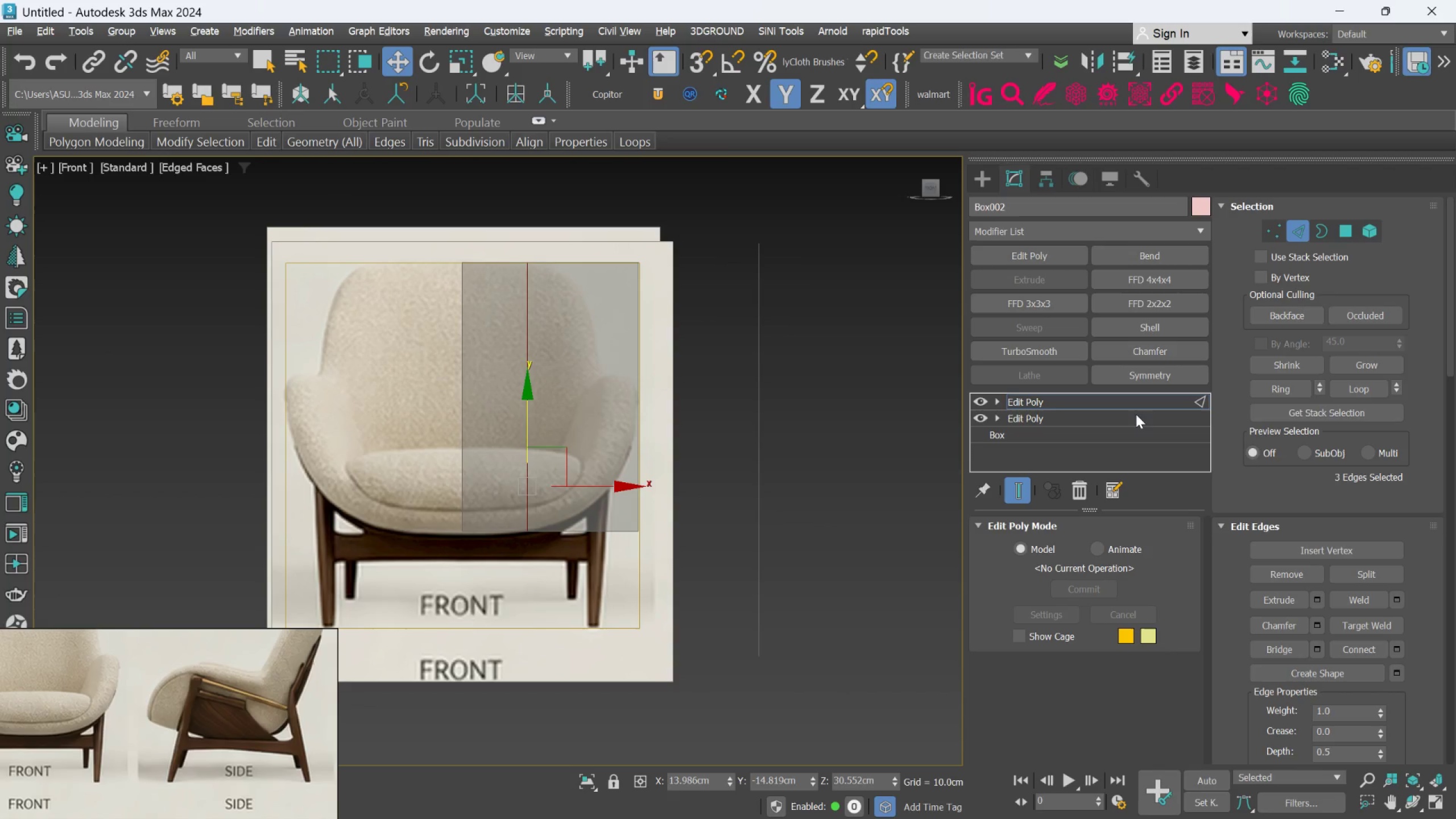 
scroll: coordinate [1331, 657], scroll_direction: down, amount: 52.0
 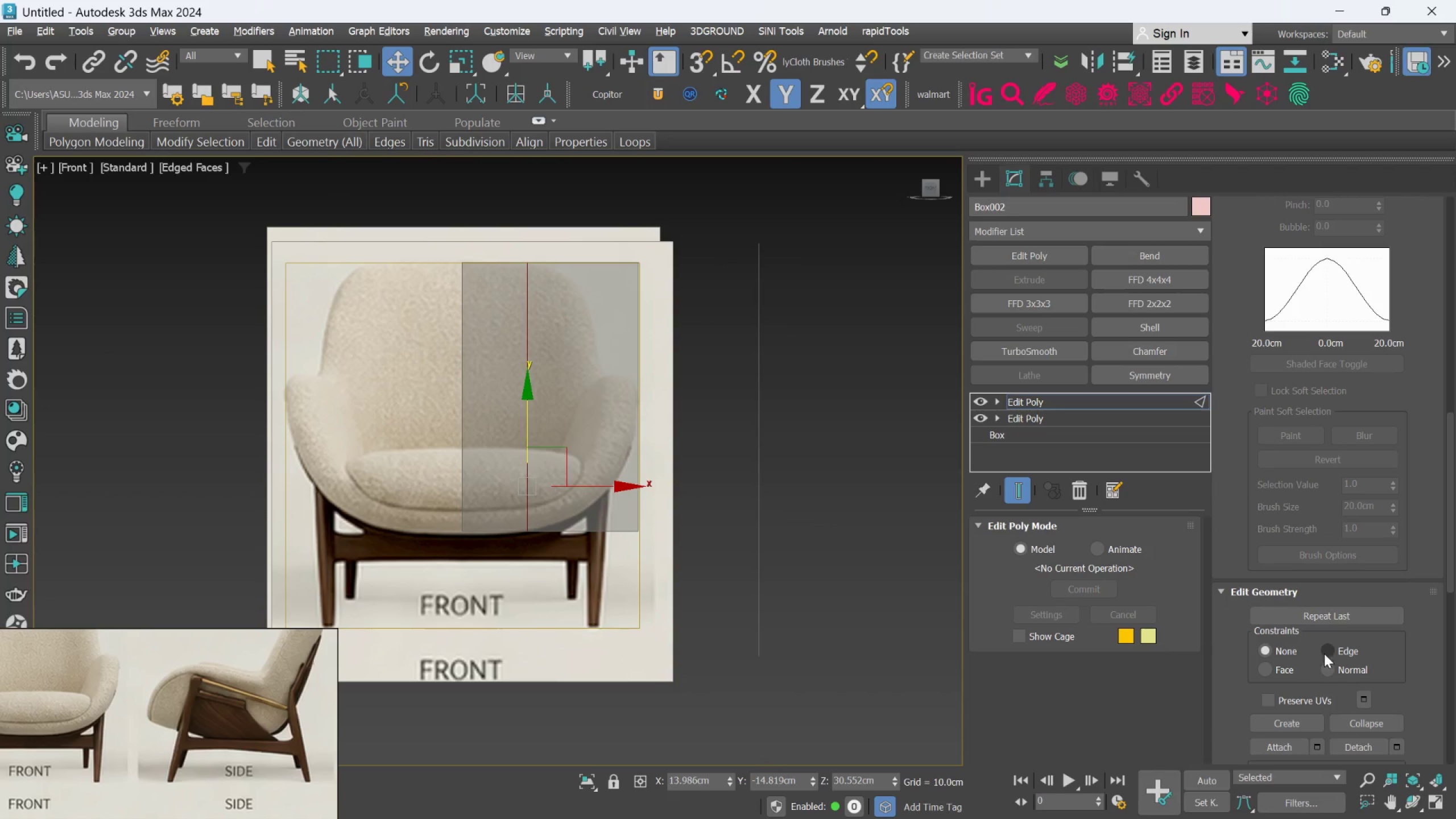 
left_click([1324, 649])
 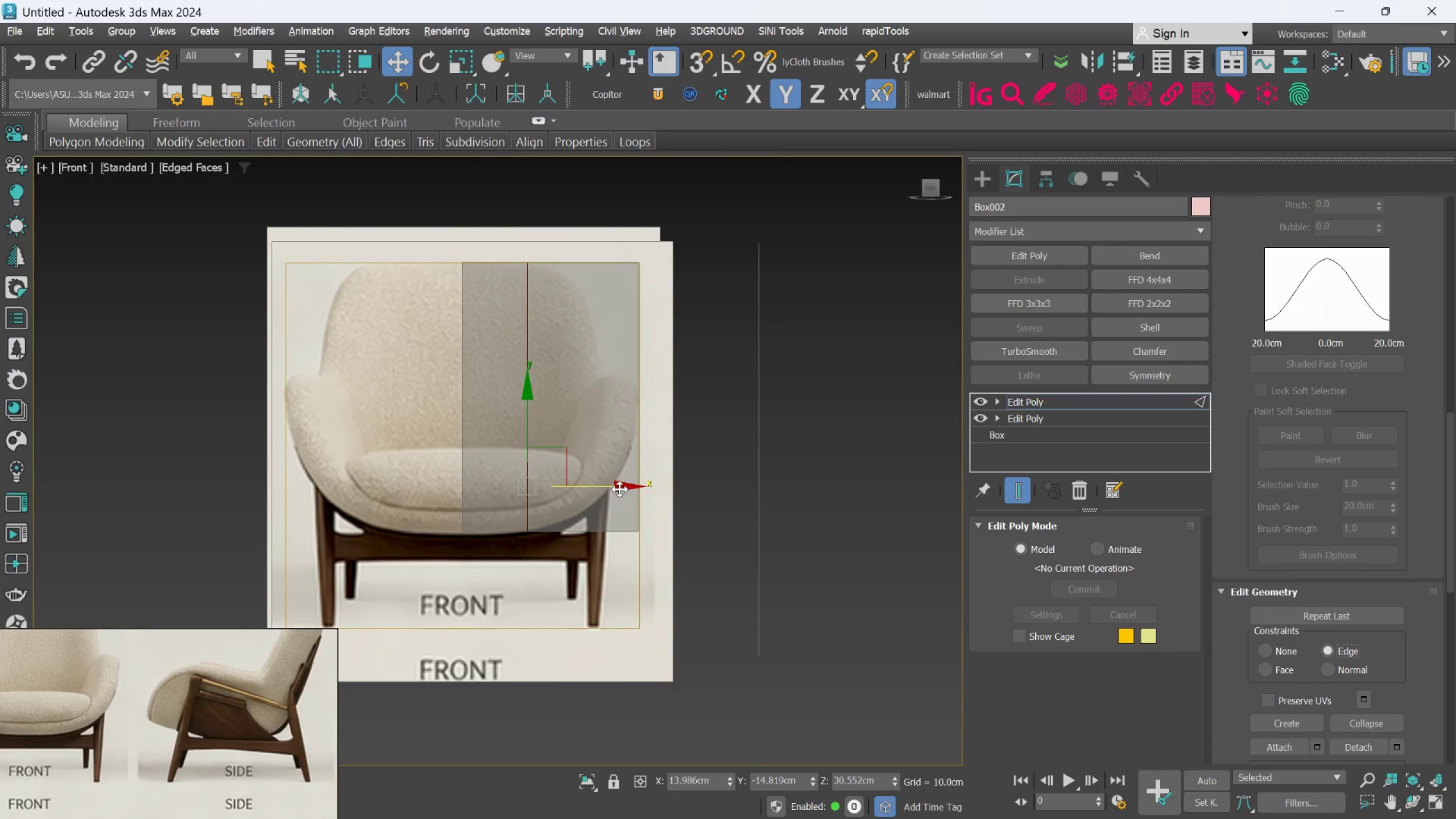 
left_click_drag(start_coordinate=[620, 487], to_coordinate=[688, 502])
 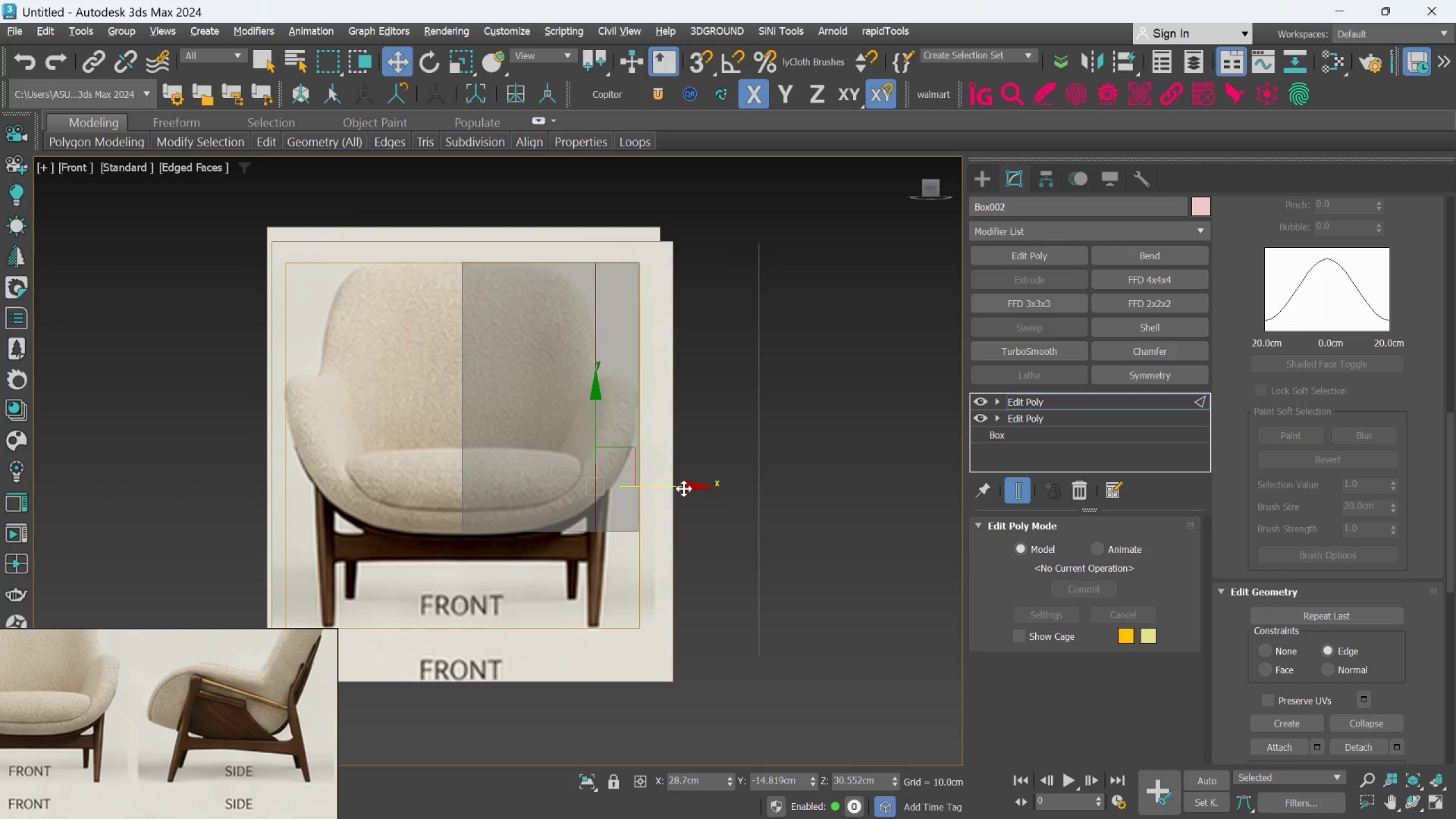 
hold_key(key=AltLeft, duration=1.47)
 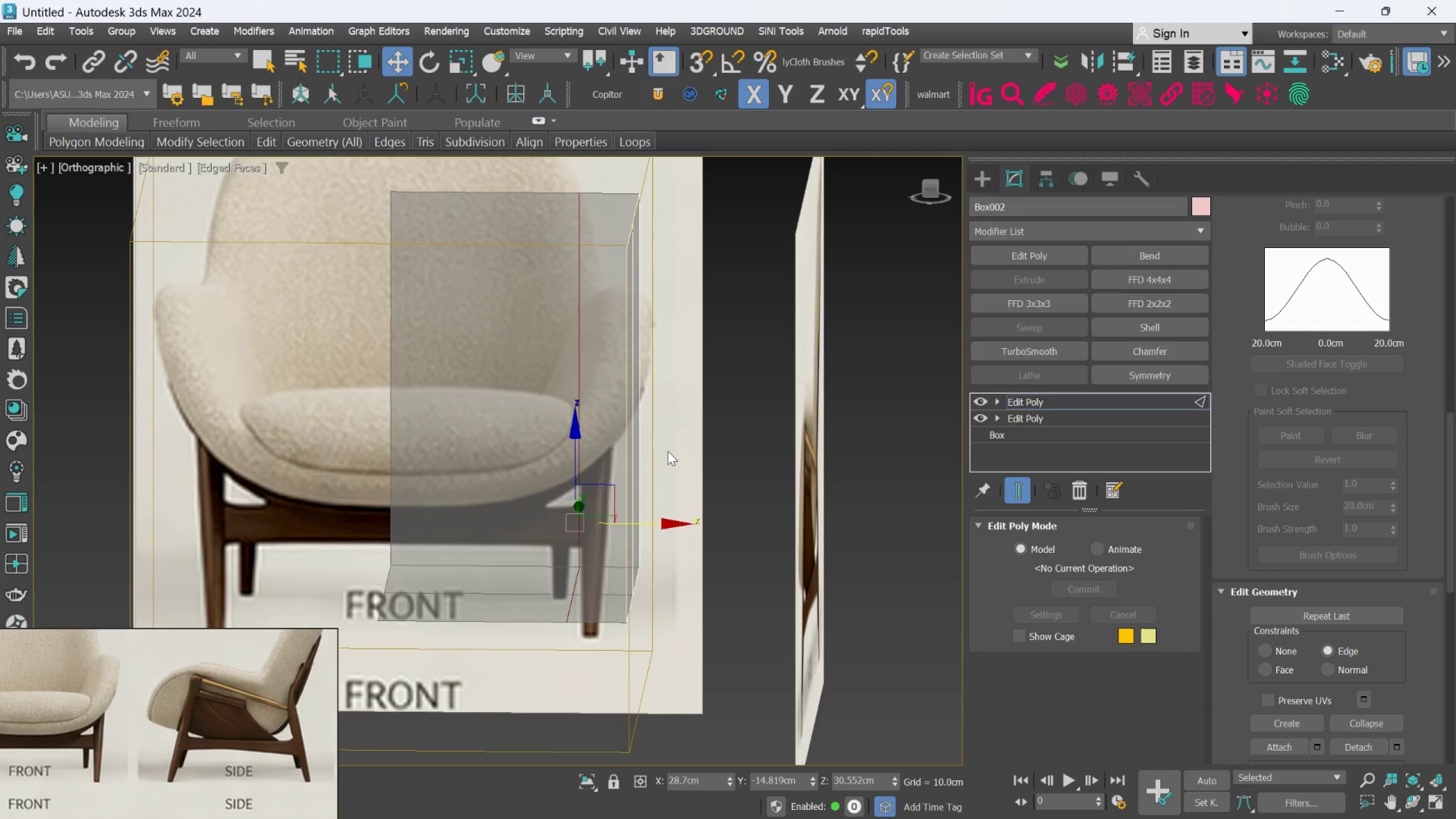 
scroll: coordinate [684, 489], scroll_direction: down, amount: 1.0
 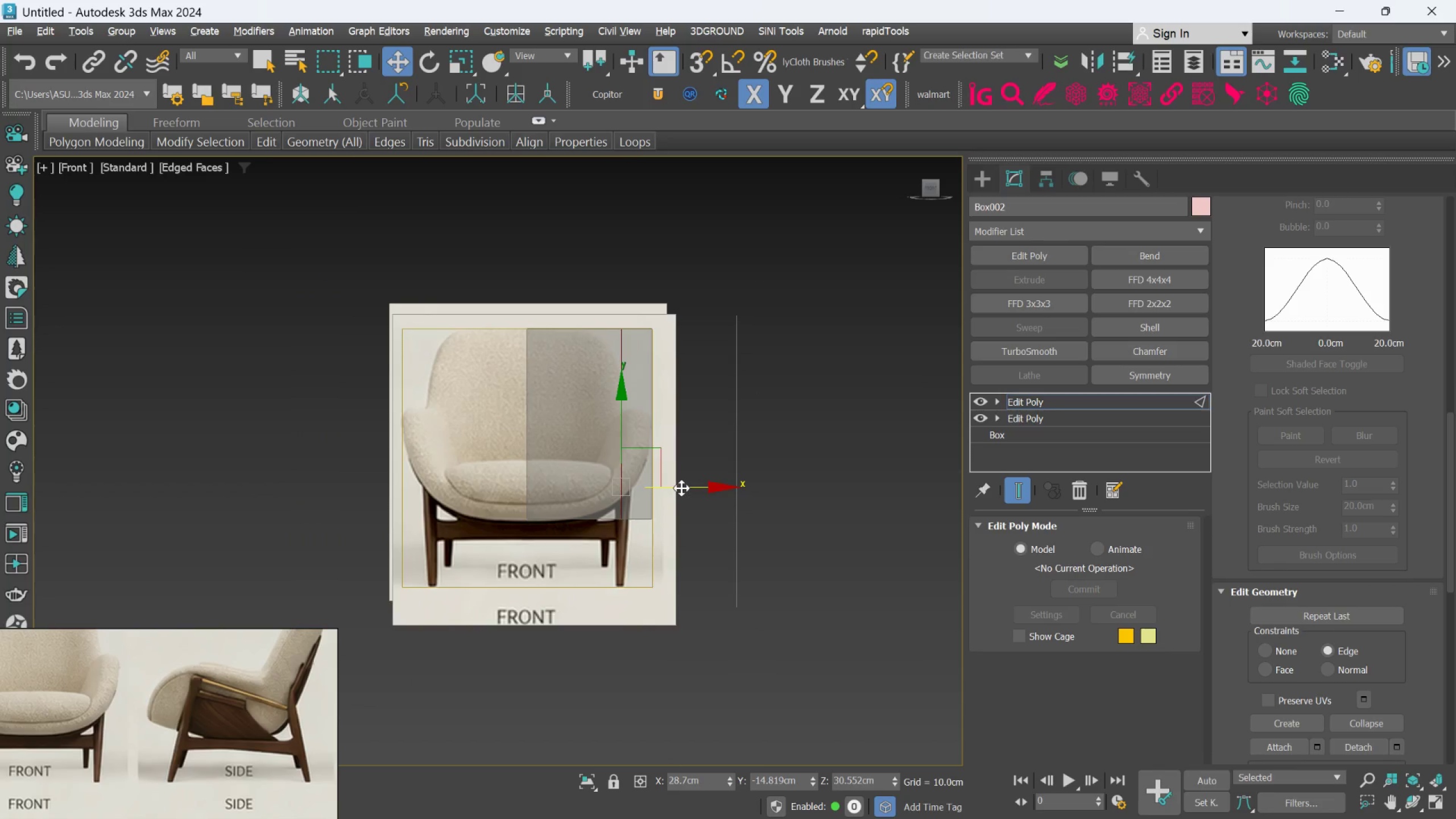 
hold_key(key=AltLeft, duration=1.05)
scroll: coordinate [668, 451], scroll_direction: up, amount: 2.0
 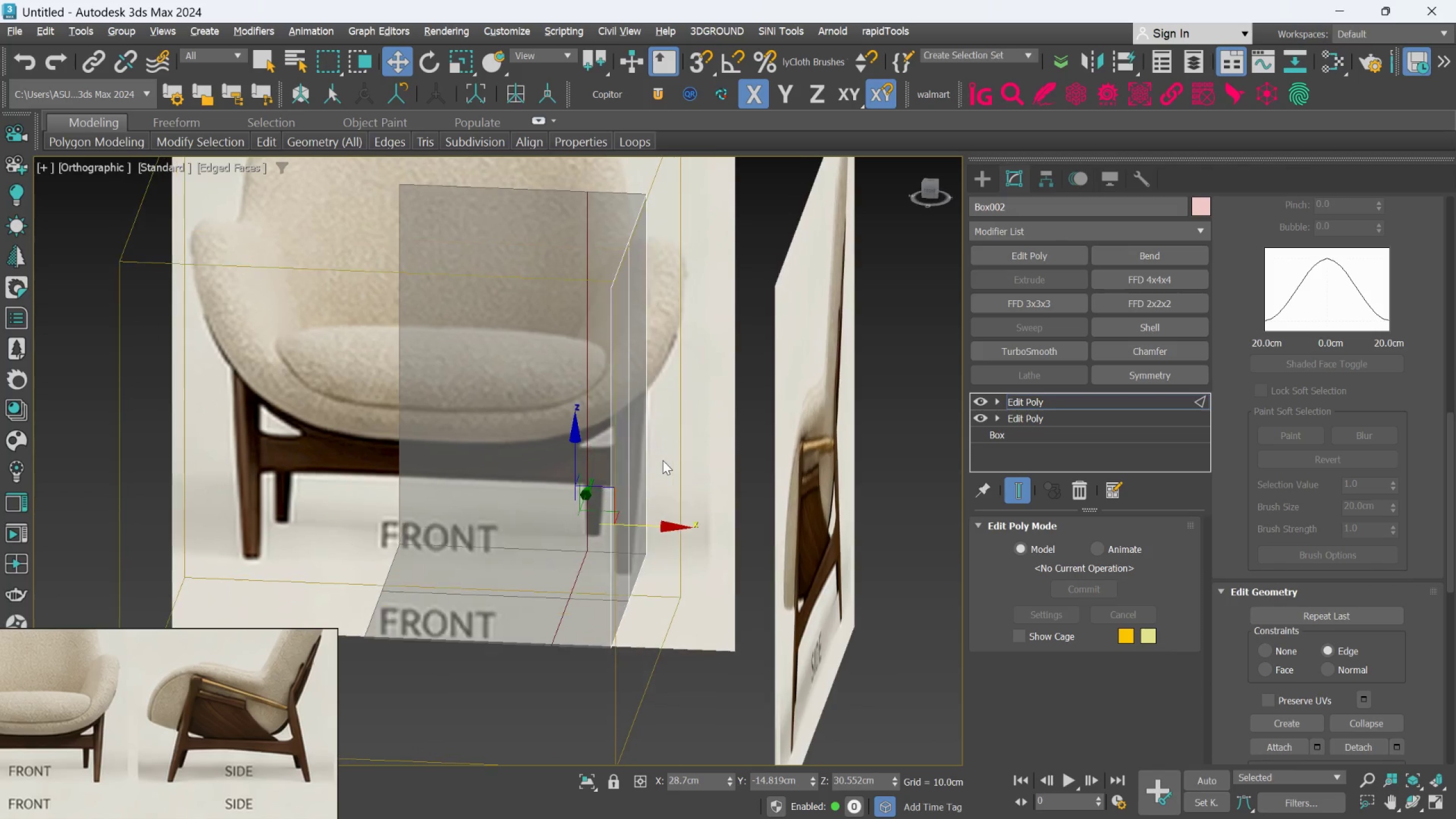 
hold_key(key=AltLeft, duration=0.88)
 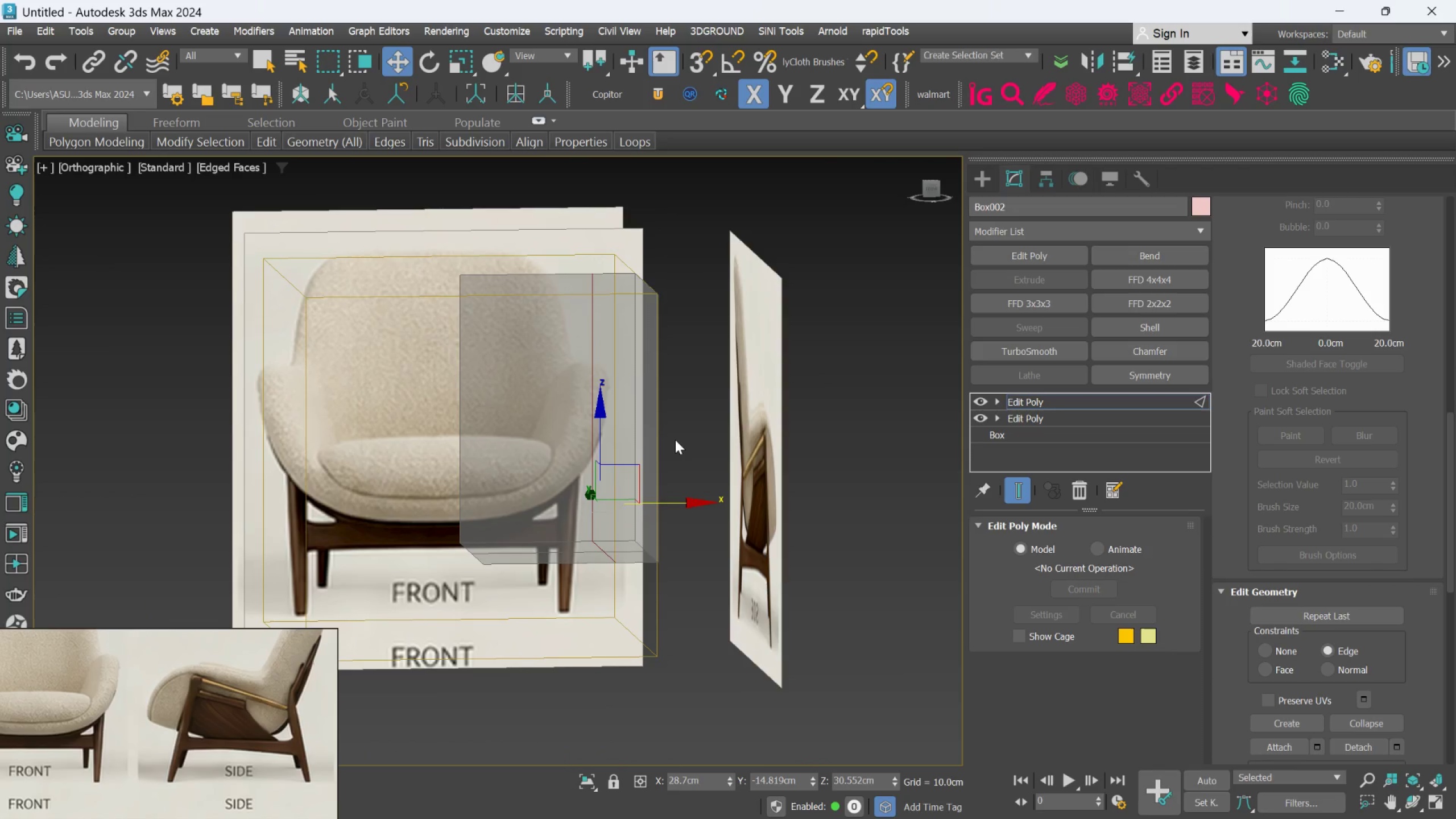 
scroll: coordinate [661, 457], scroll_direction: down, amount: 1.0
 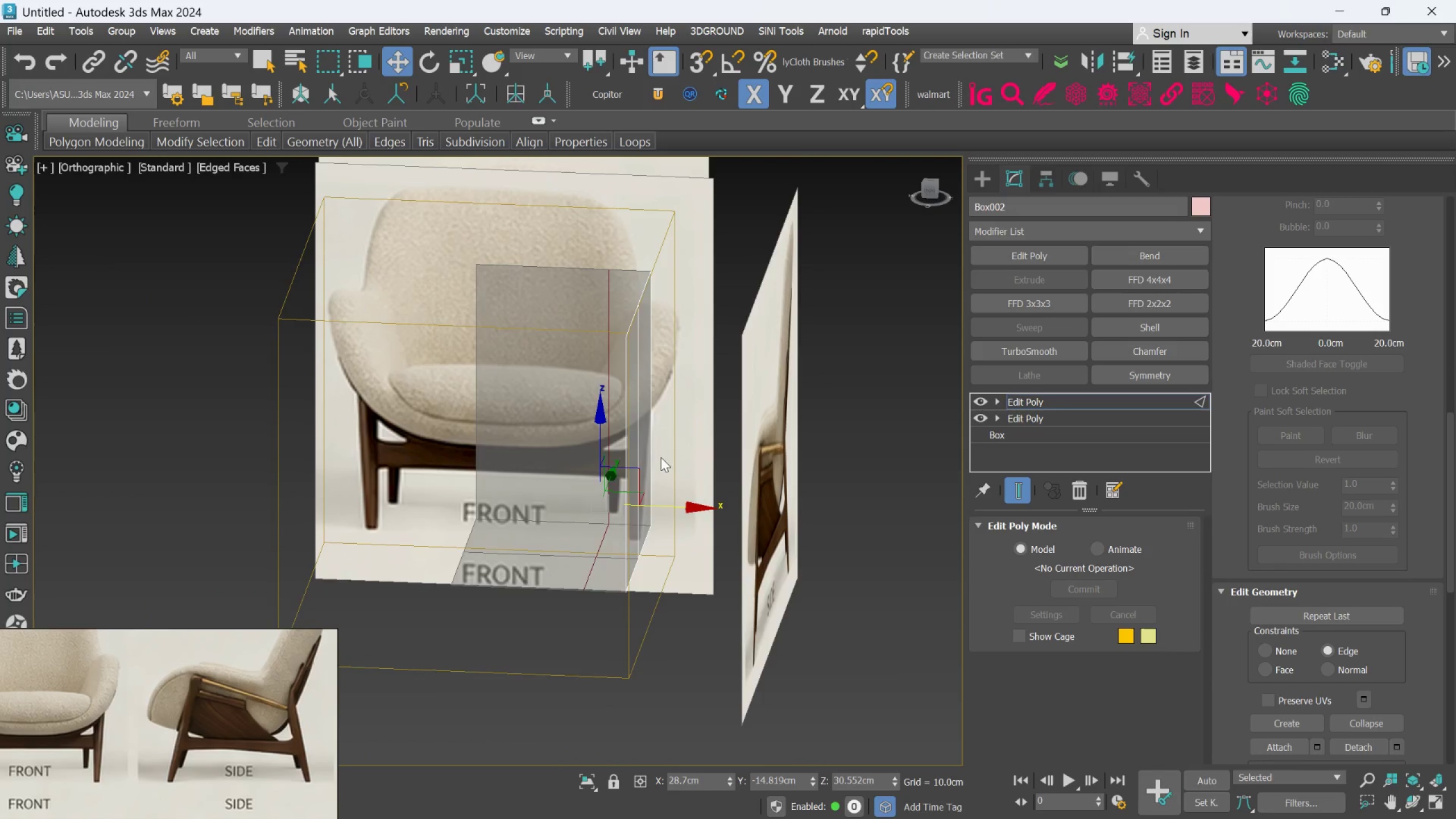 
key(F)
 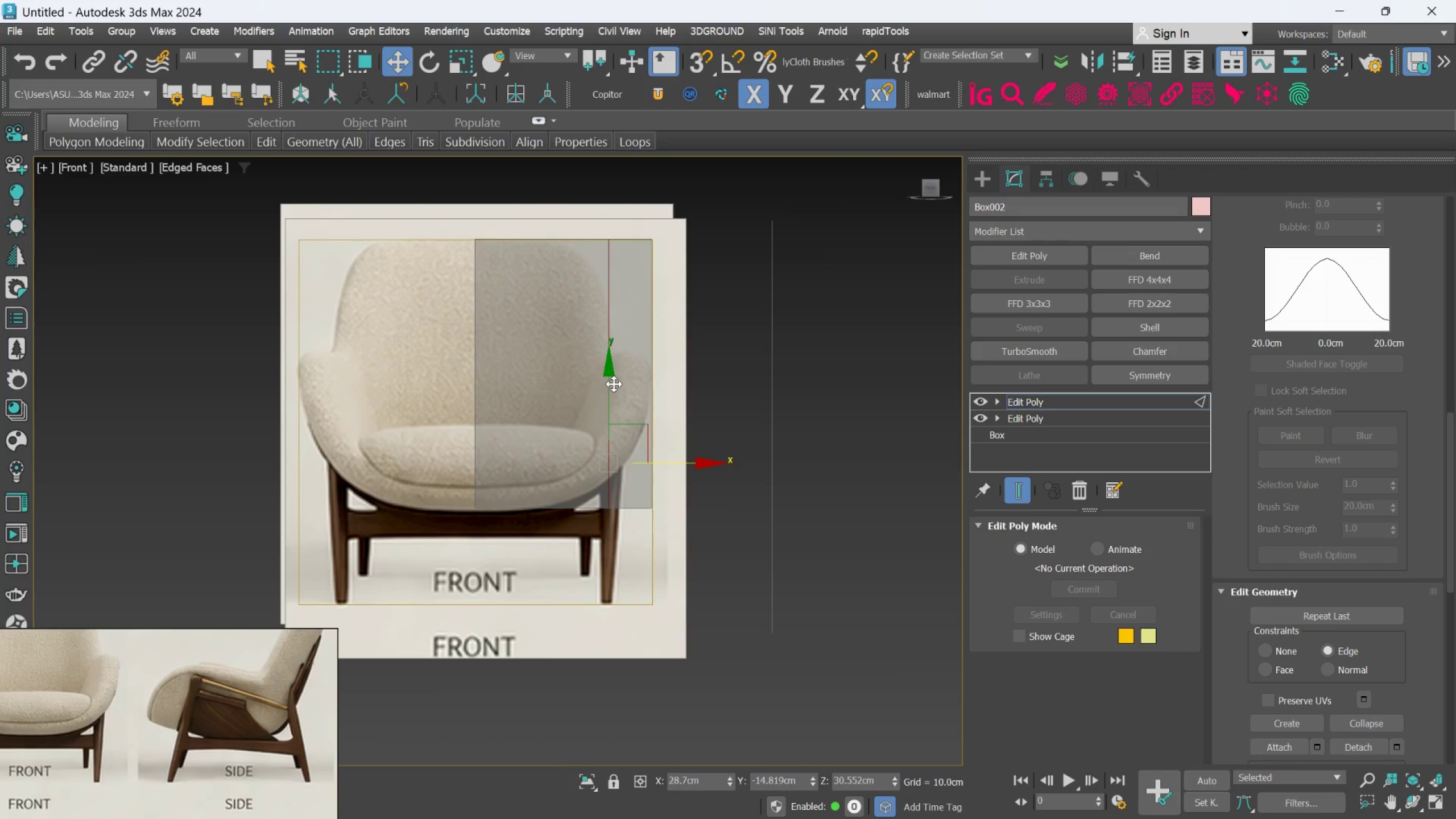 
key(Alt+1)
 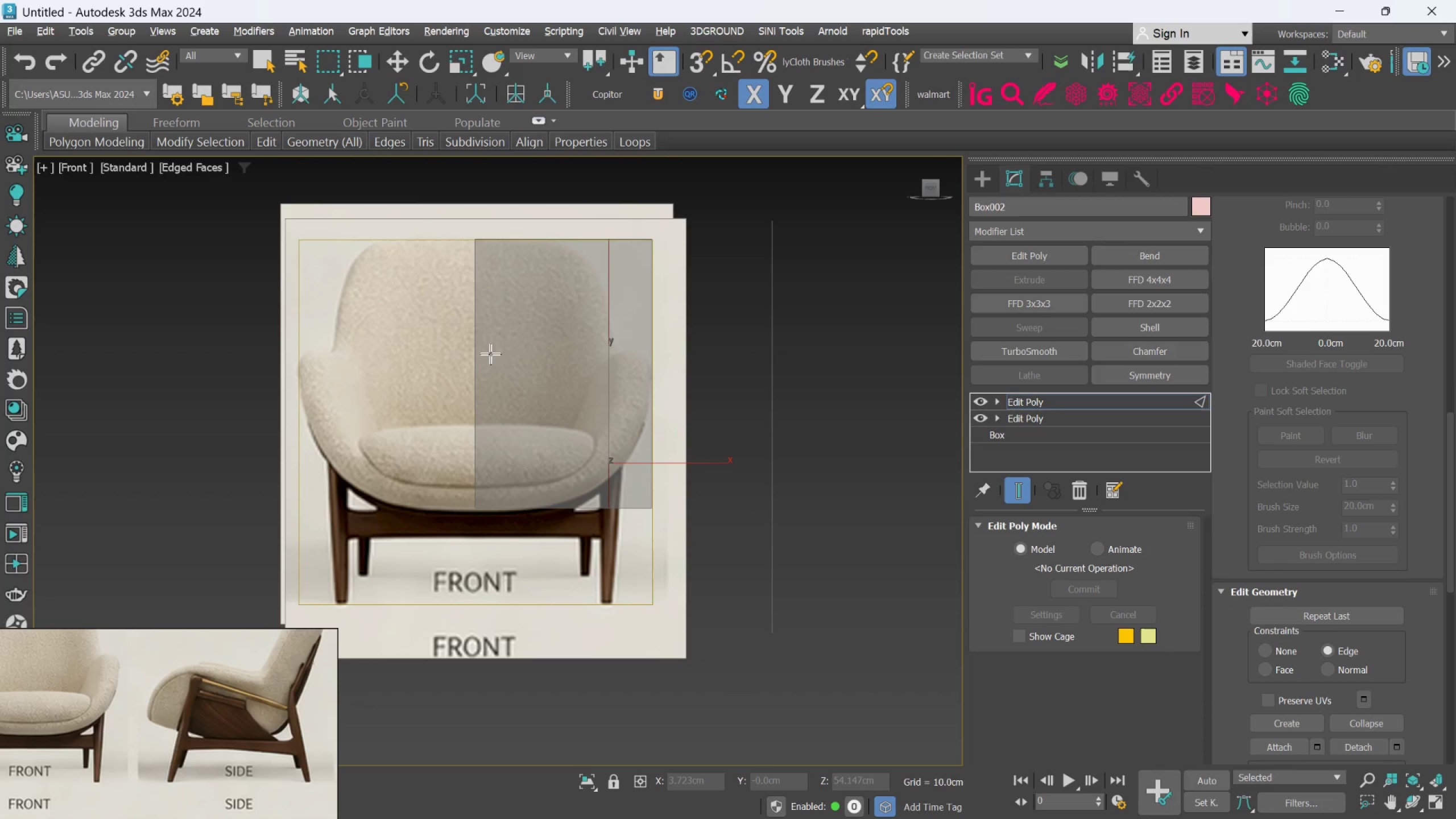 
hold_key(key=AltLeft, duration=0.48)
 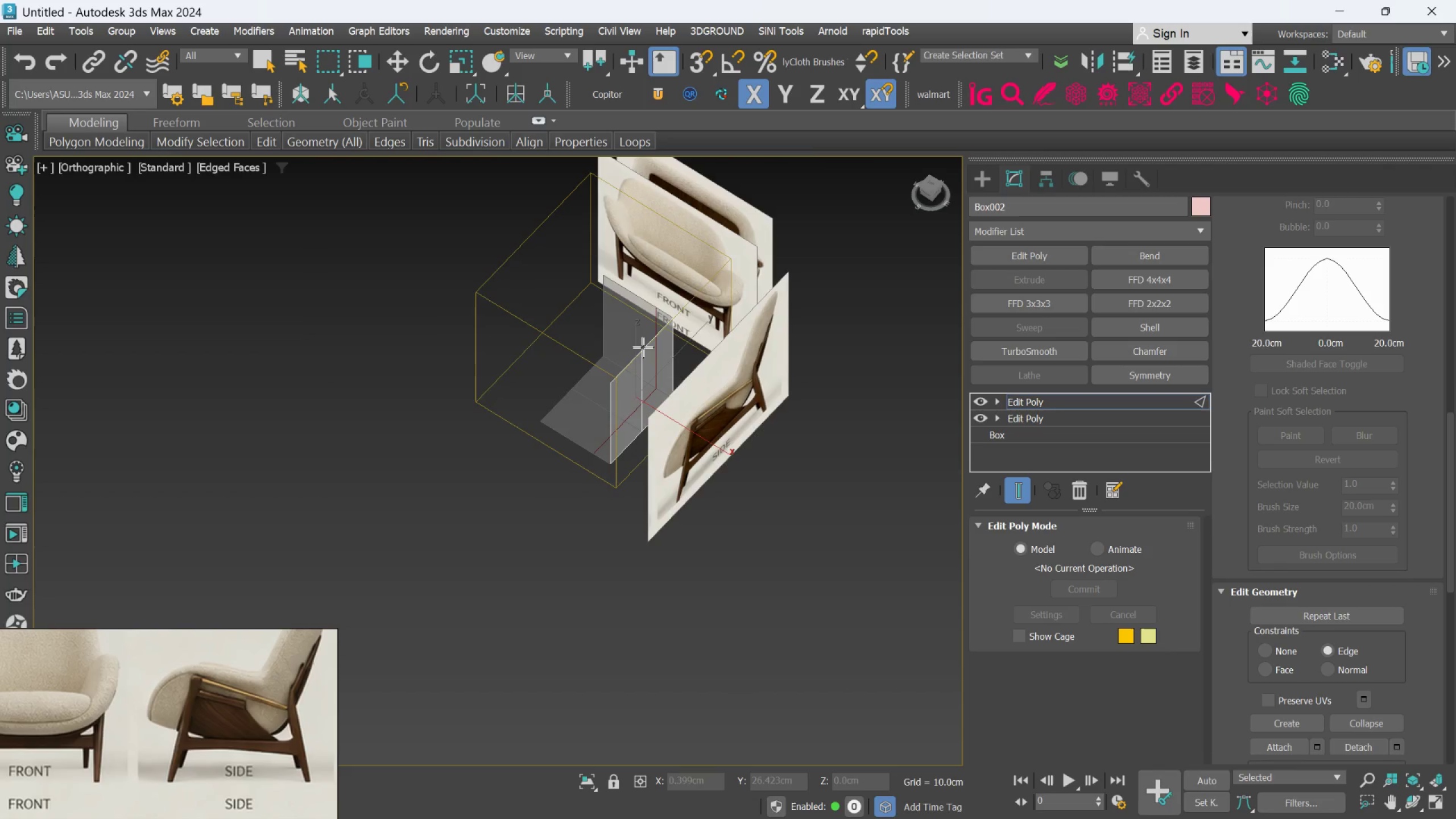 
scroll: coordinate [662, 333], scroll_direction: down, amount: 2.0
 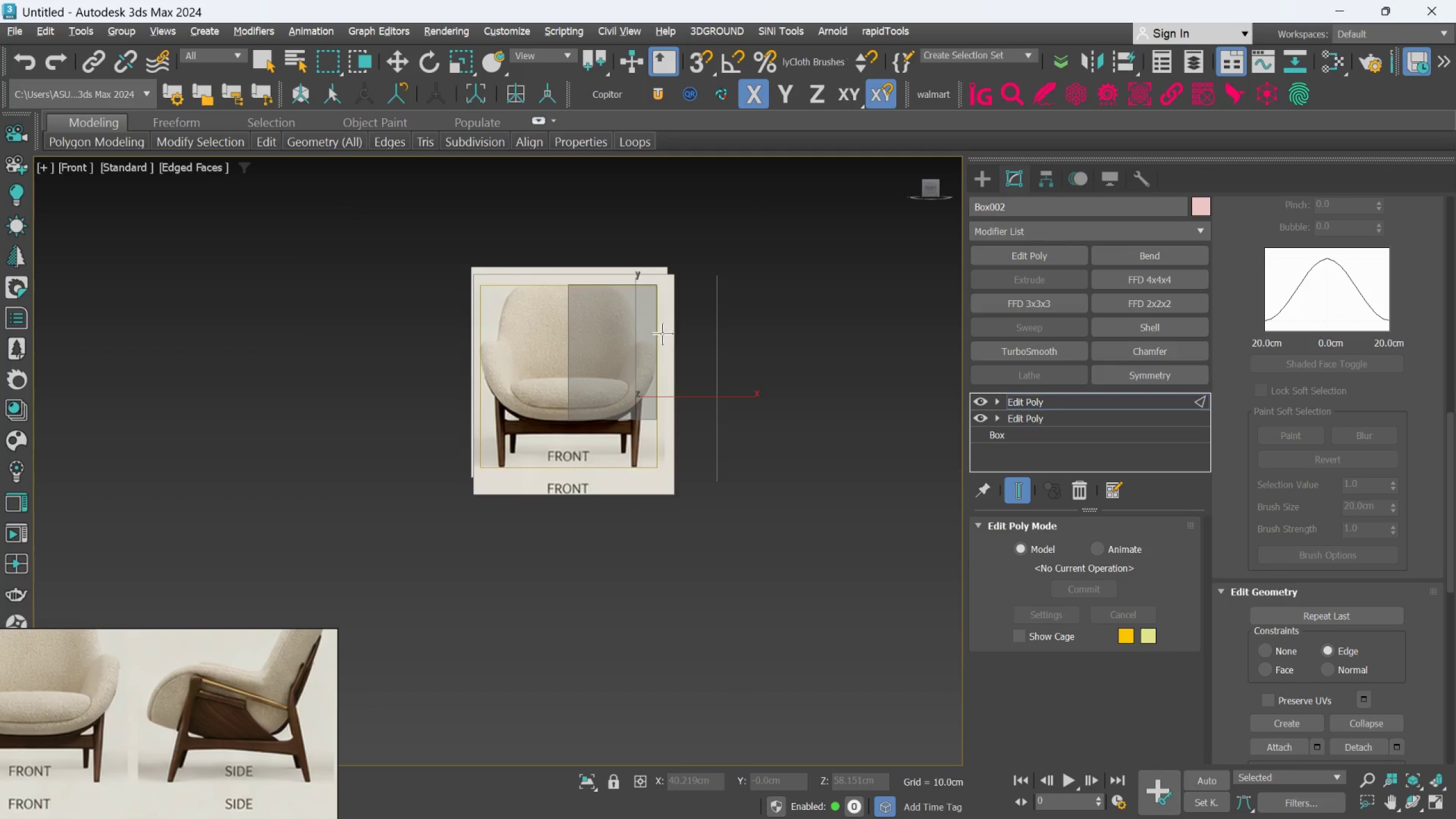 
scroll: coordinate [644, 347], scroll_direction: up, amount: 1.0
 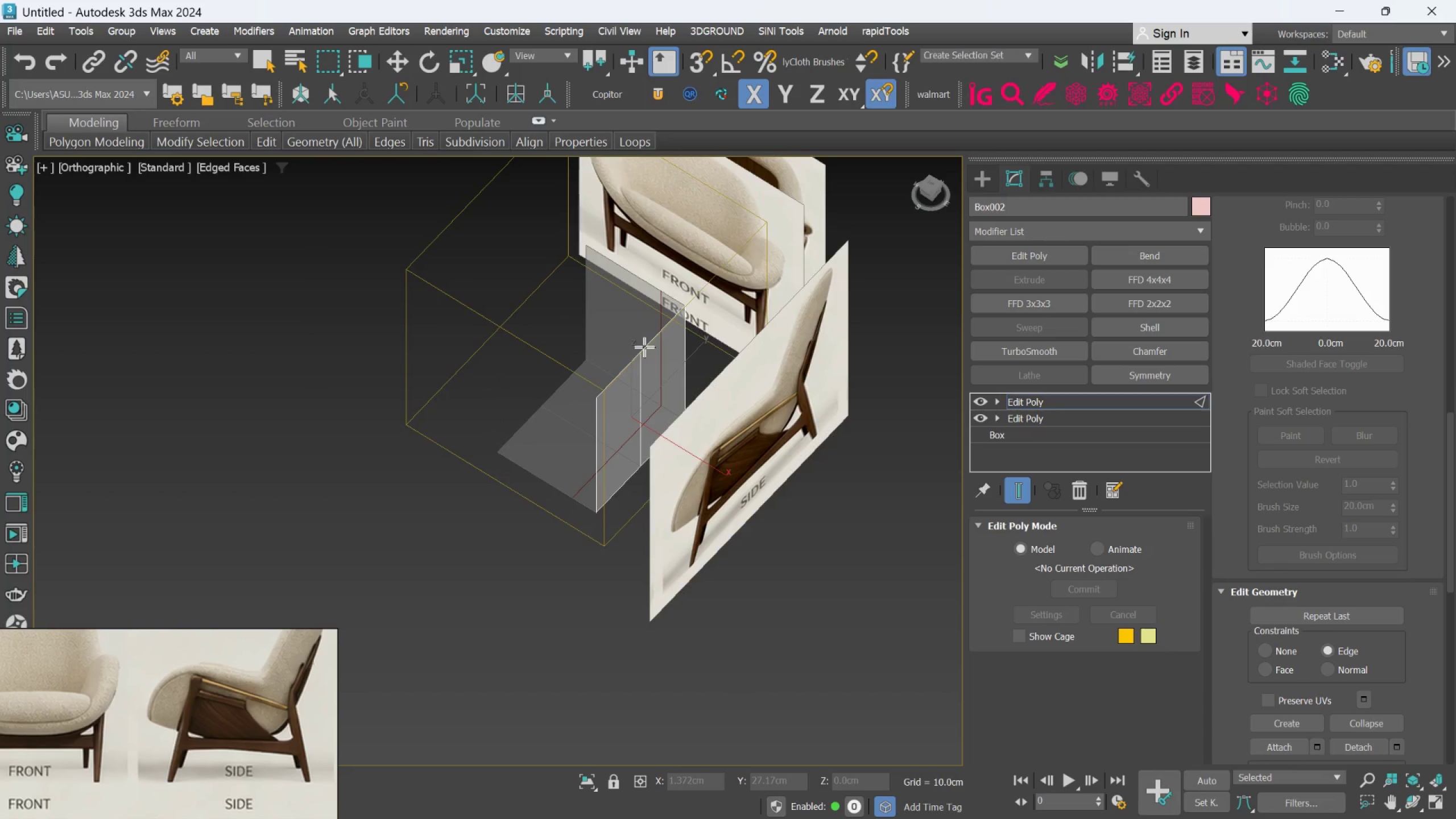 
key(Alt+1)
 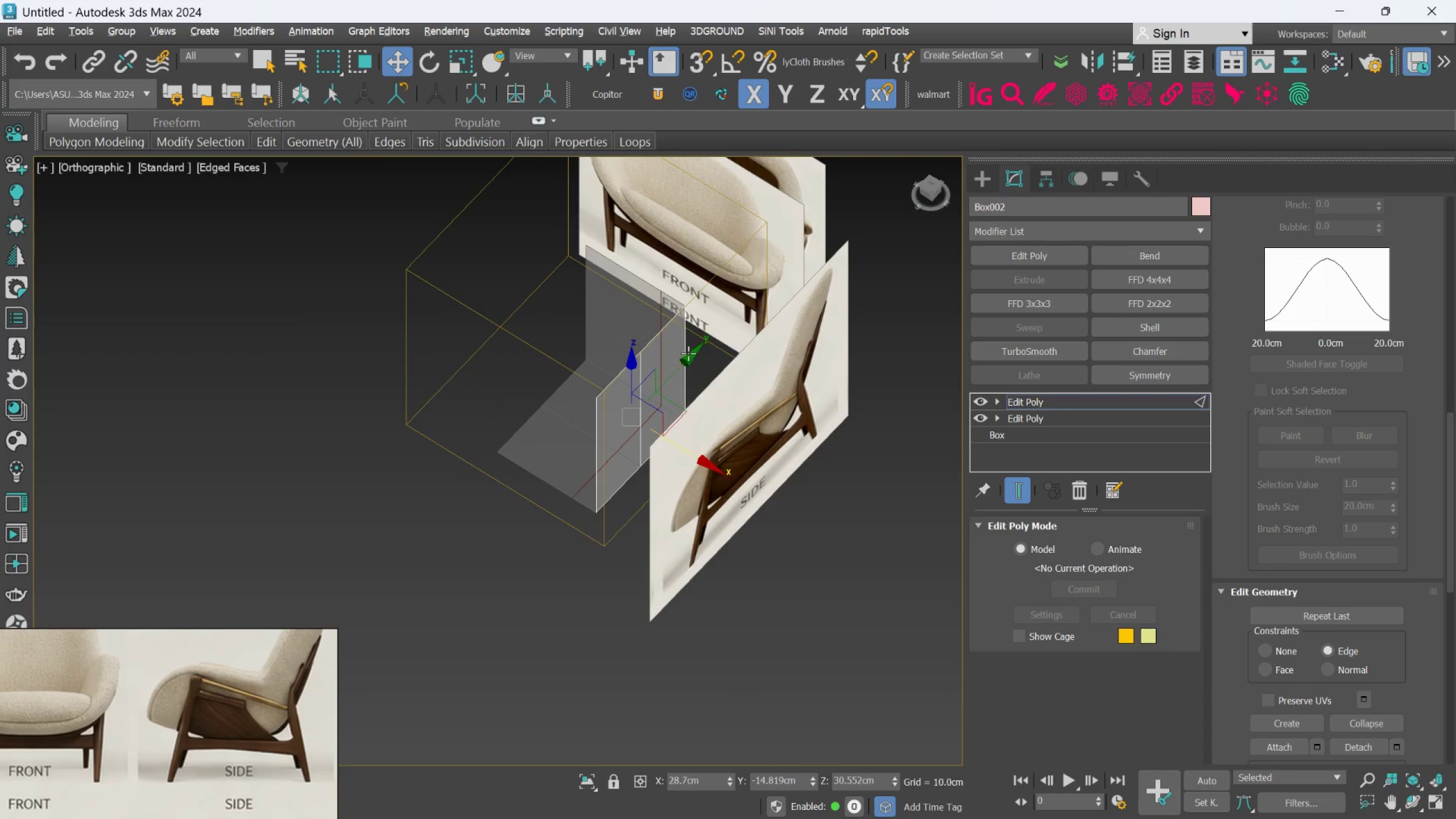 
hold_key(key=AltLeft, duration=0.52)
 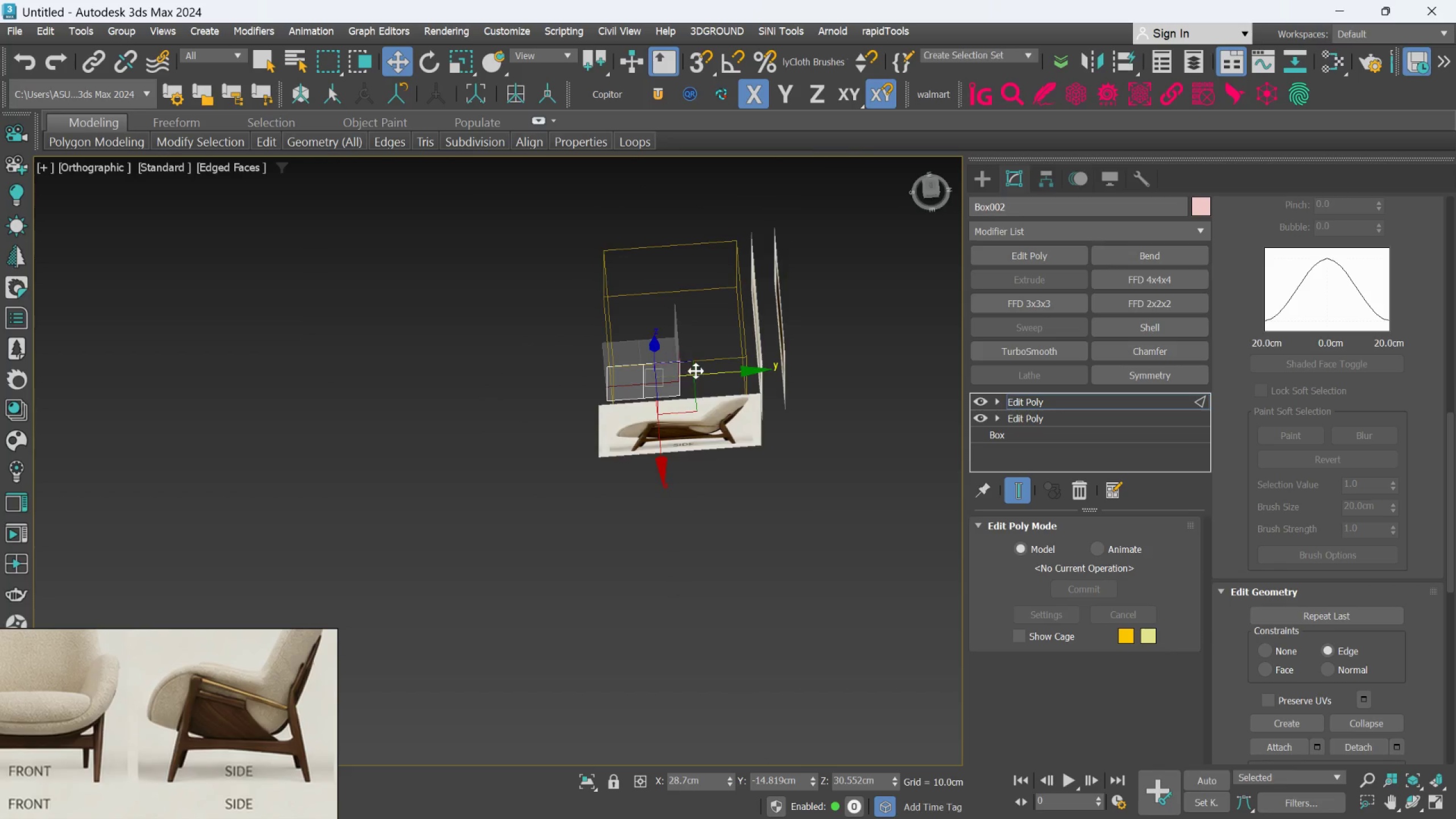 
scroll: coordinate [677, 338], scroll_direction: down, amount: 2.0
 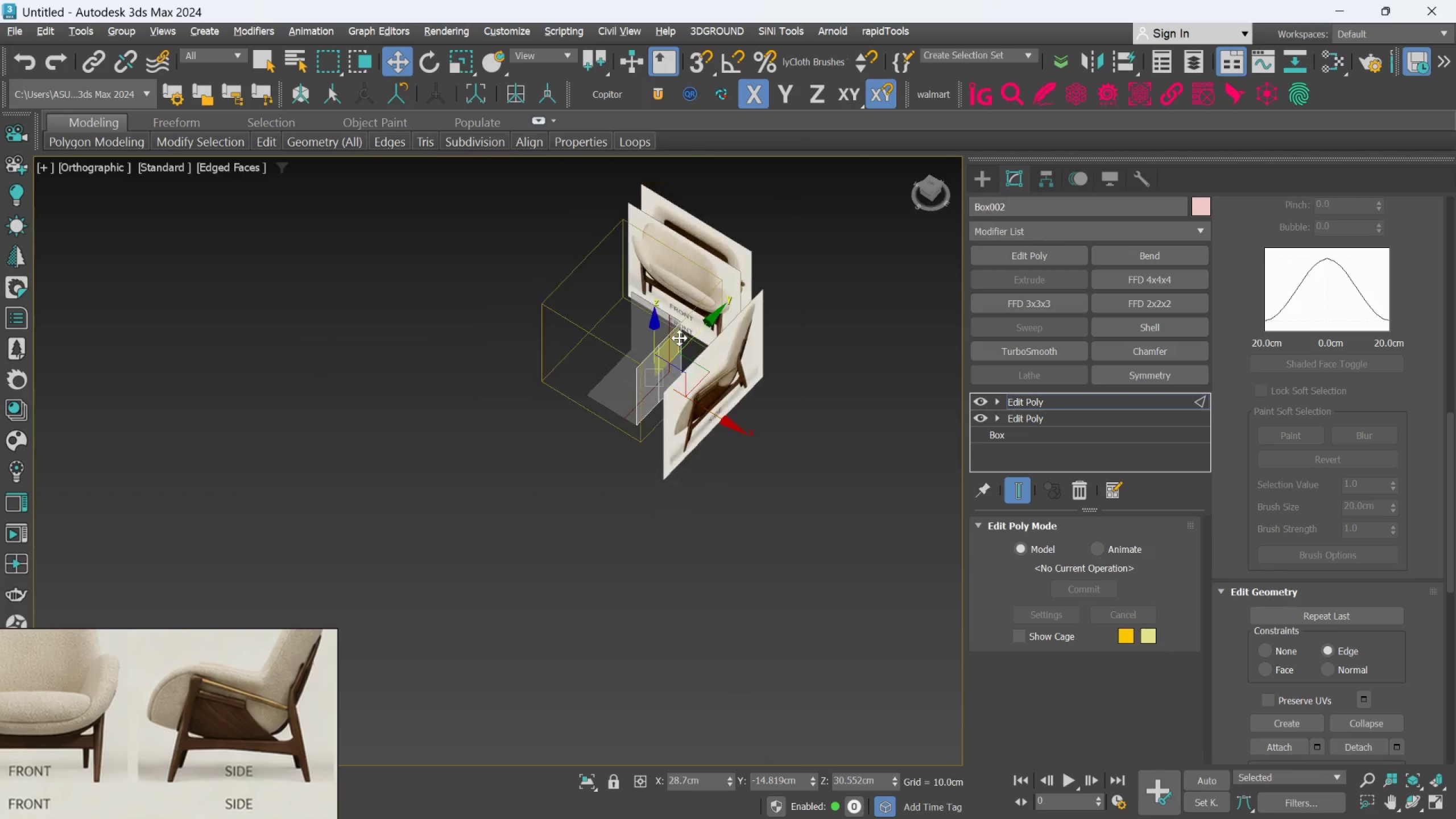 
scroll: coordinate [695, 382], scroll_direction: up, amount: 4.0
 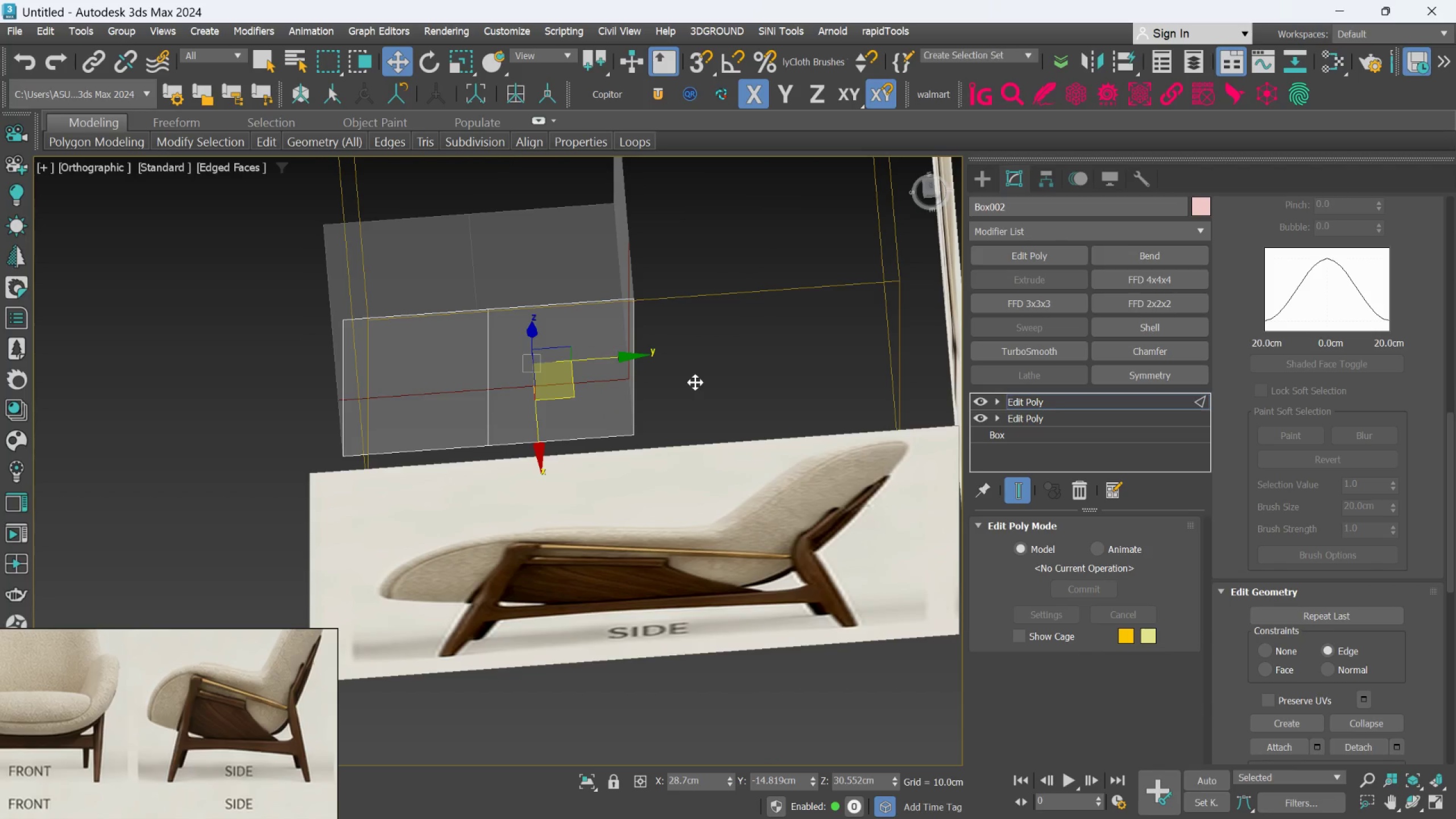 
key(Alt+1)
 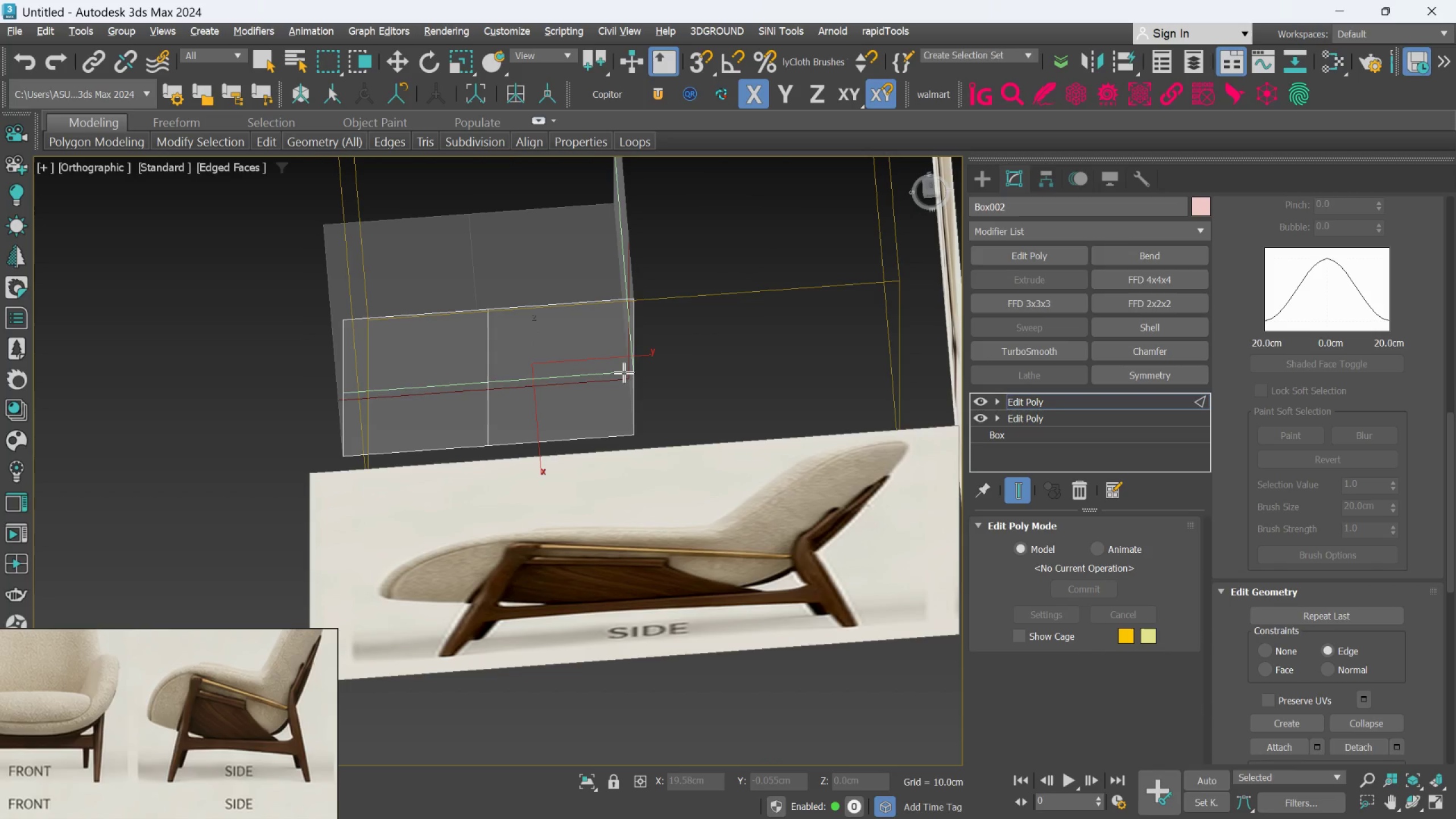 
left_click([624, 370])
 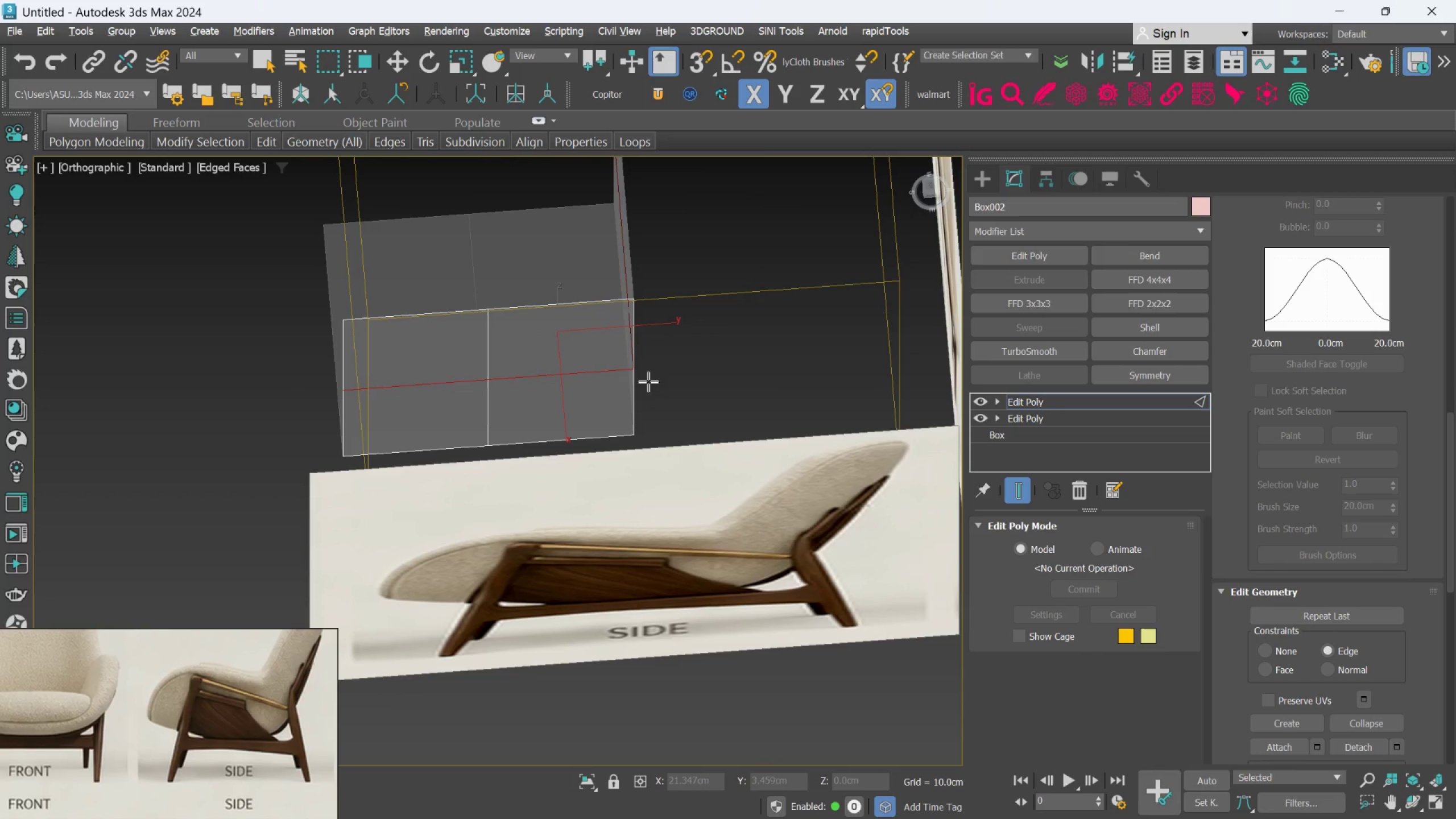 
key(Alt+1)
 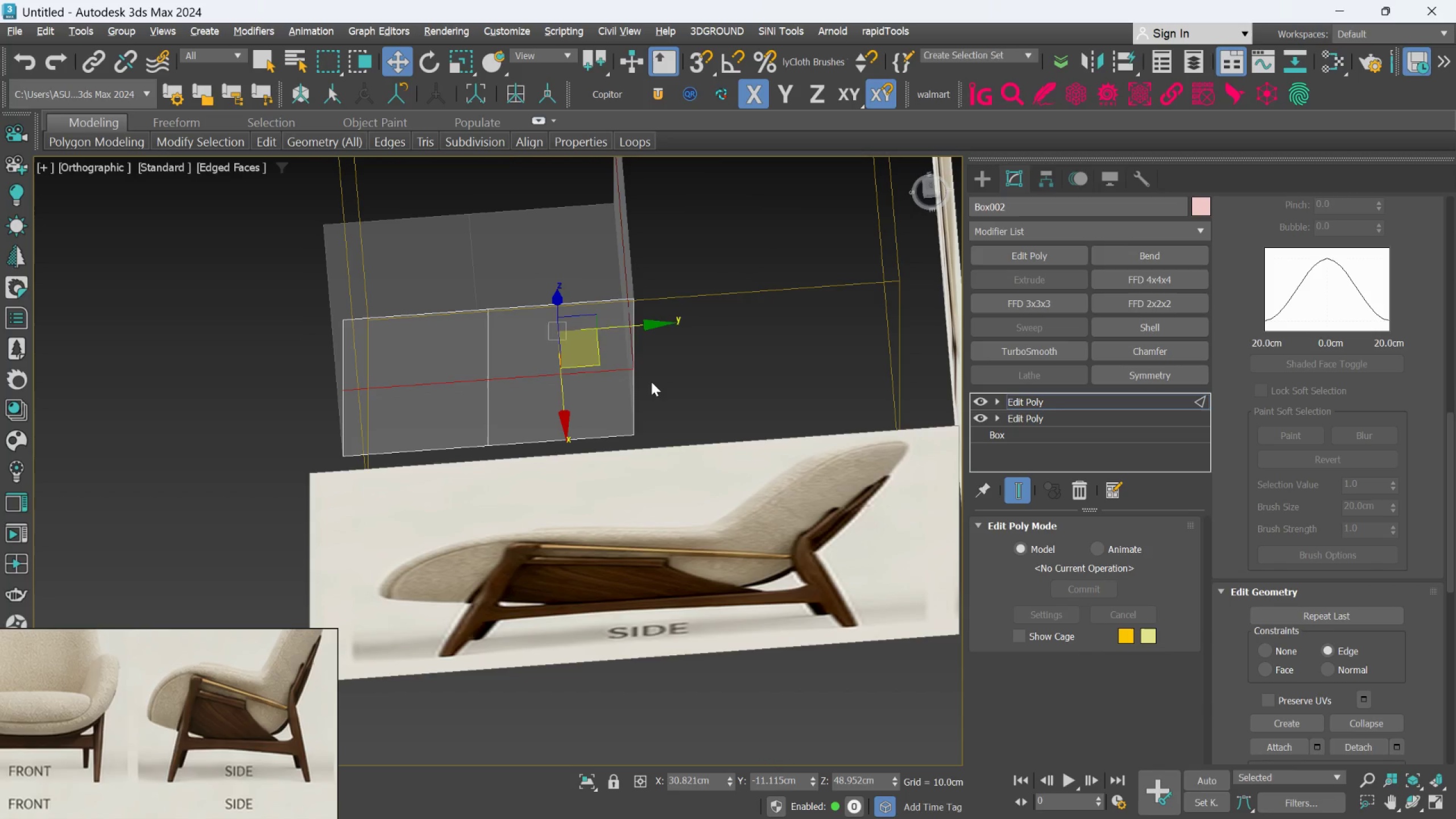 
key(F)
 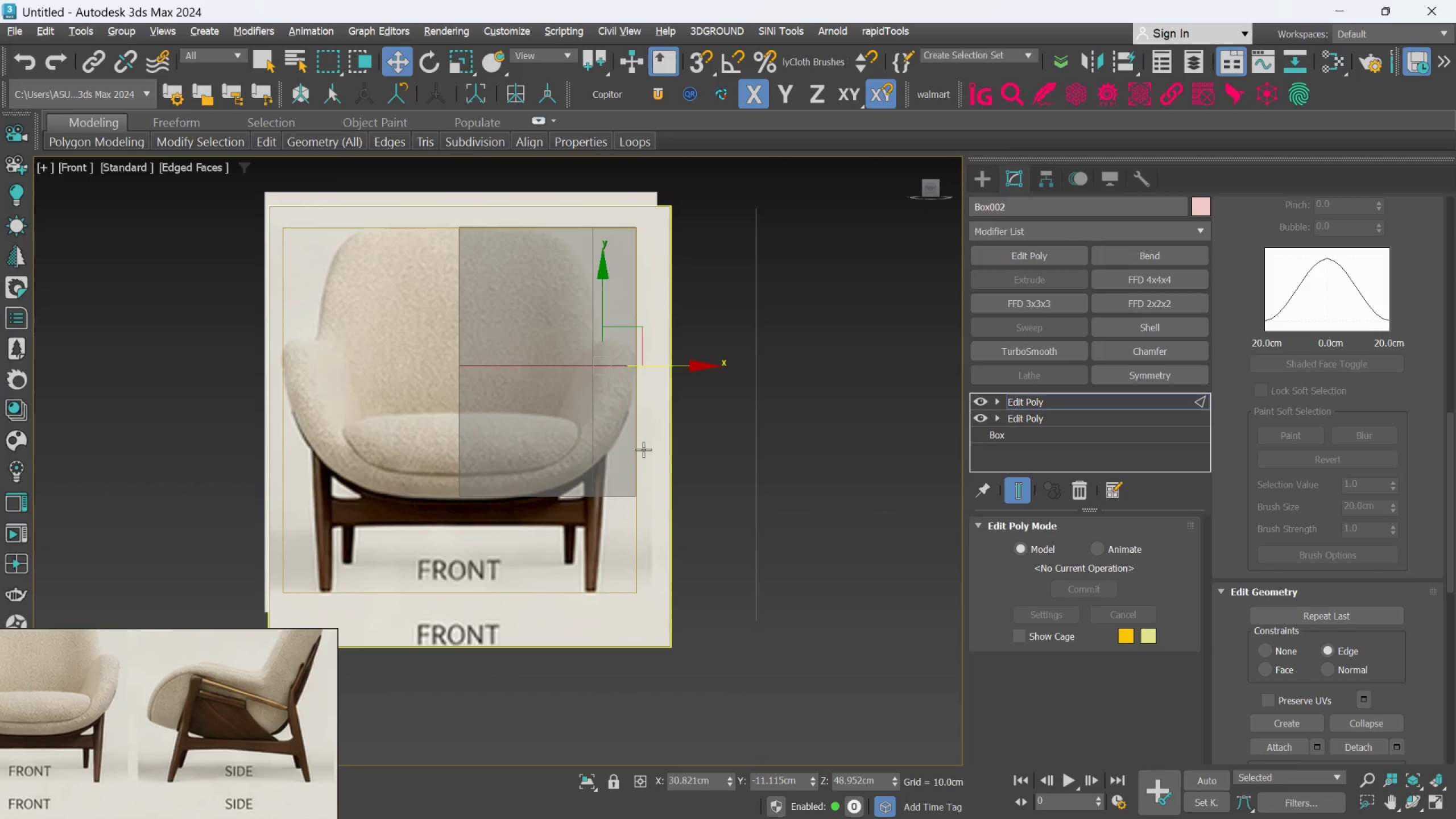 
left_click([776, 359])
 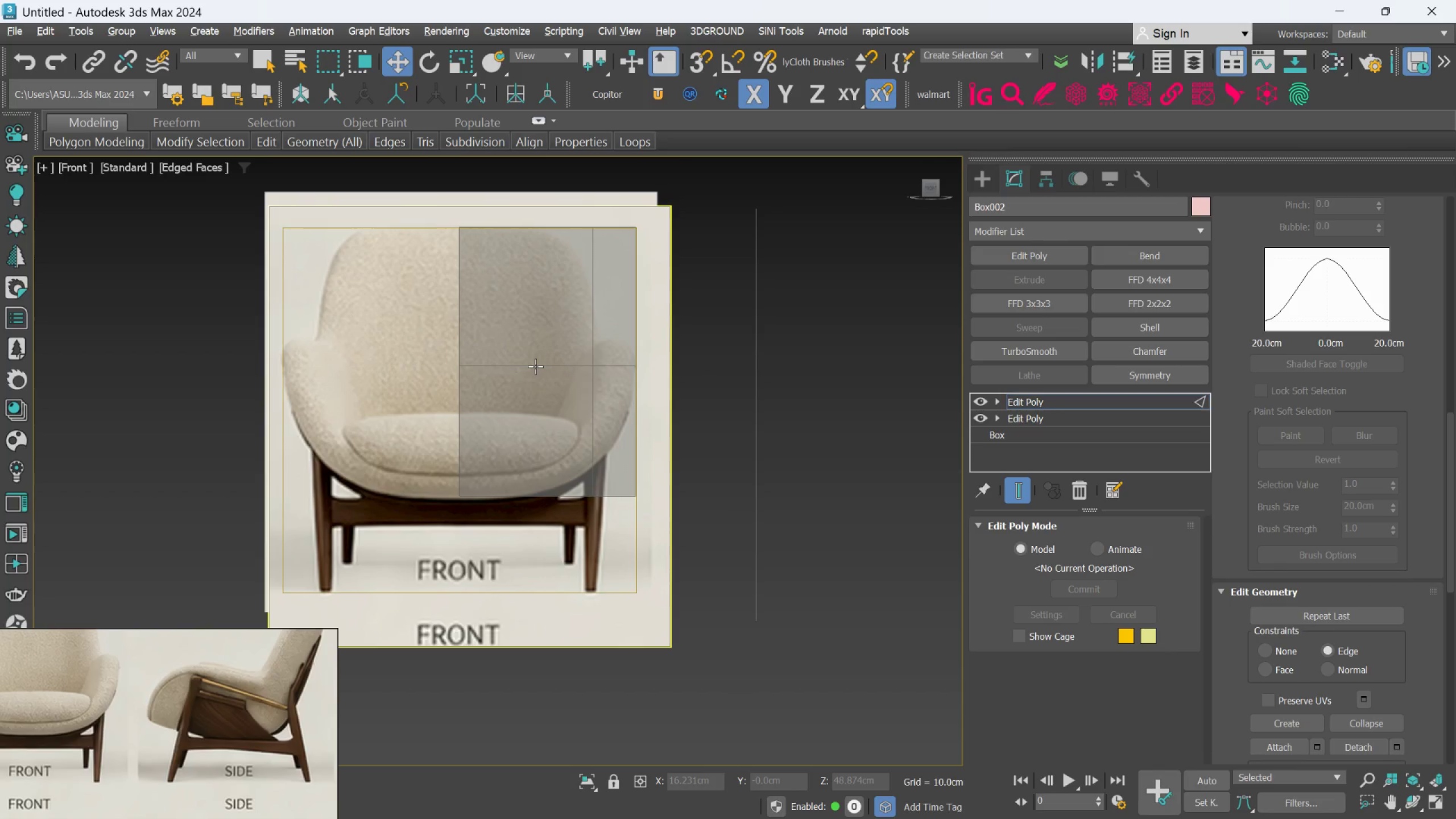 
double_click([535, 366])
 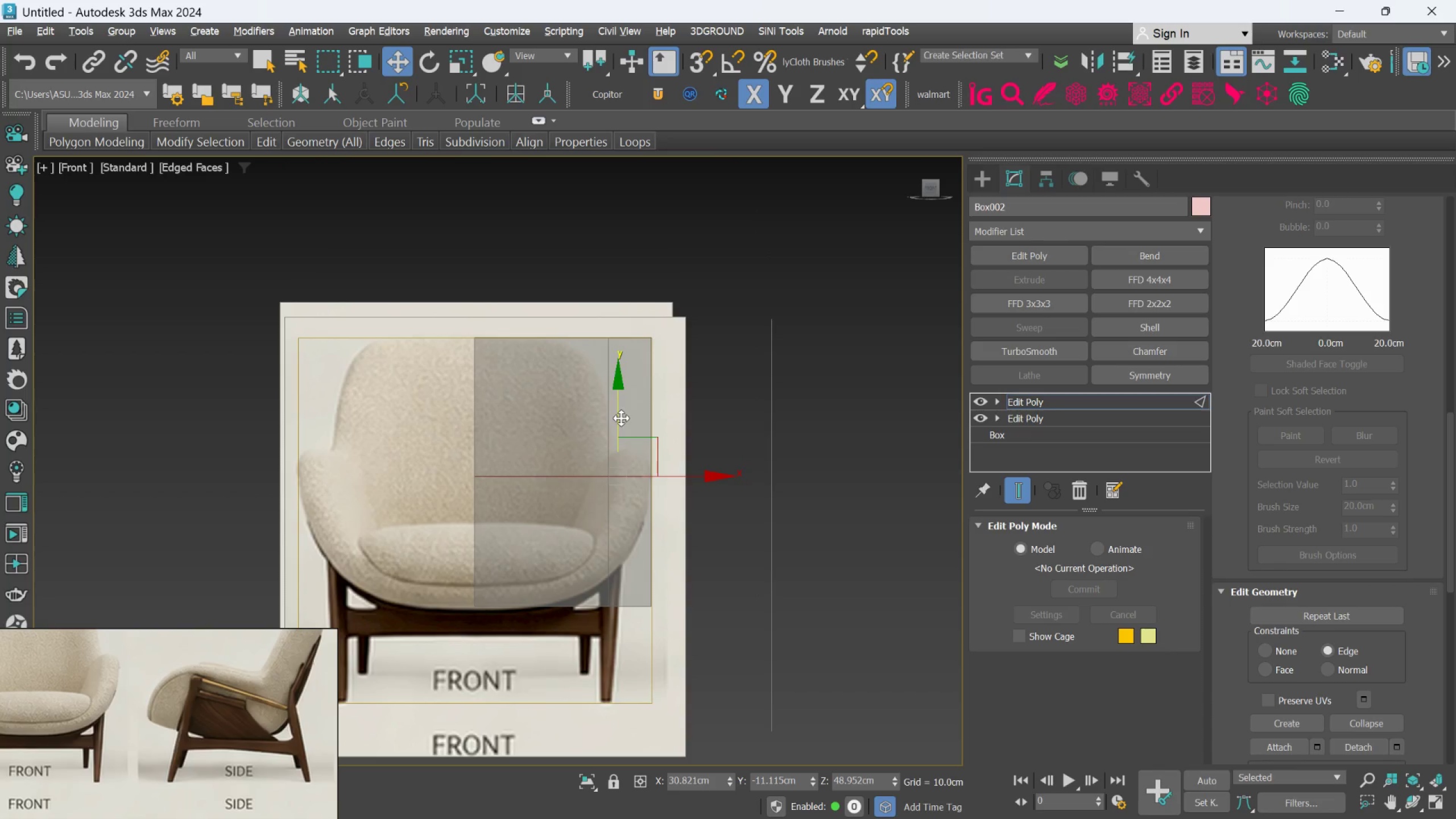 
left_click_drag(start_coordinate=[621, 418], to_coordinate=[621, 387])
 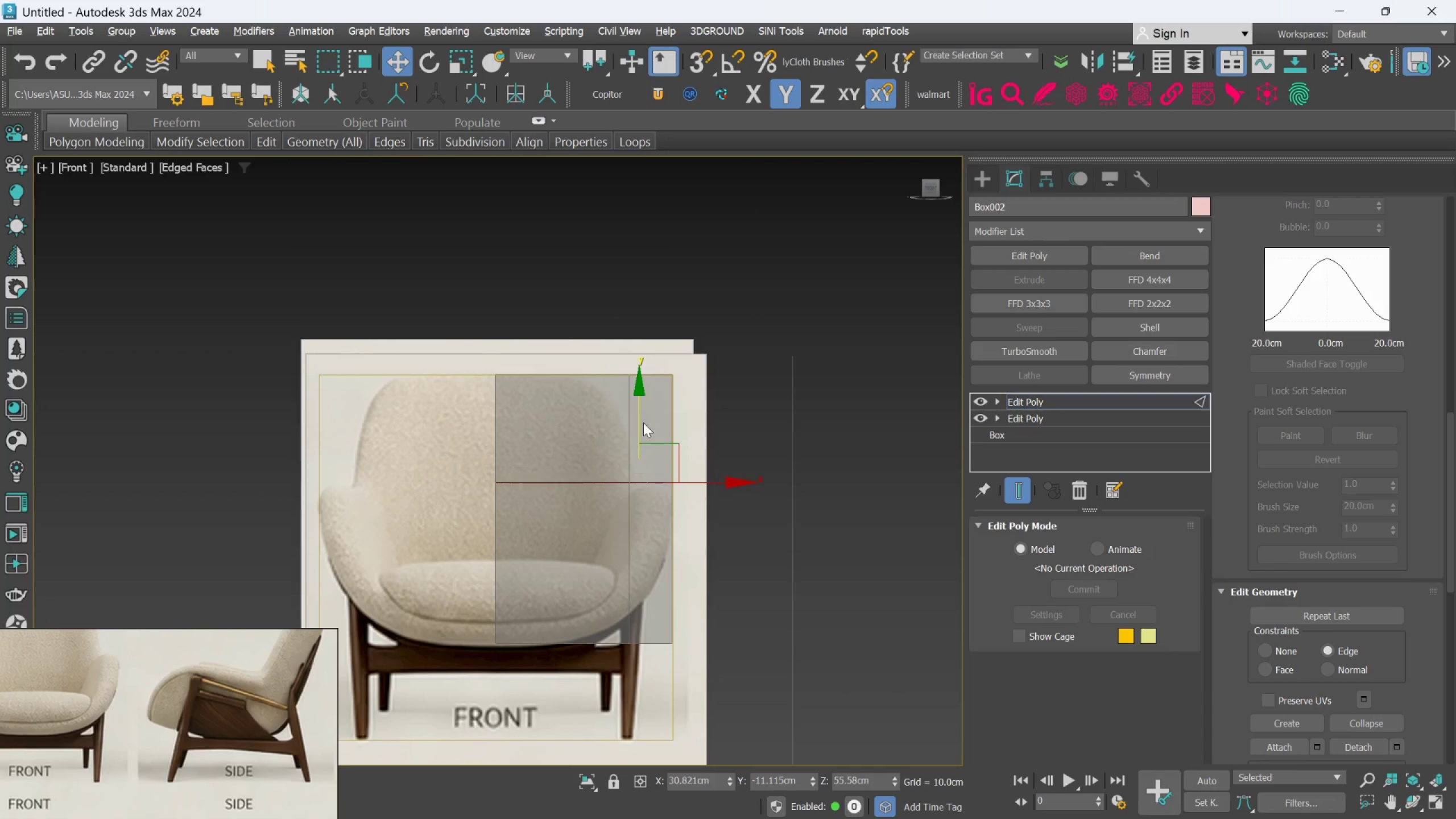 
scroll: coordinate [1405, 258], scroll_direction: up, amount: 60.0
 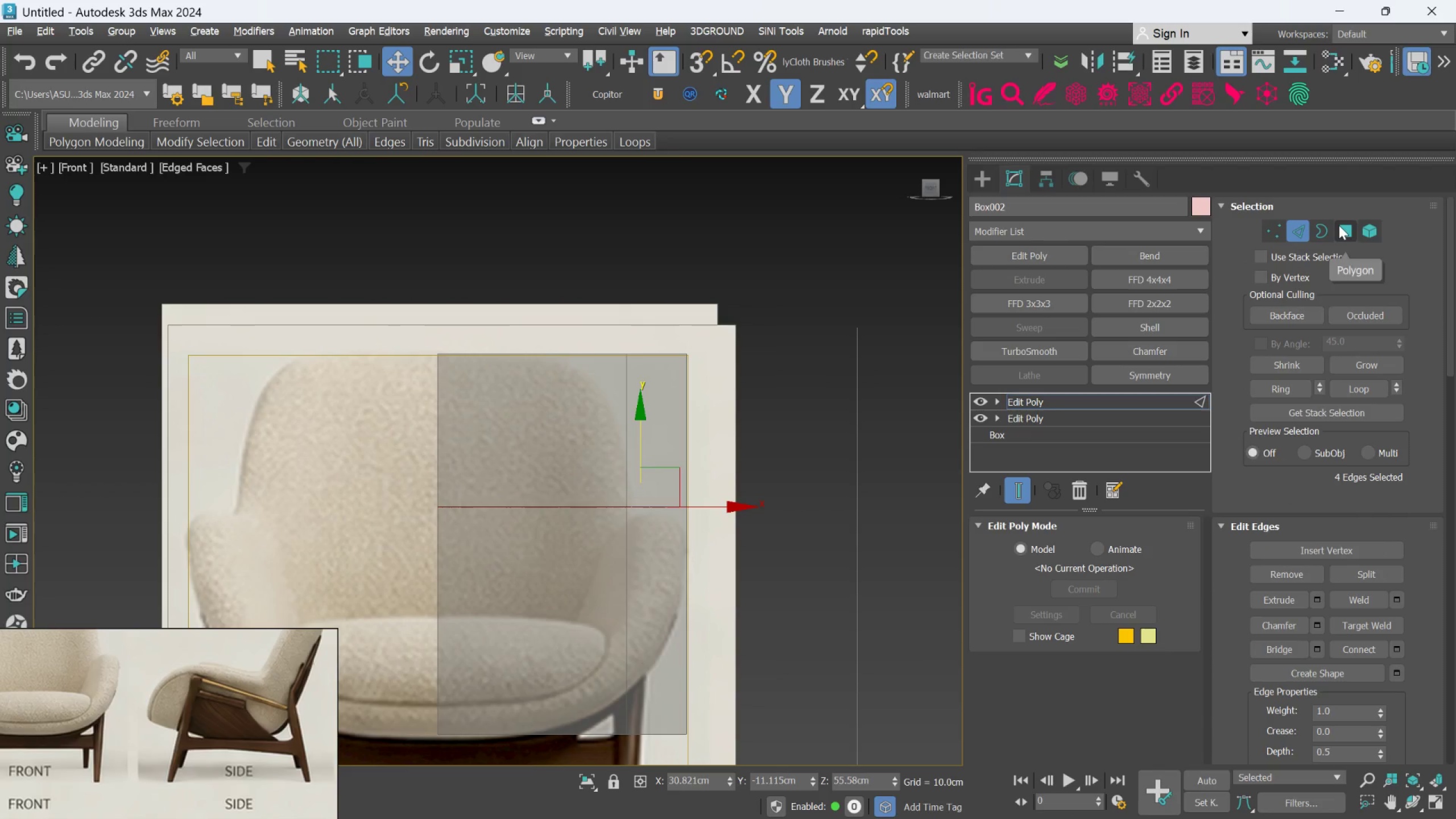 
left_click([1339, 225])
 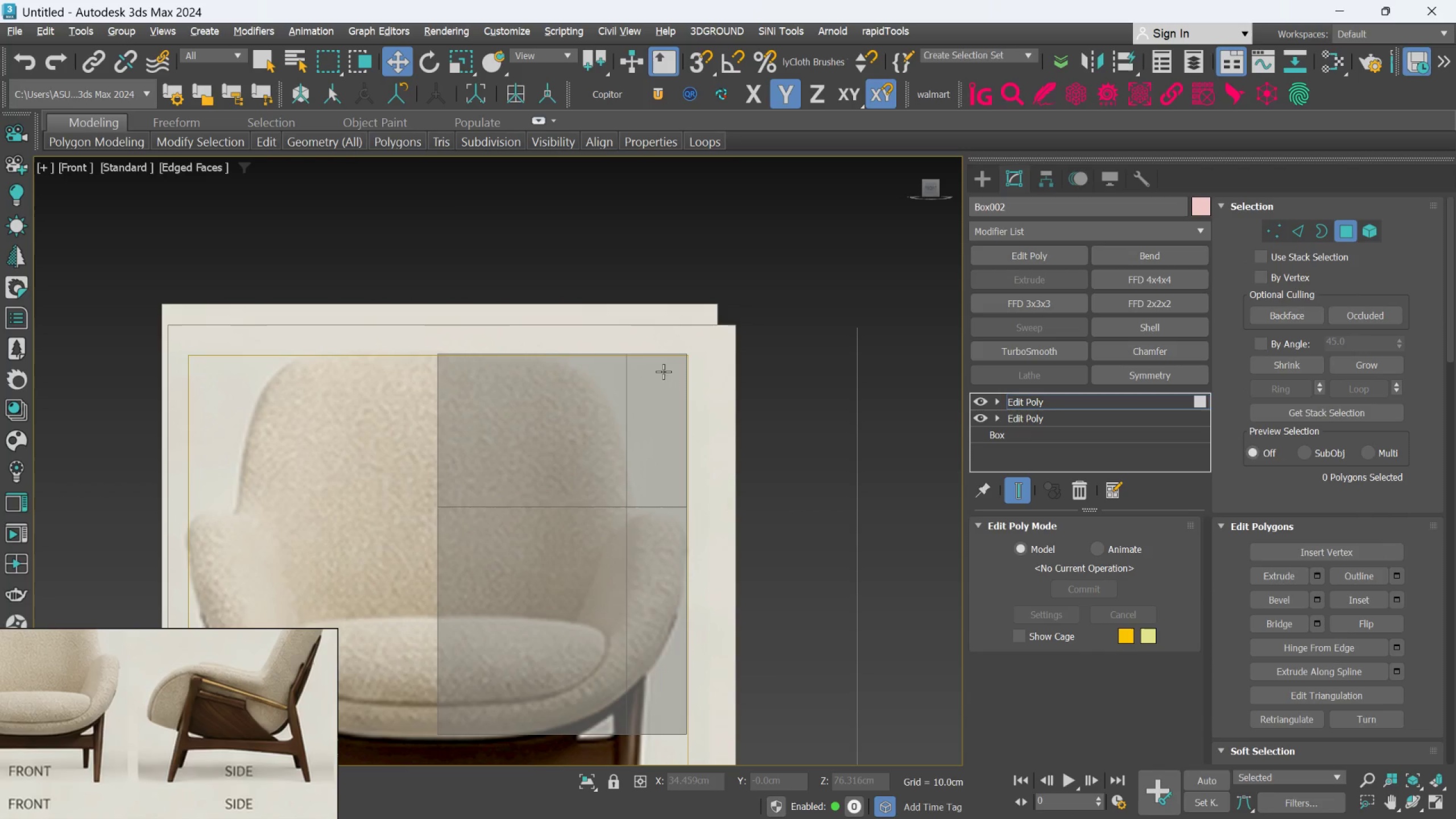 
left_click([664, 375])
 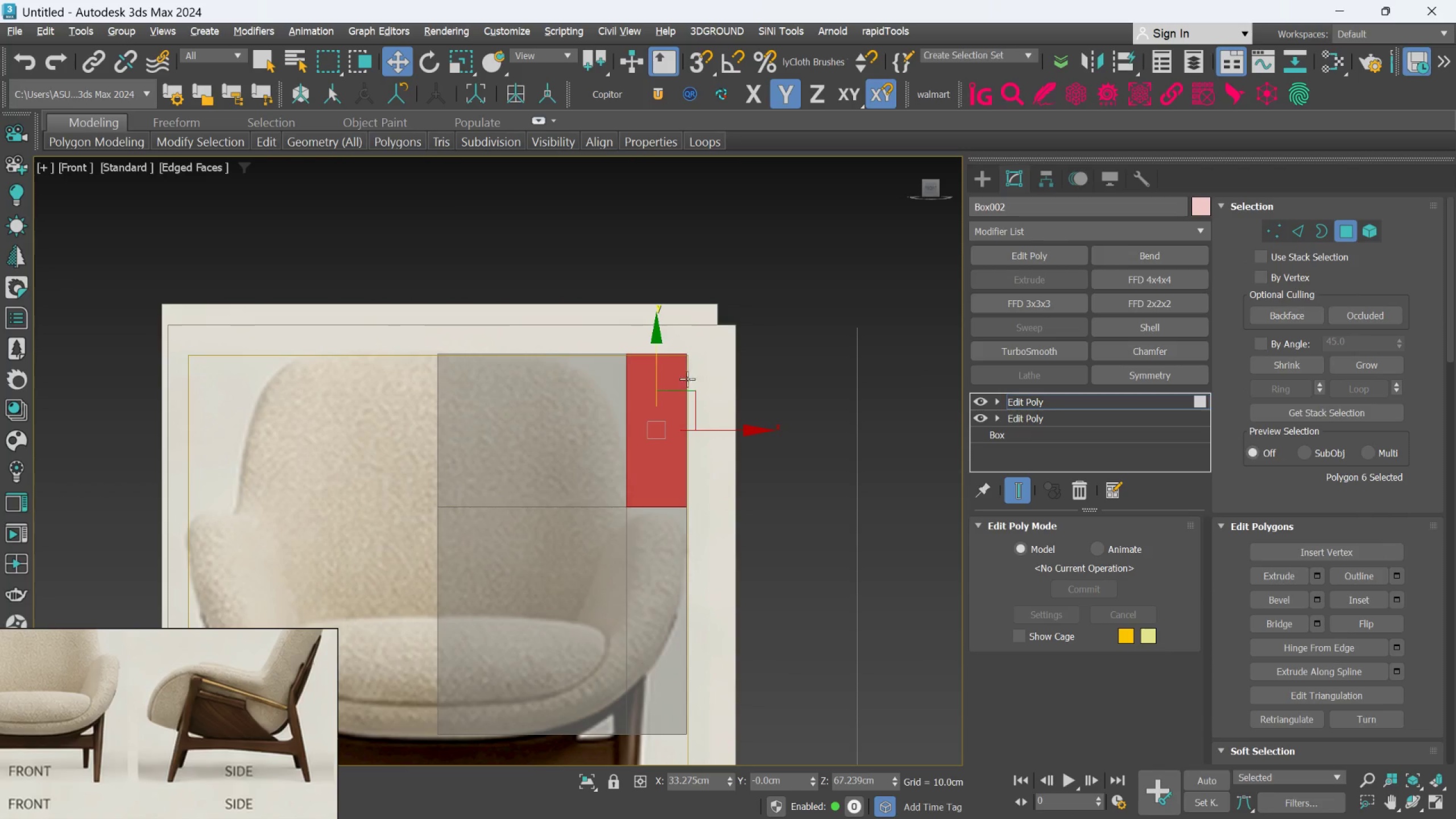 
hold_key(key=AltLeft, duration=1.01)
 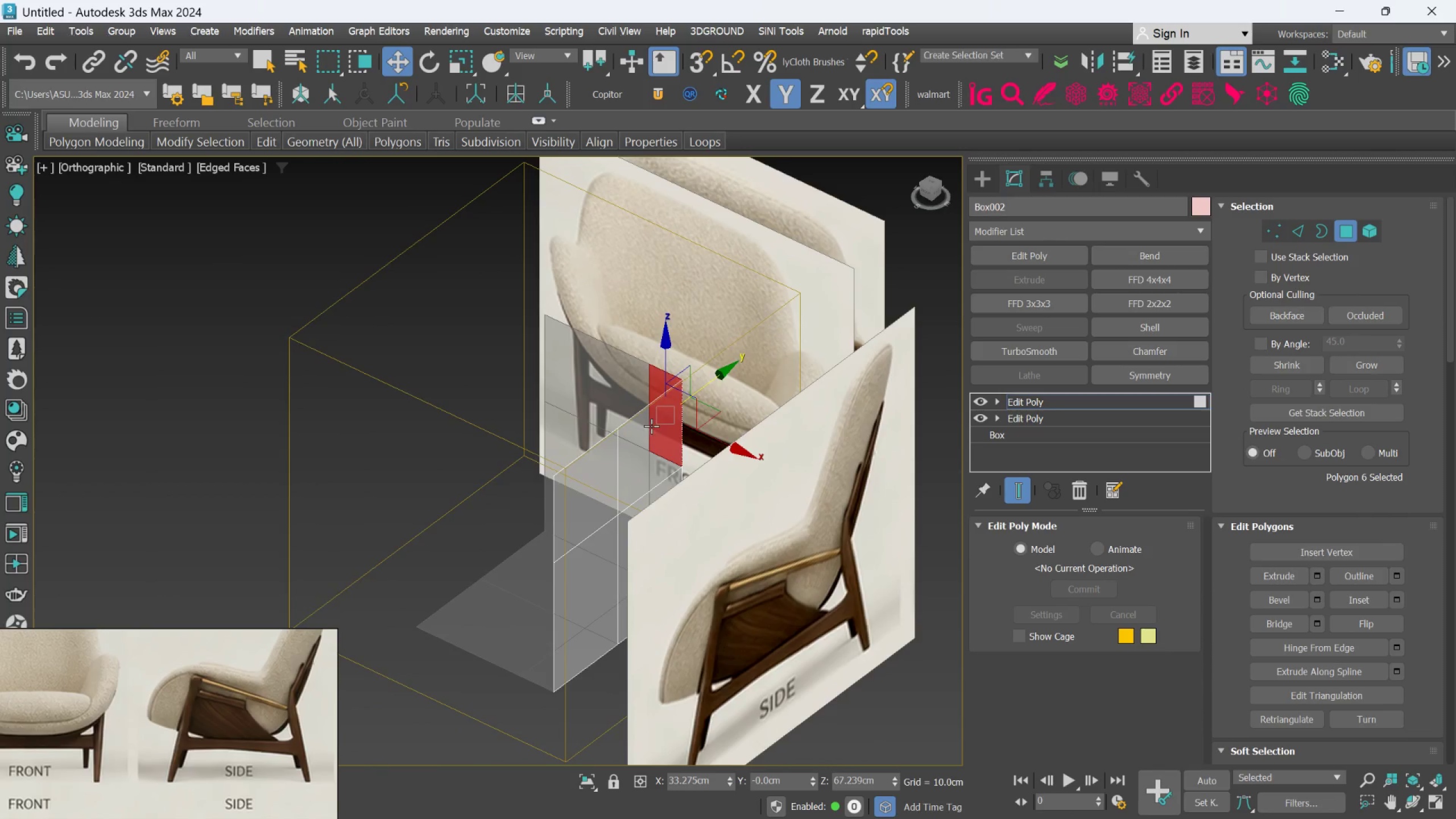 
scroll: coordinate [688, 379], scroll_direction: down, amount: 1.0
 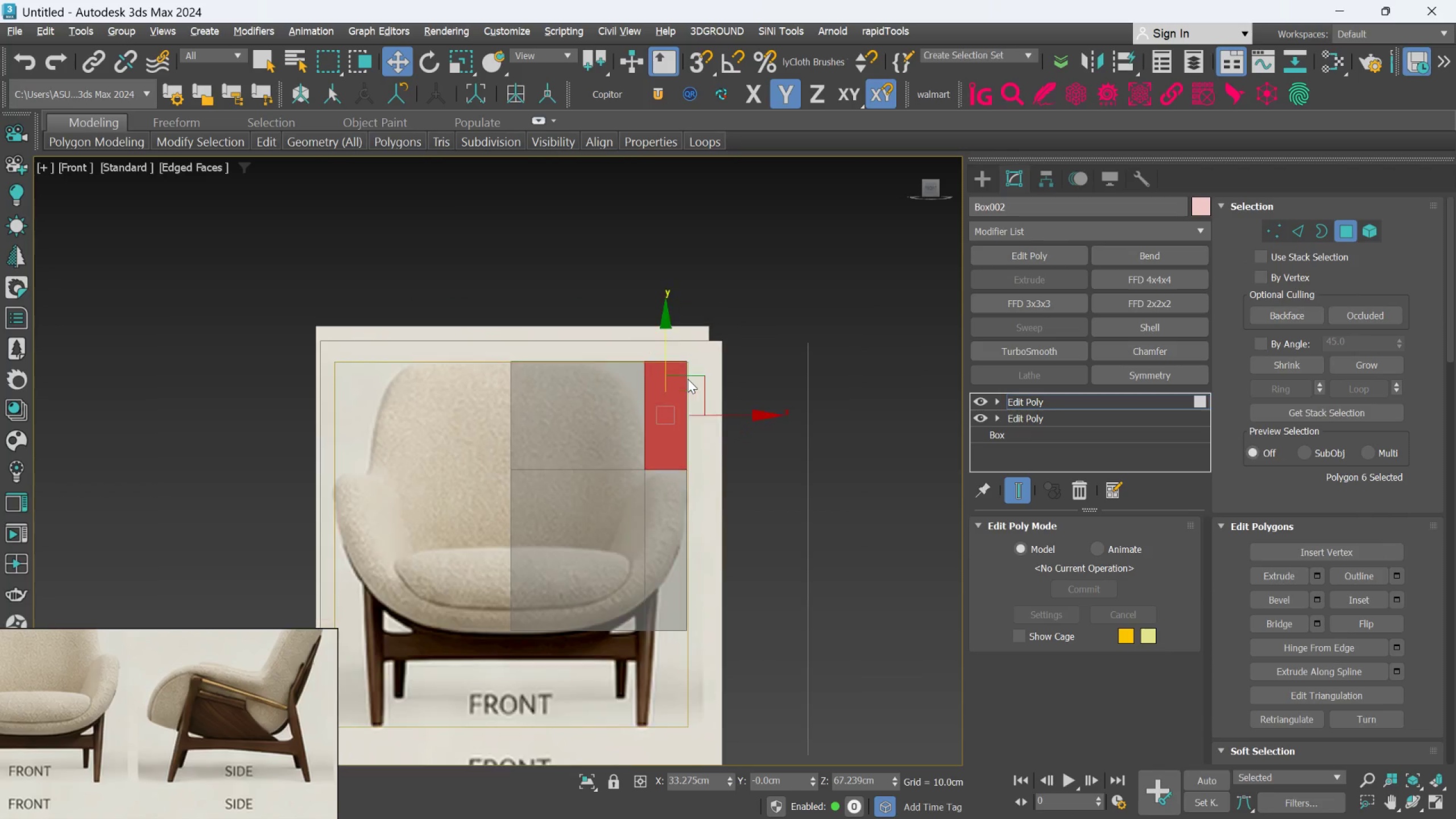 
hold_key(key=AltLeft, duration=0.86)
left_click([650, 431])
 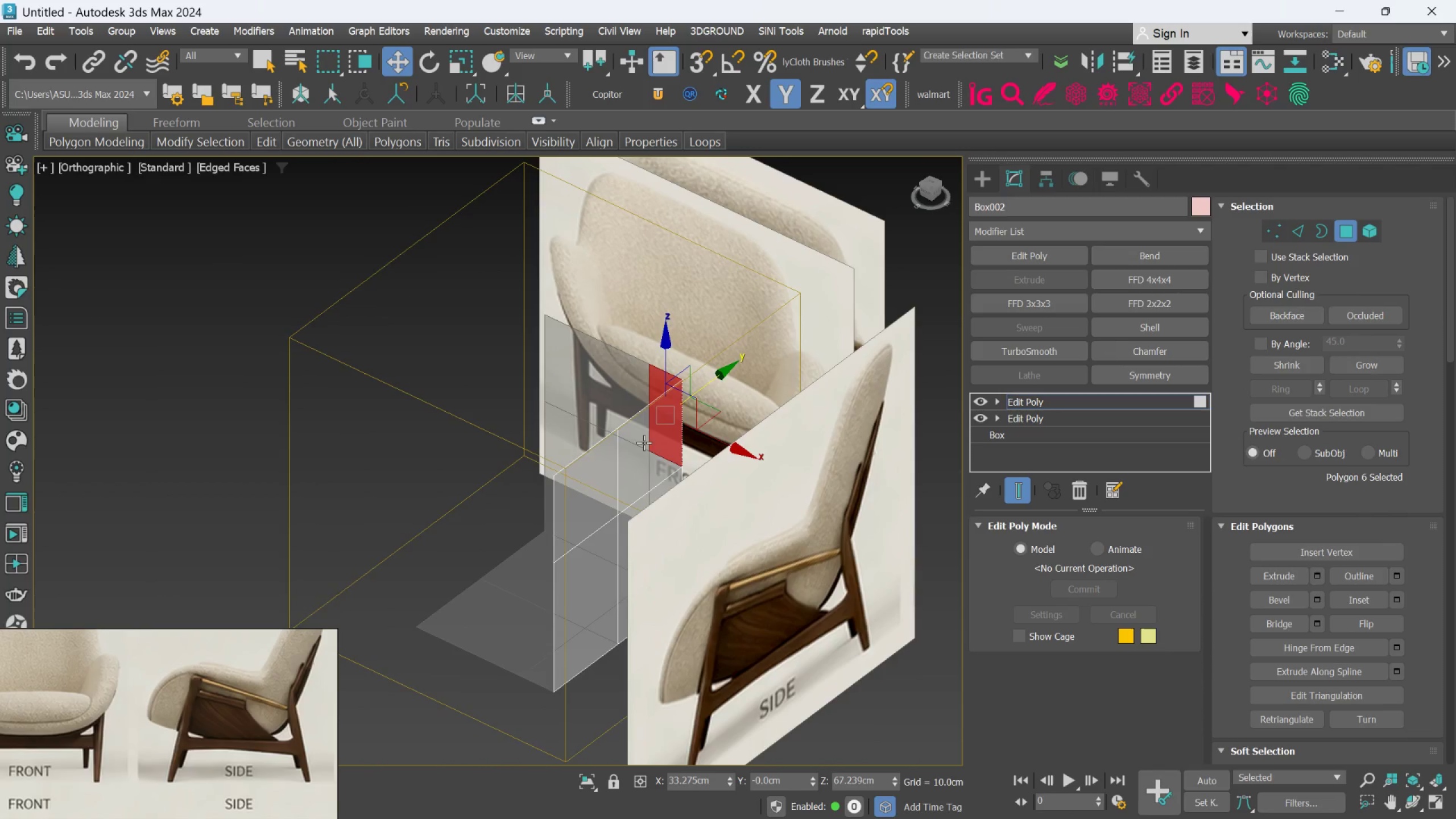 
hold_key(key=ControlLeft, duration=0.55)
left_click([643, 444])
 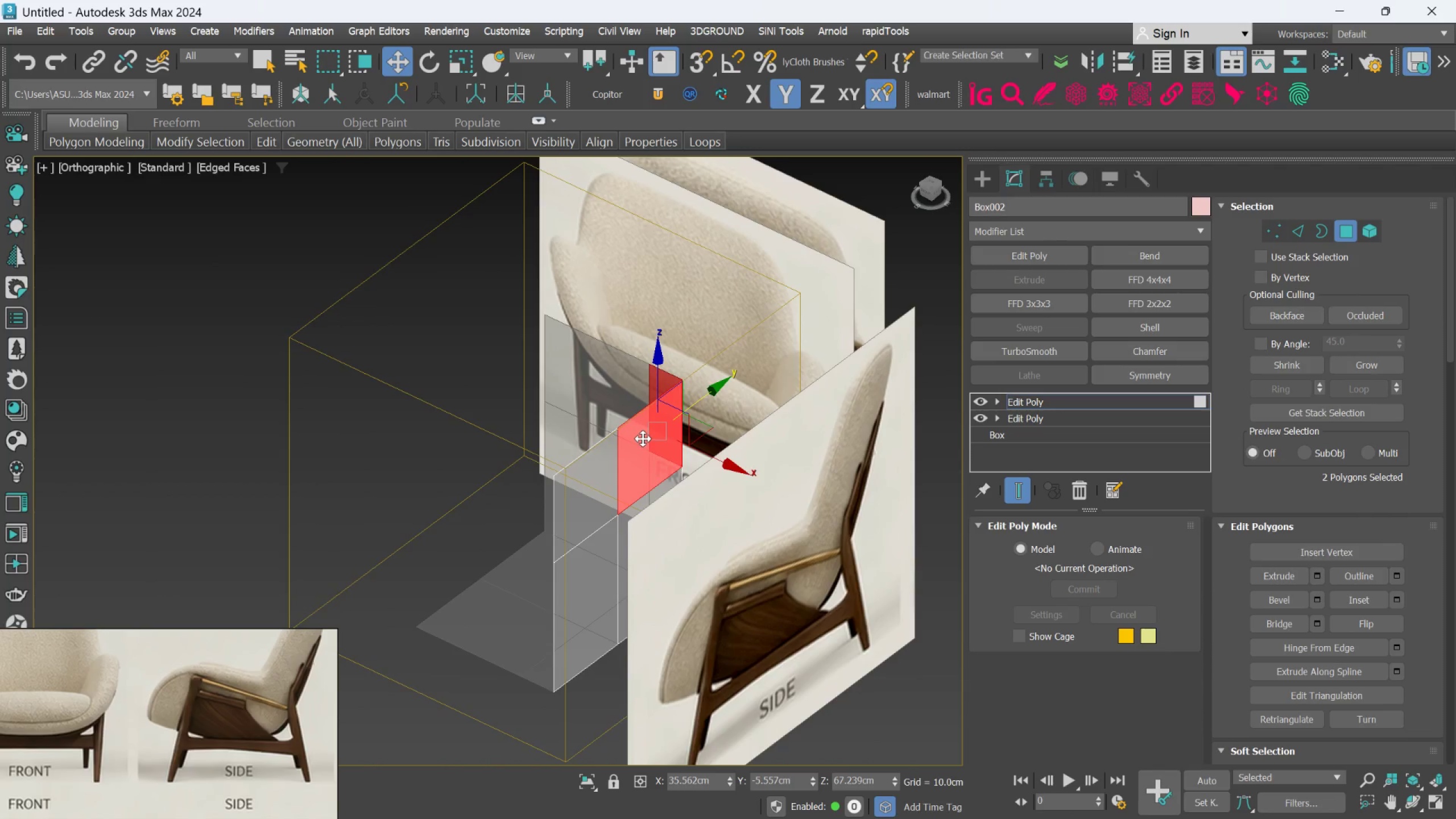 
key(Delete)
 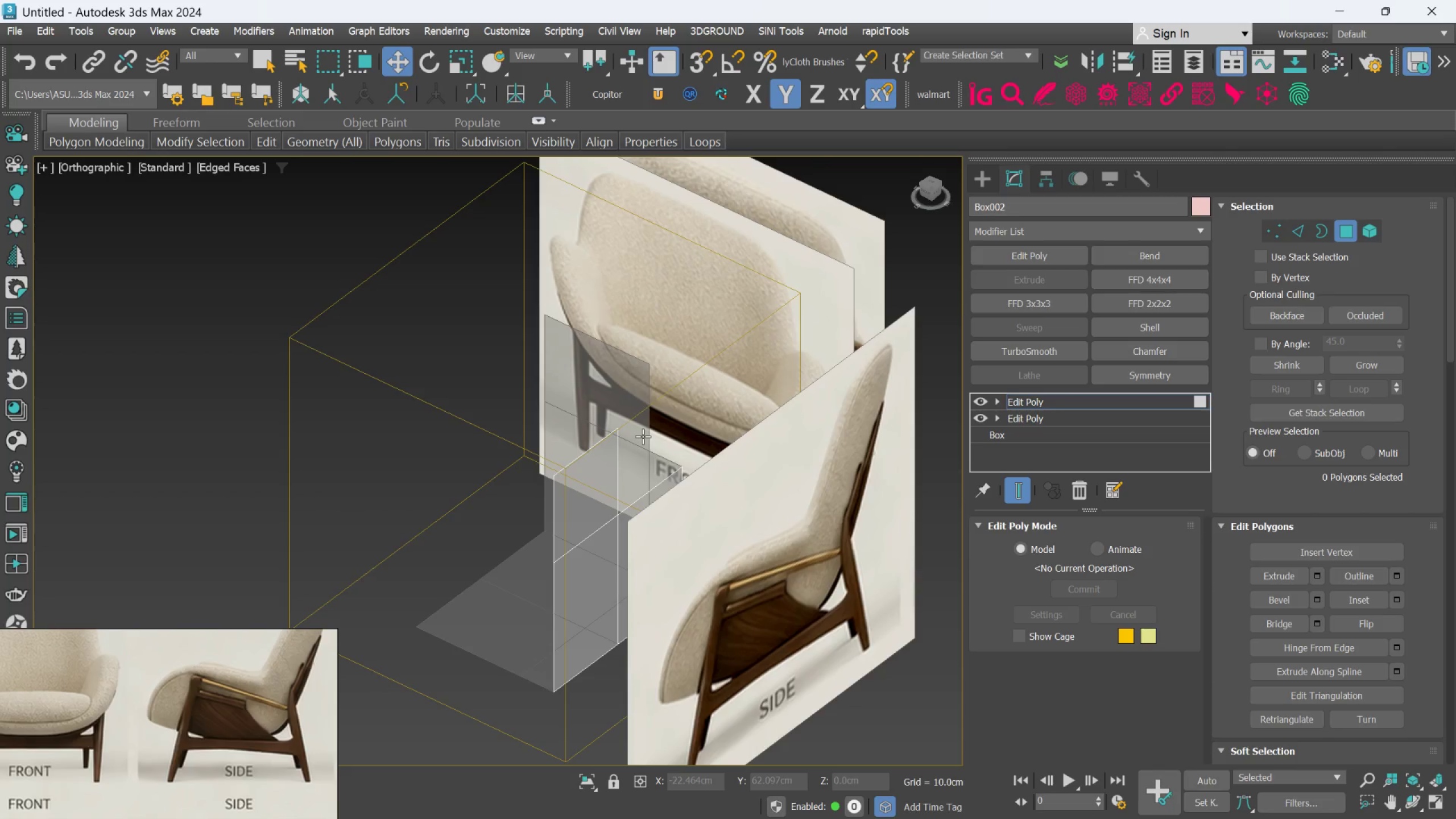 
hold_key(key=AltLeft, duration=0.8)
 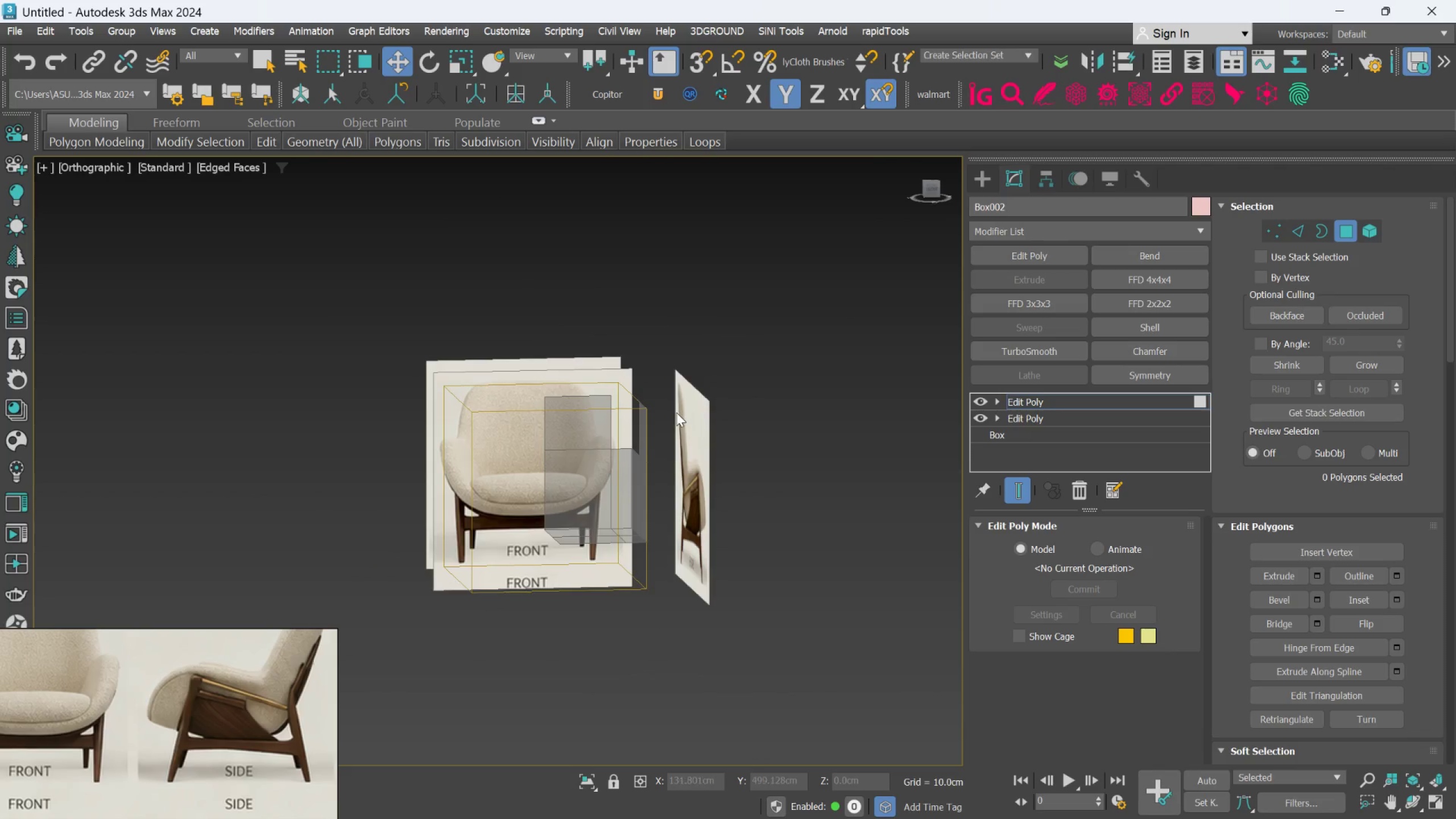 
scroll: coordinate [642, 435], scroll_direction: down, amount: 2.0
 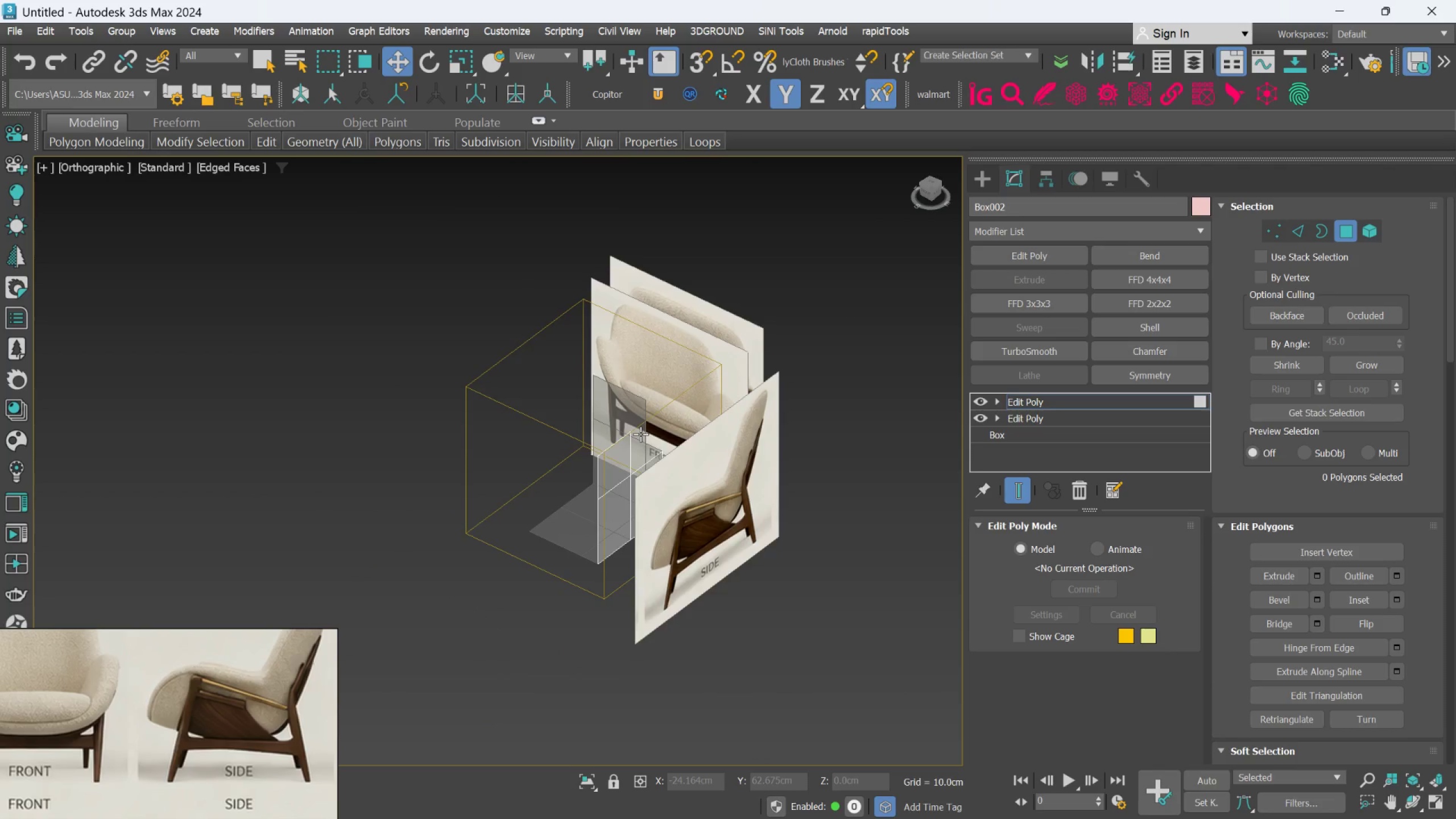 
hold_key(key=AltLeft, duration=0.52)
 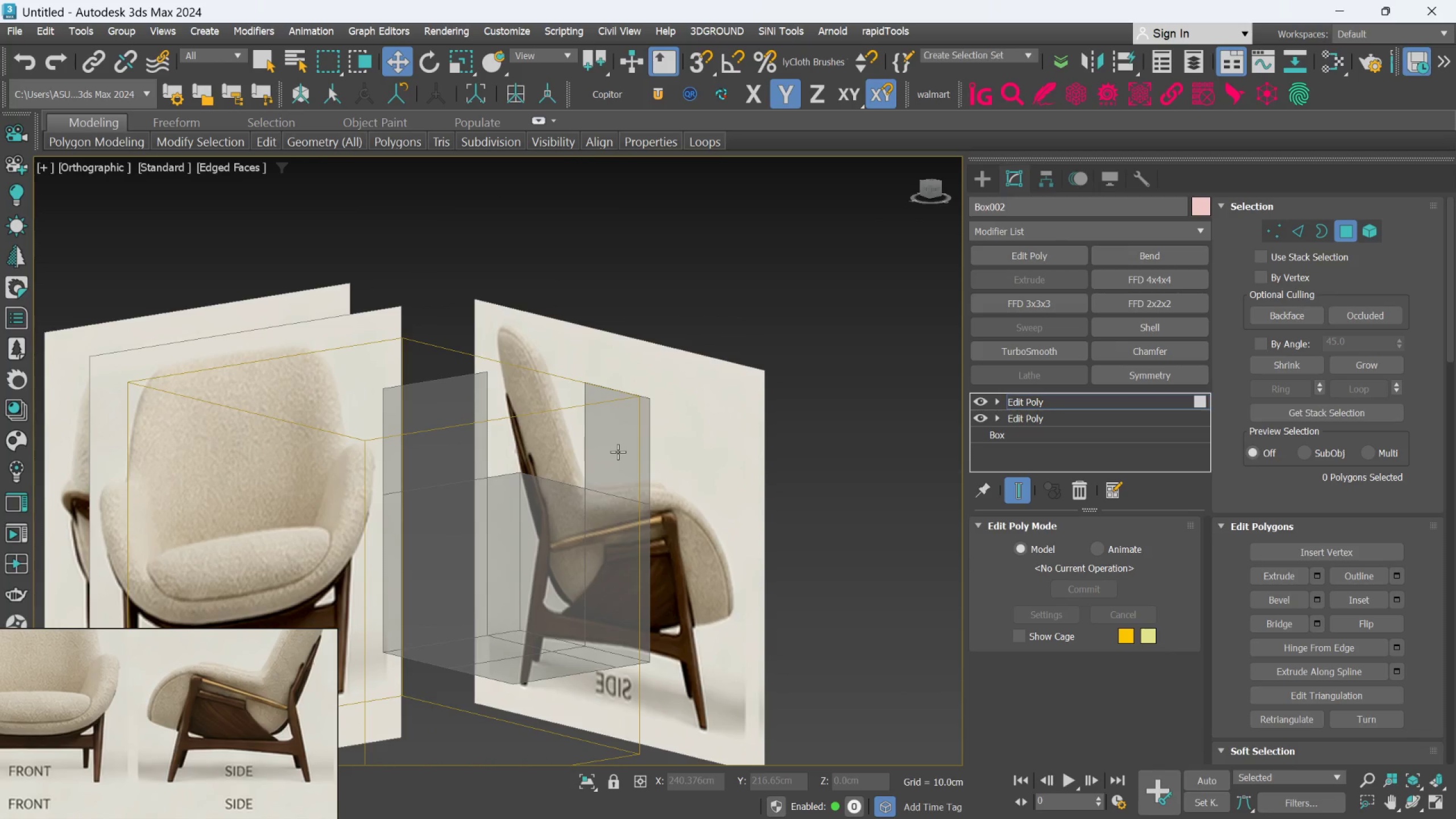 
scroll: coordinate [675, 413], scroll_direction: up, amount: 2.0
 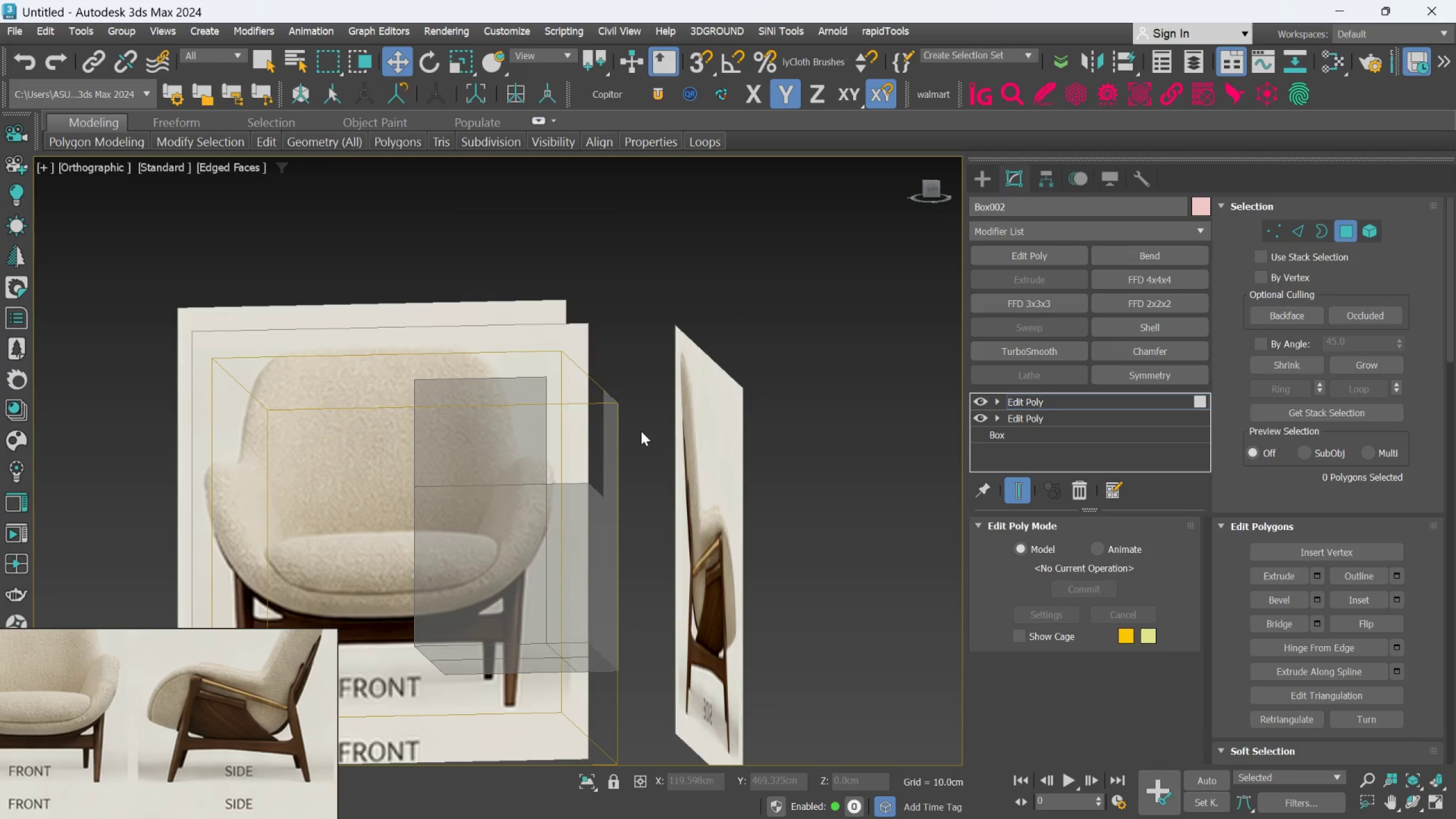 
hold_key(key=ControlLeft, duration=0.5)
left_click([618, 452])
 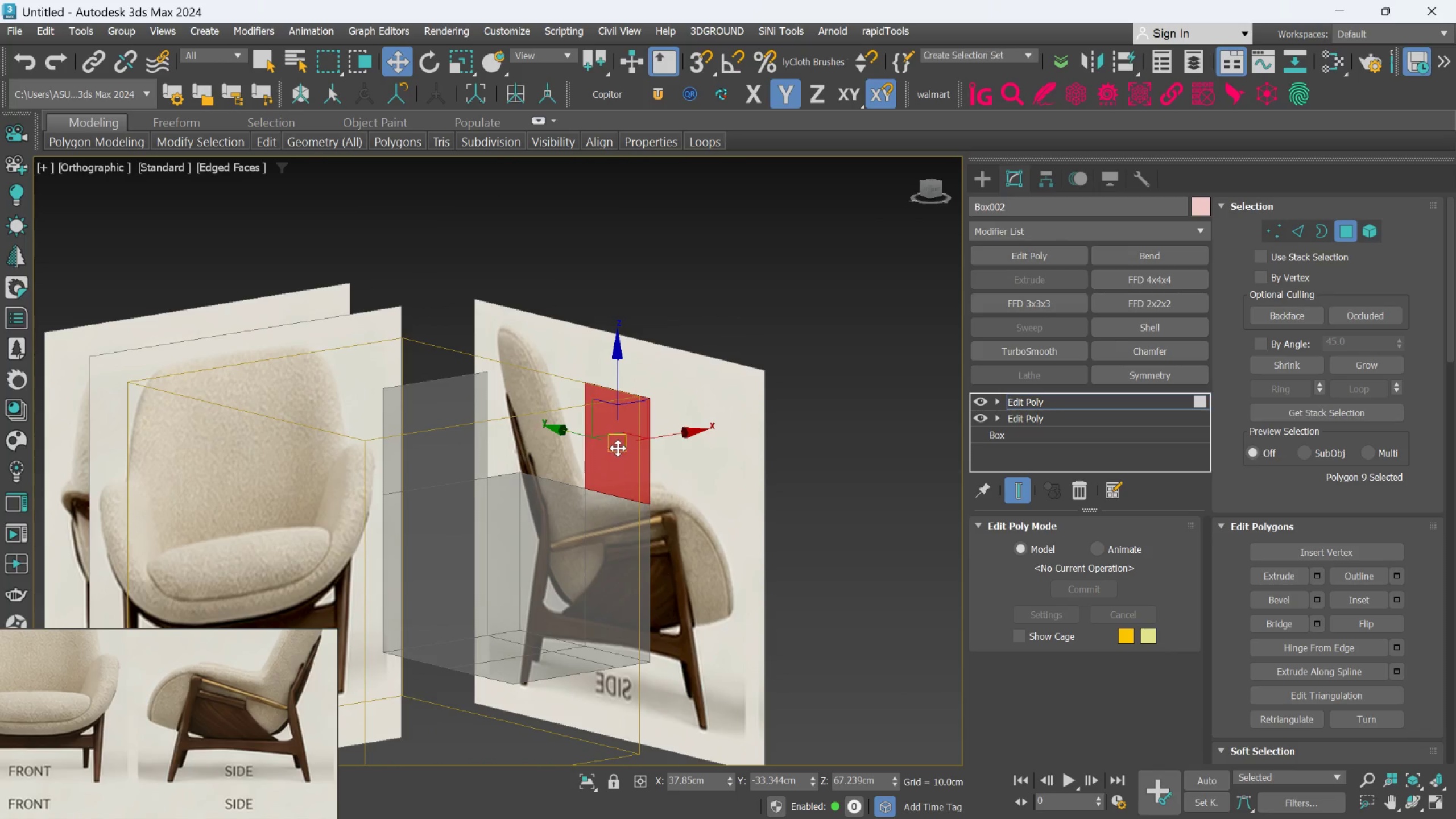 
key(Delete)
 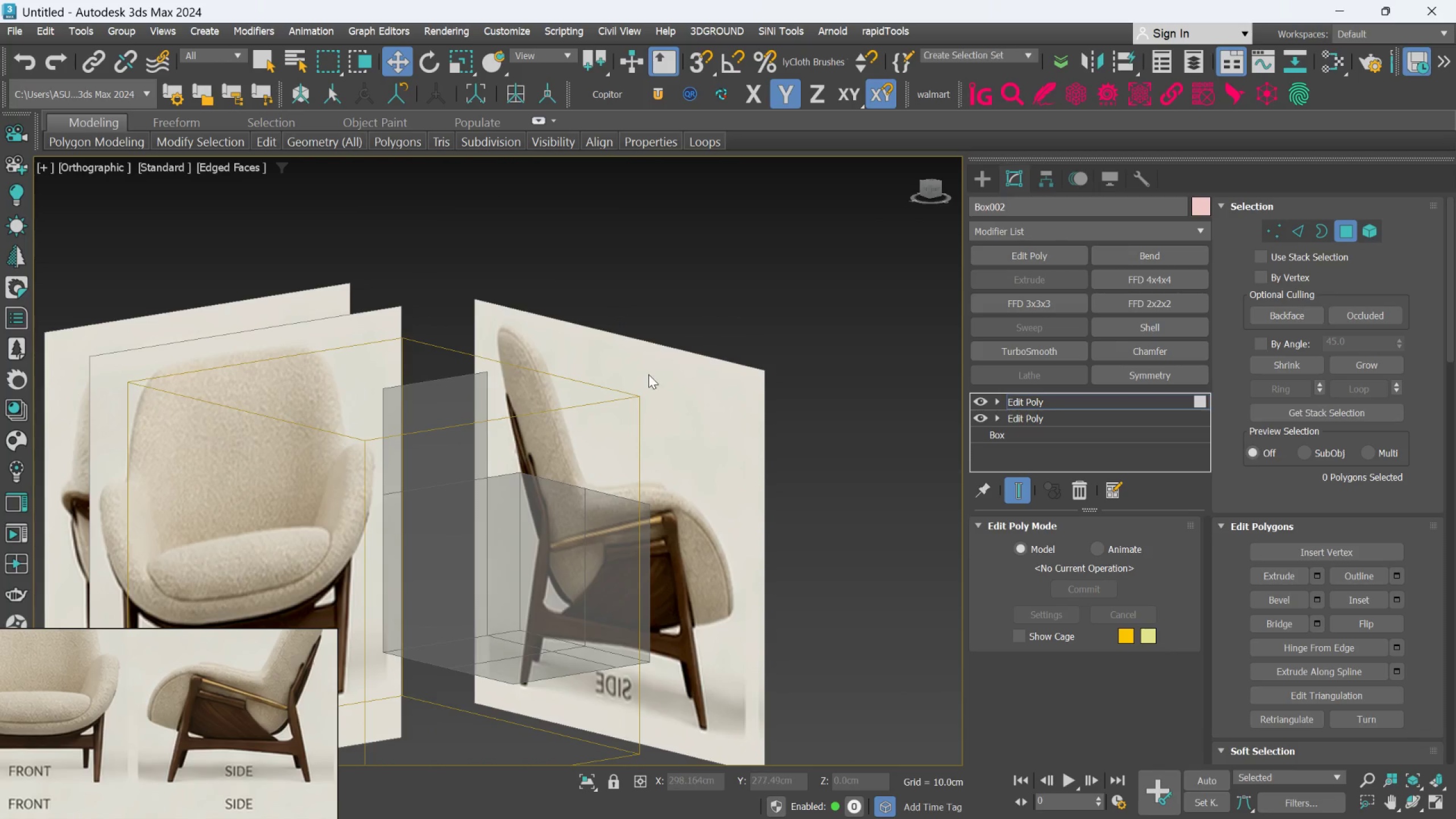 
key(F)
 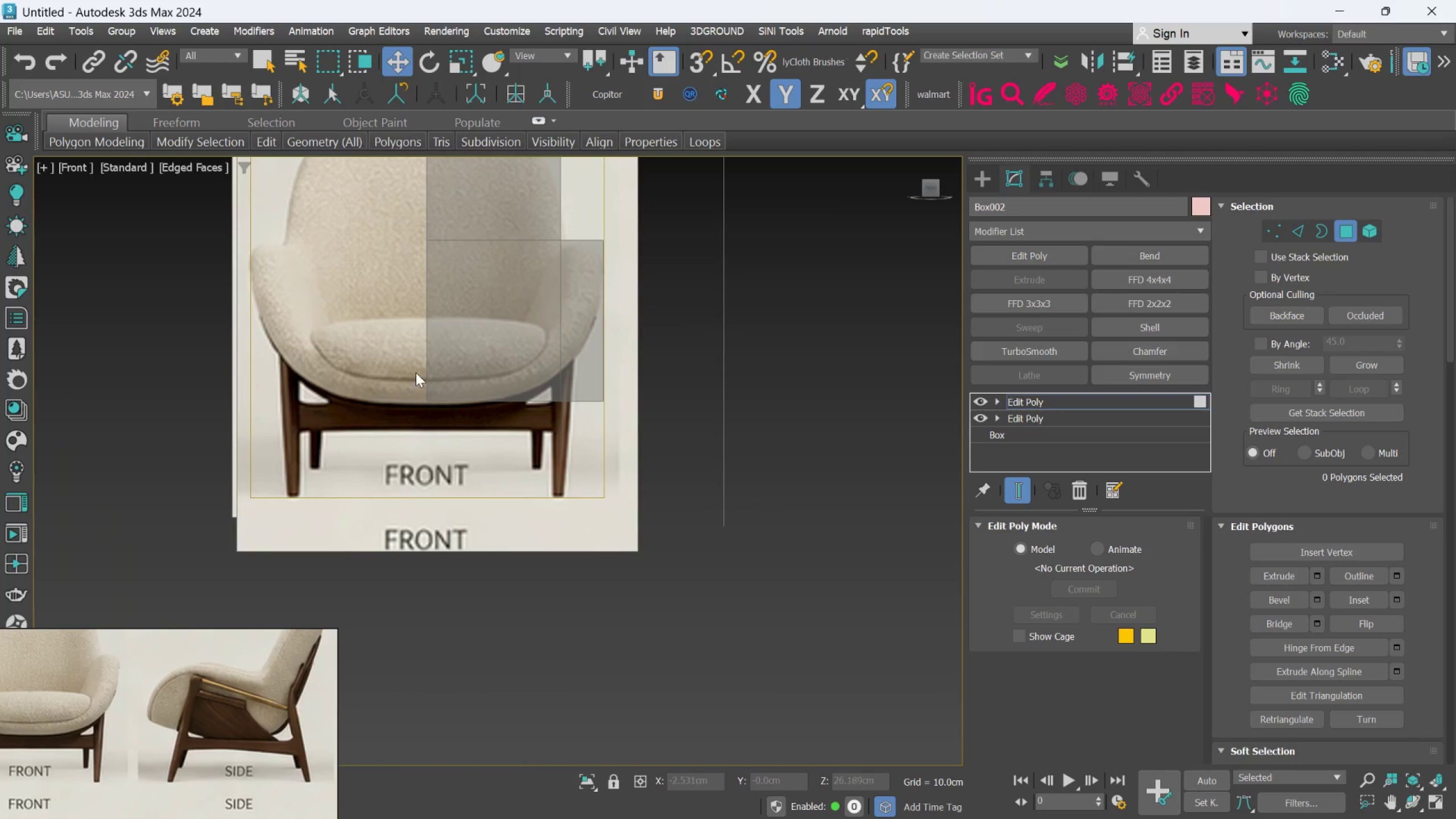 
scroll: coordinate [423, 337], scroll_direction: down, amount: 2.0
 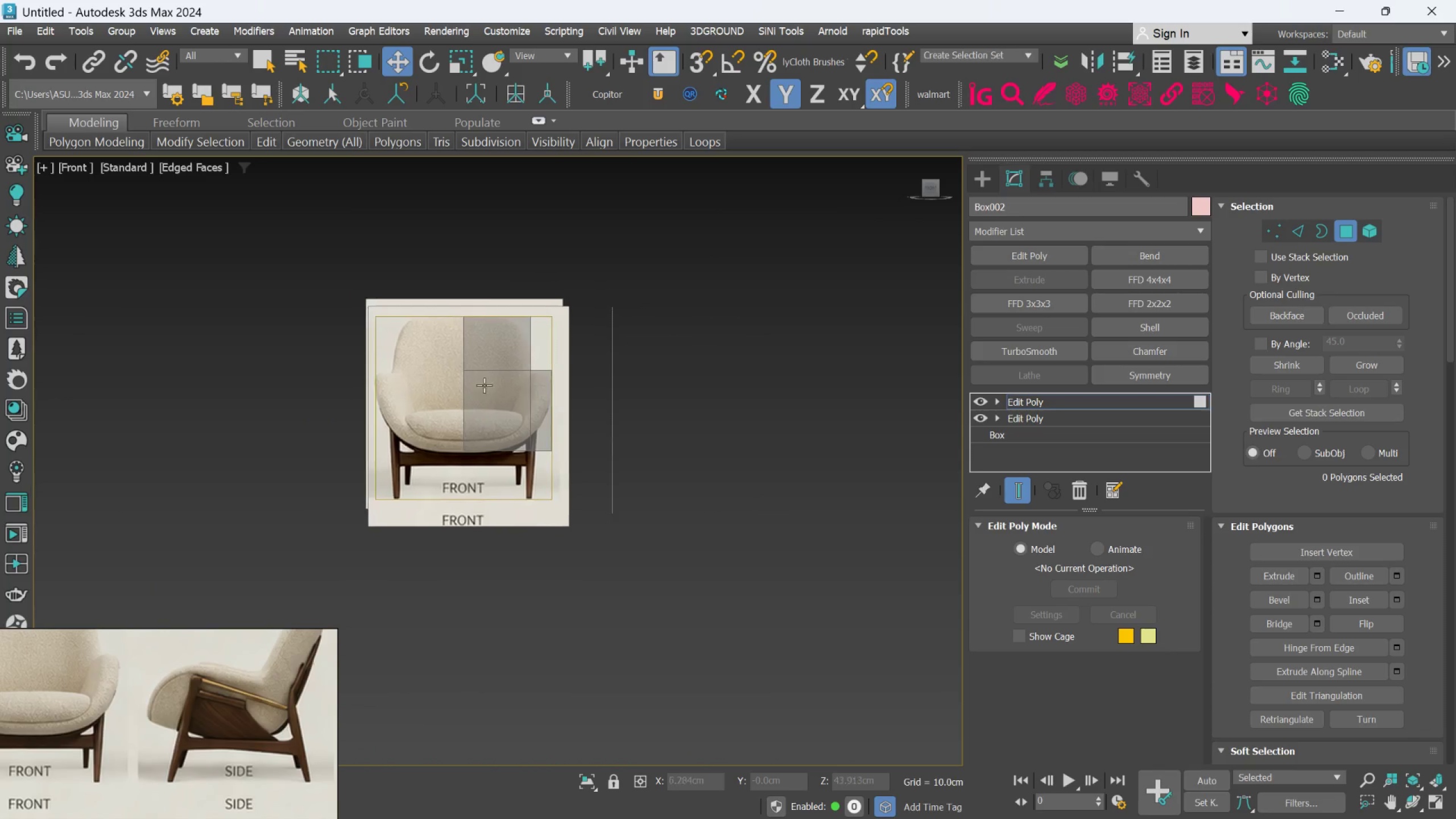 
scroll: coordinate [560, 386], scroll_direction: up, amount: 5.0
 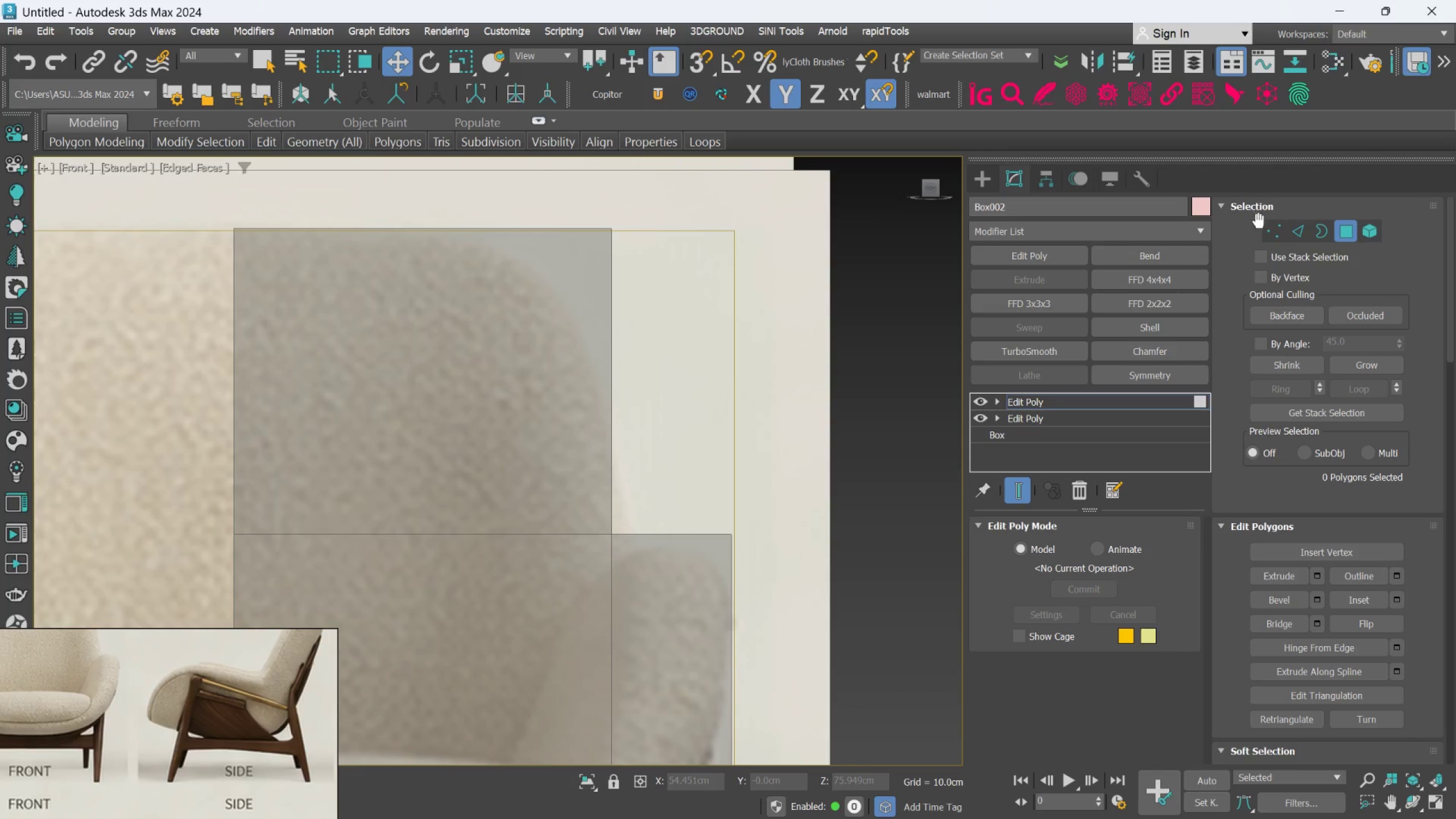 
left_click([1271, 236])
 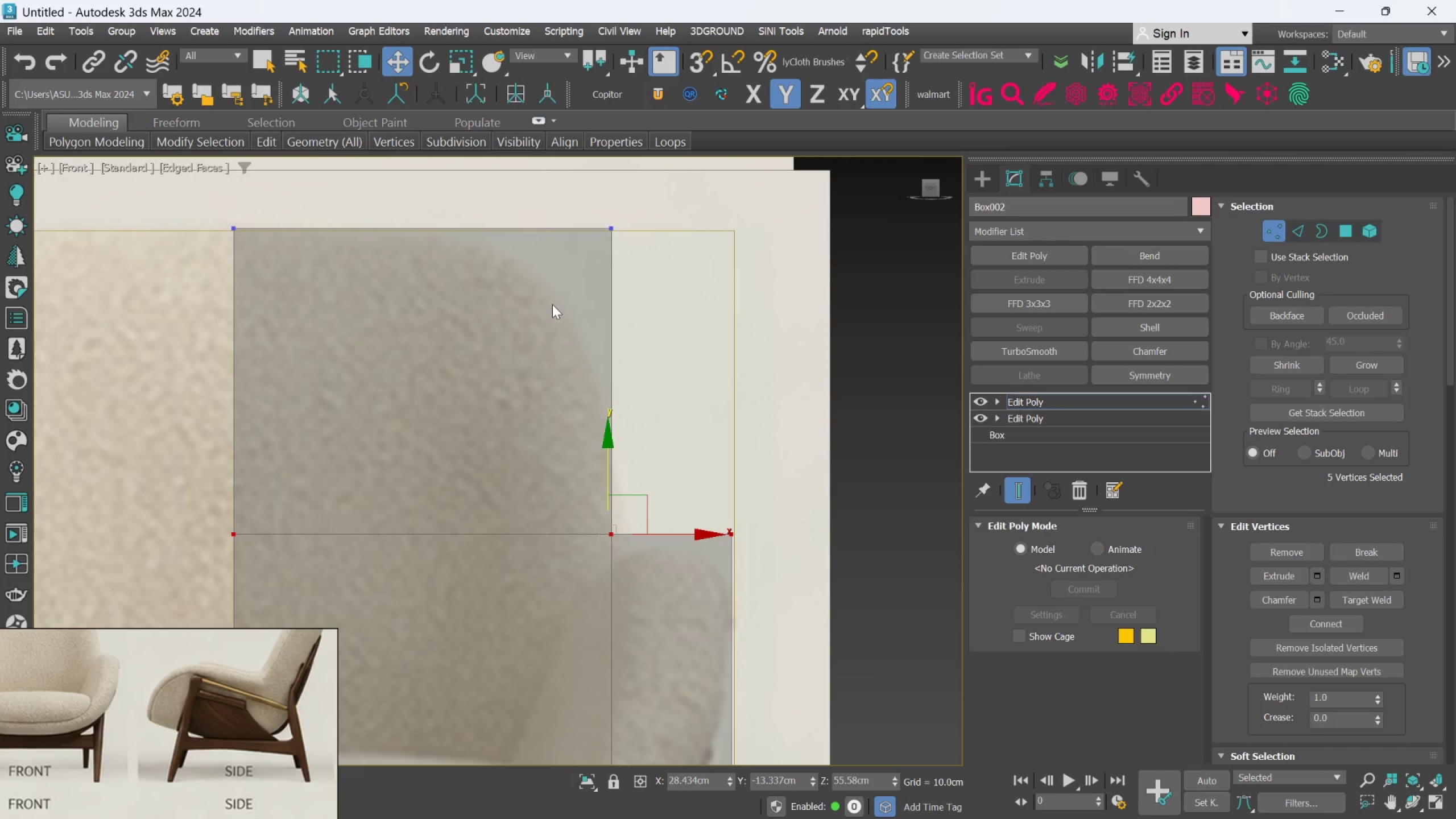 
scroll: coordinate [552, 302], scroll_direction: down, amount: 1.0
 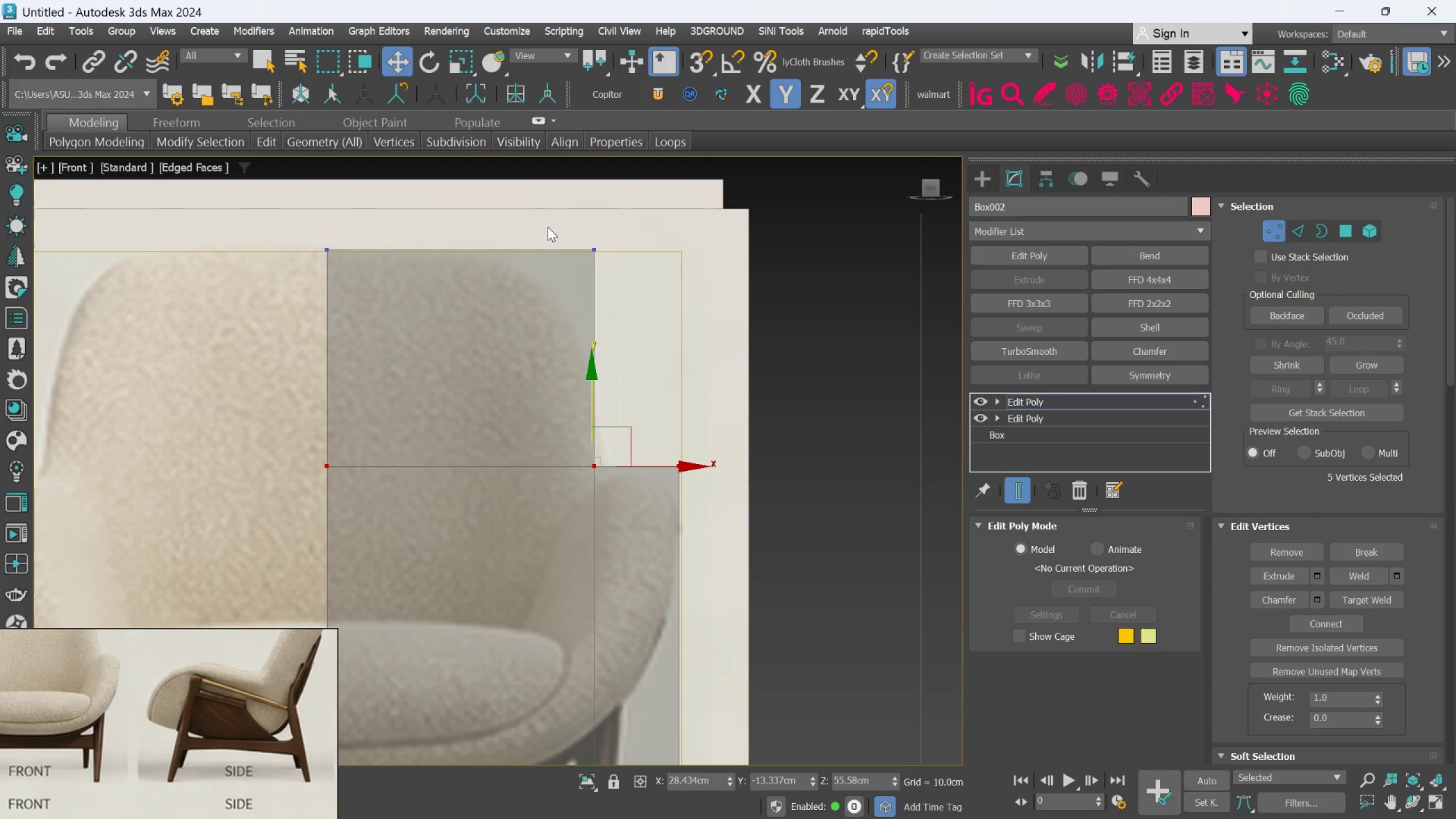 
left_click_drag(start_coordinate=[546, 226], to_coordinate=[647, 312])
 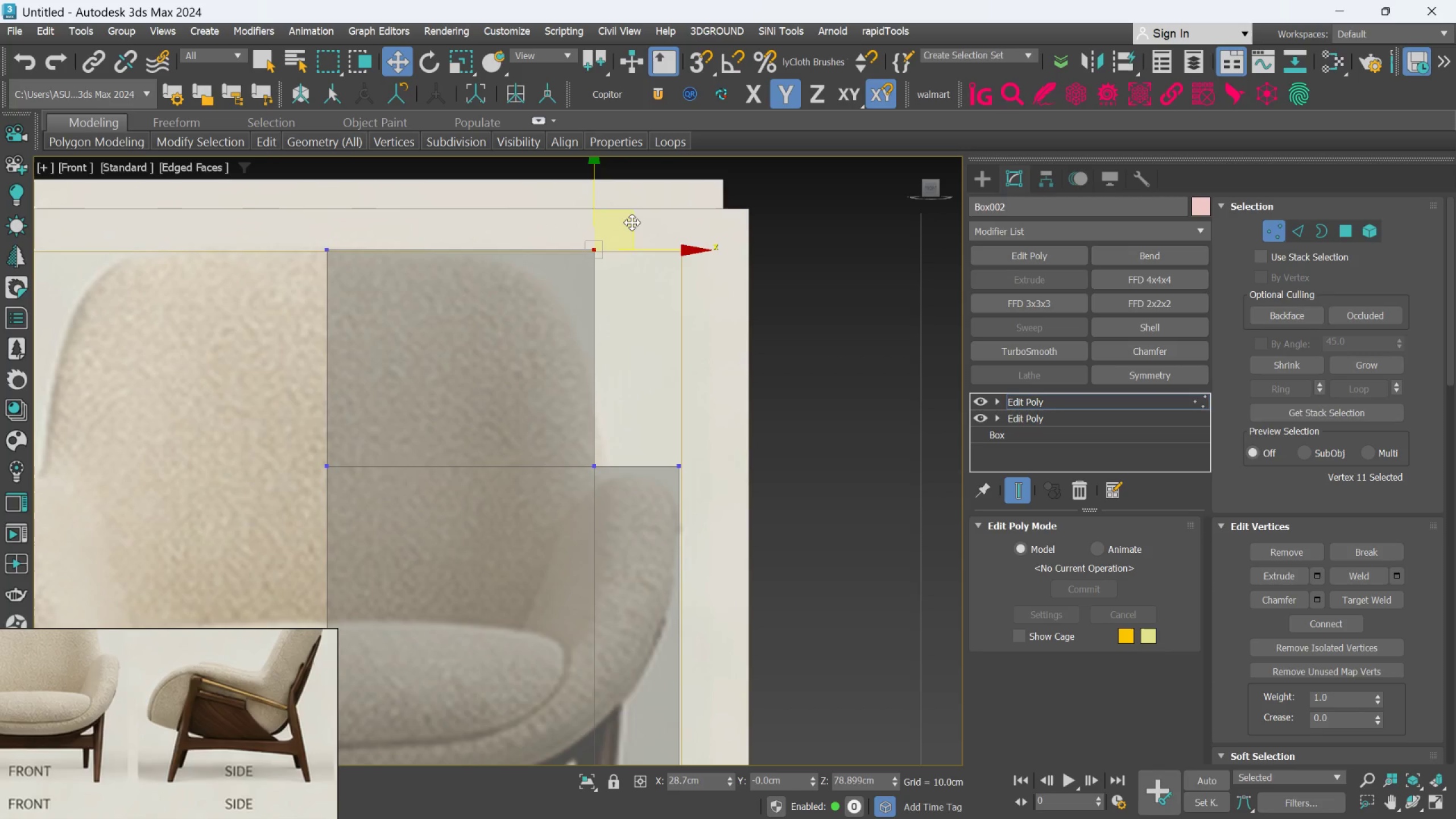 
left_click_drag(start_coordinate=[632, 221], to_coordinate=[617, 243])
 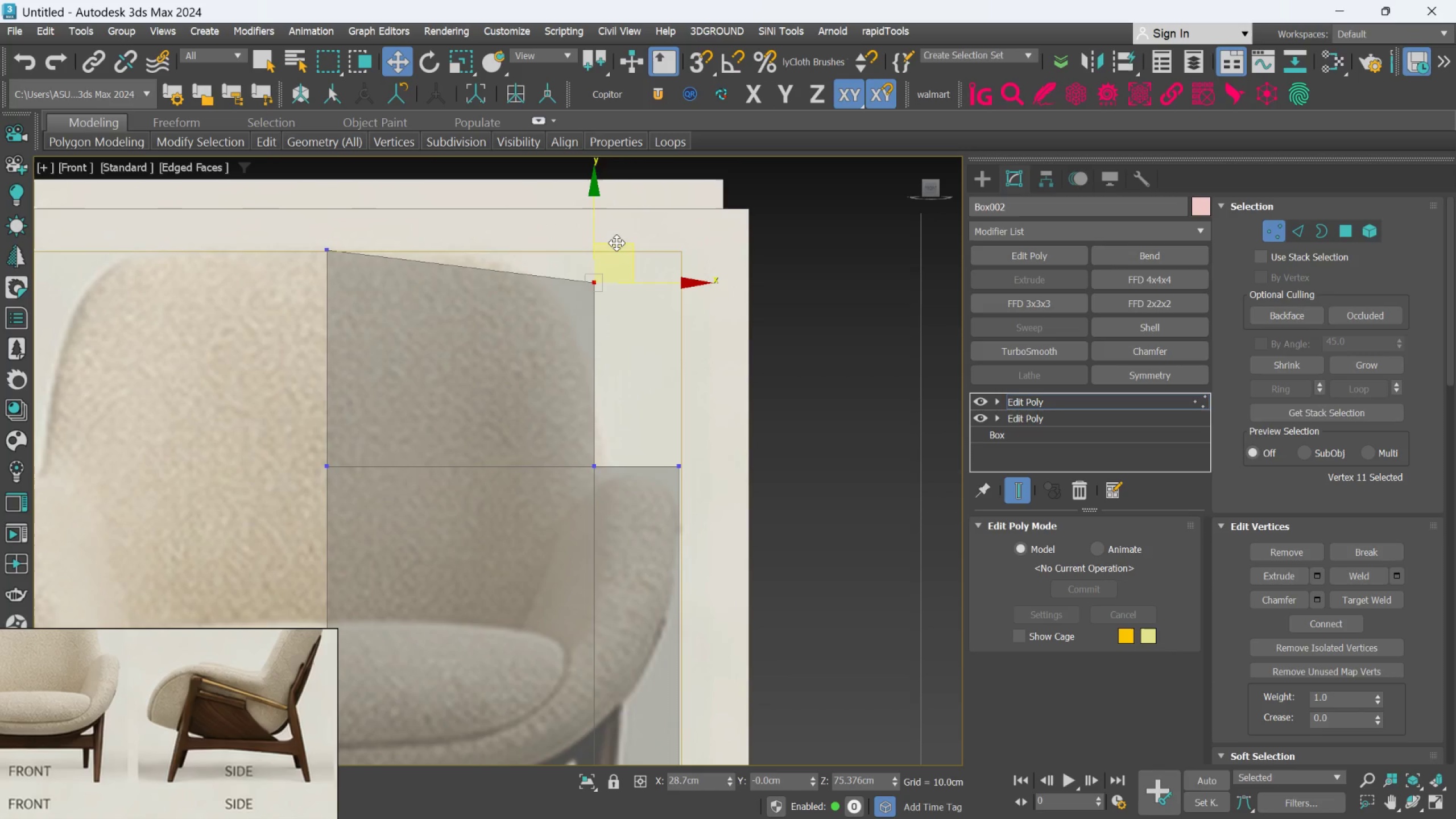 
key(Control+Z)
 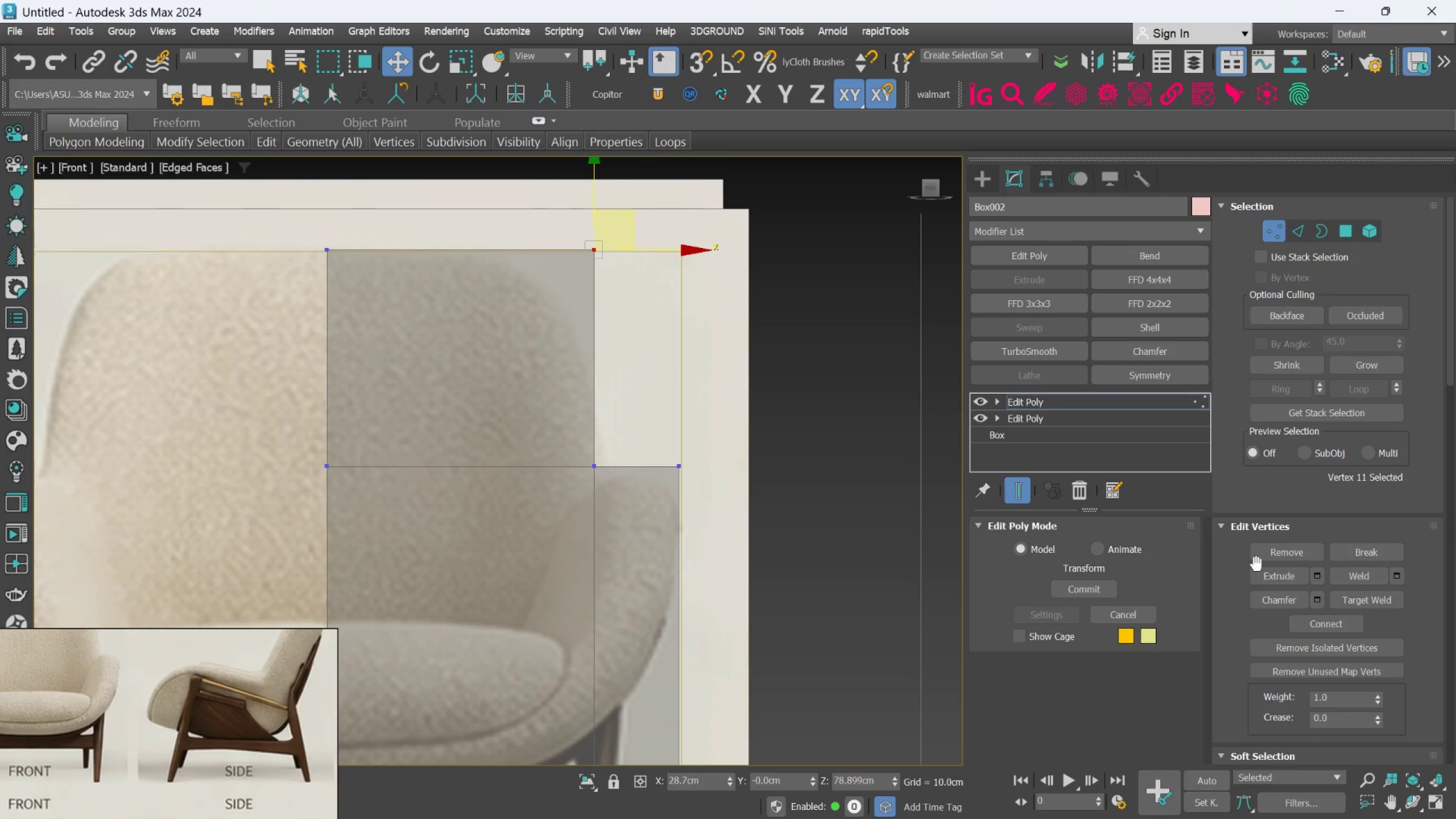 
scroll: coordinate [1304, 646], scroll_direction: down, amount: 39.0
 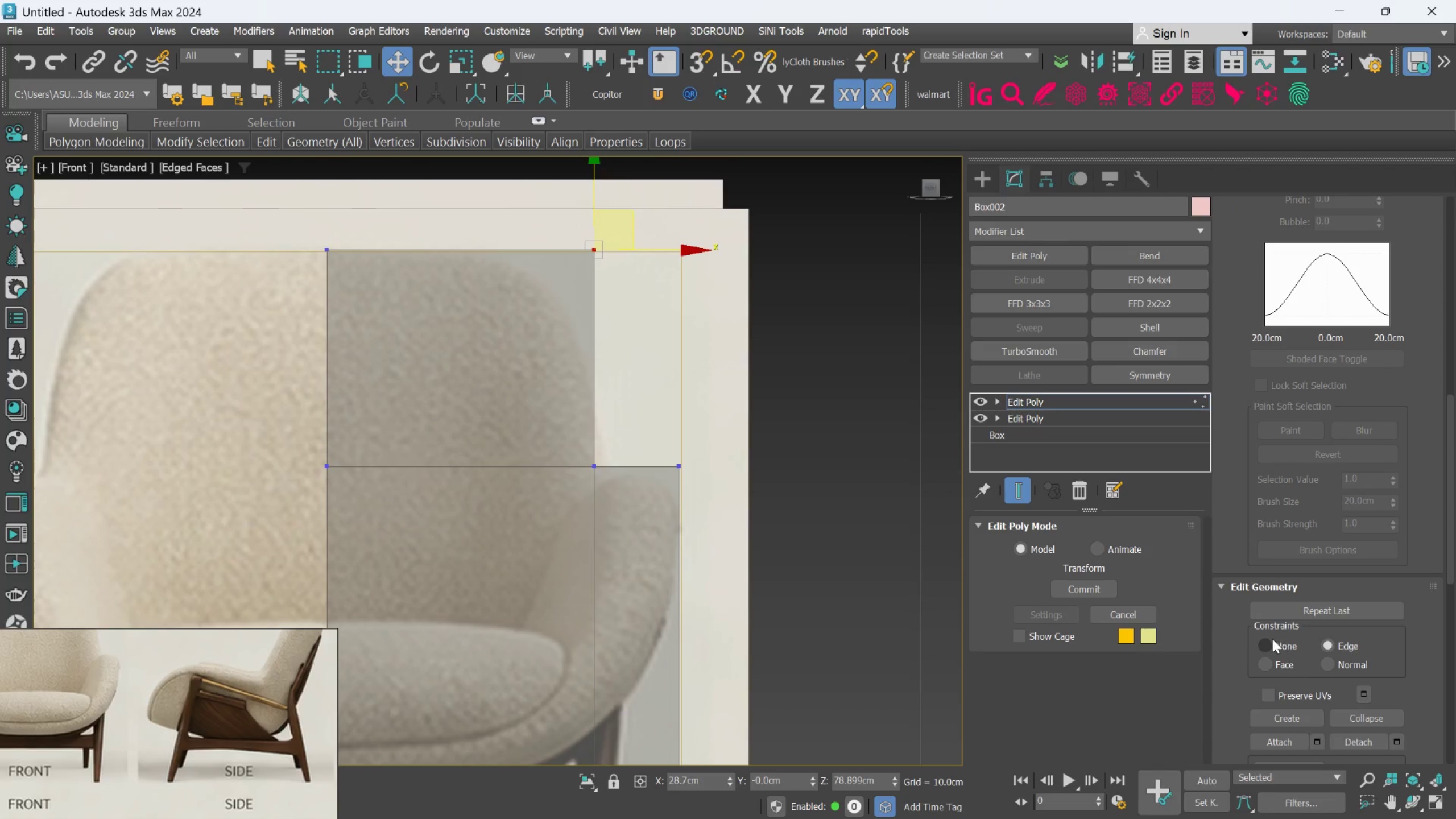 
left_click([1268, 638])
 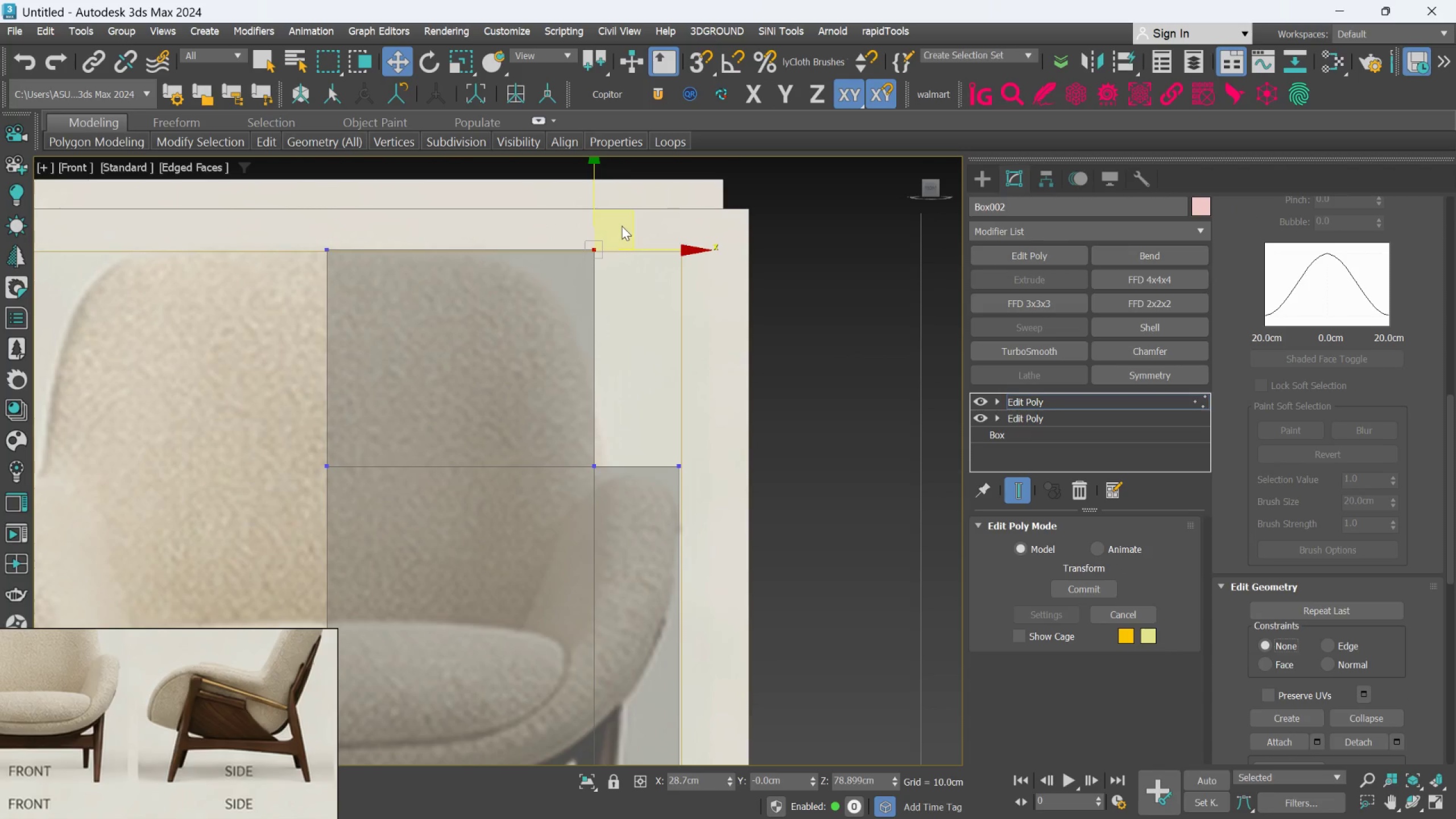 
left_click_drag(start_coordinate=[628, 210], to_coordinate=[598, 250])
 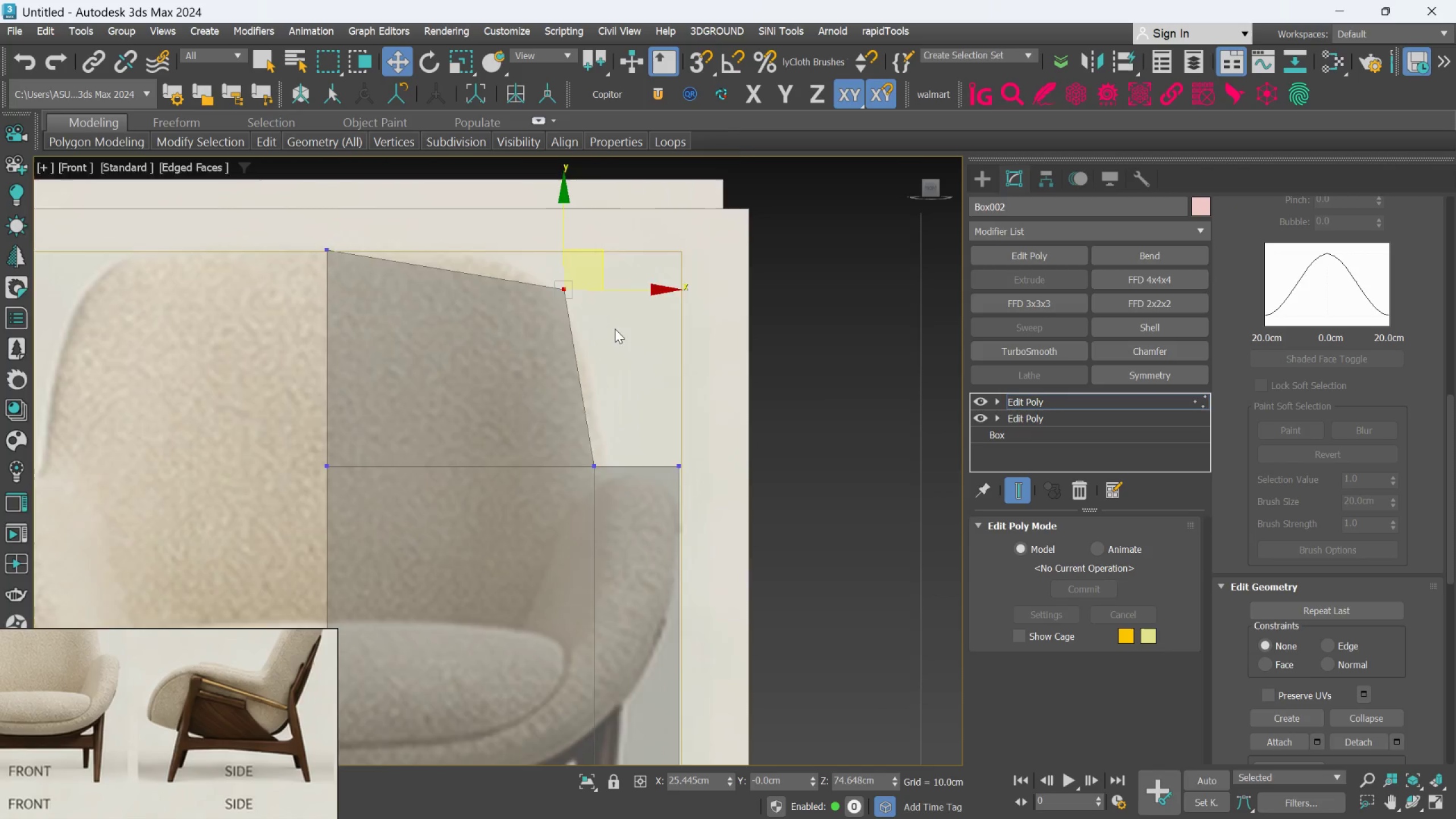 
scroll: coordinate [615, 329], scroll_direction: down, amount: 1.0
 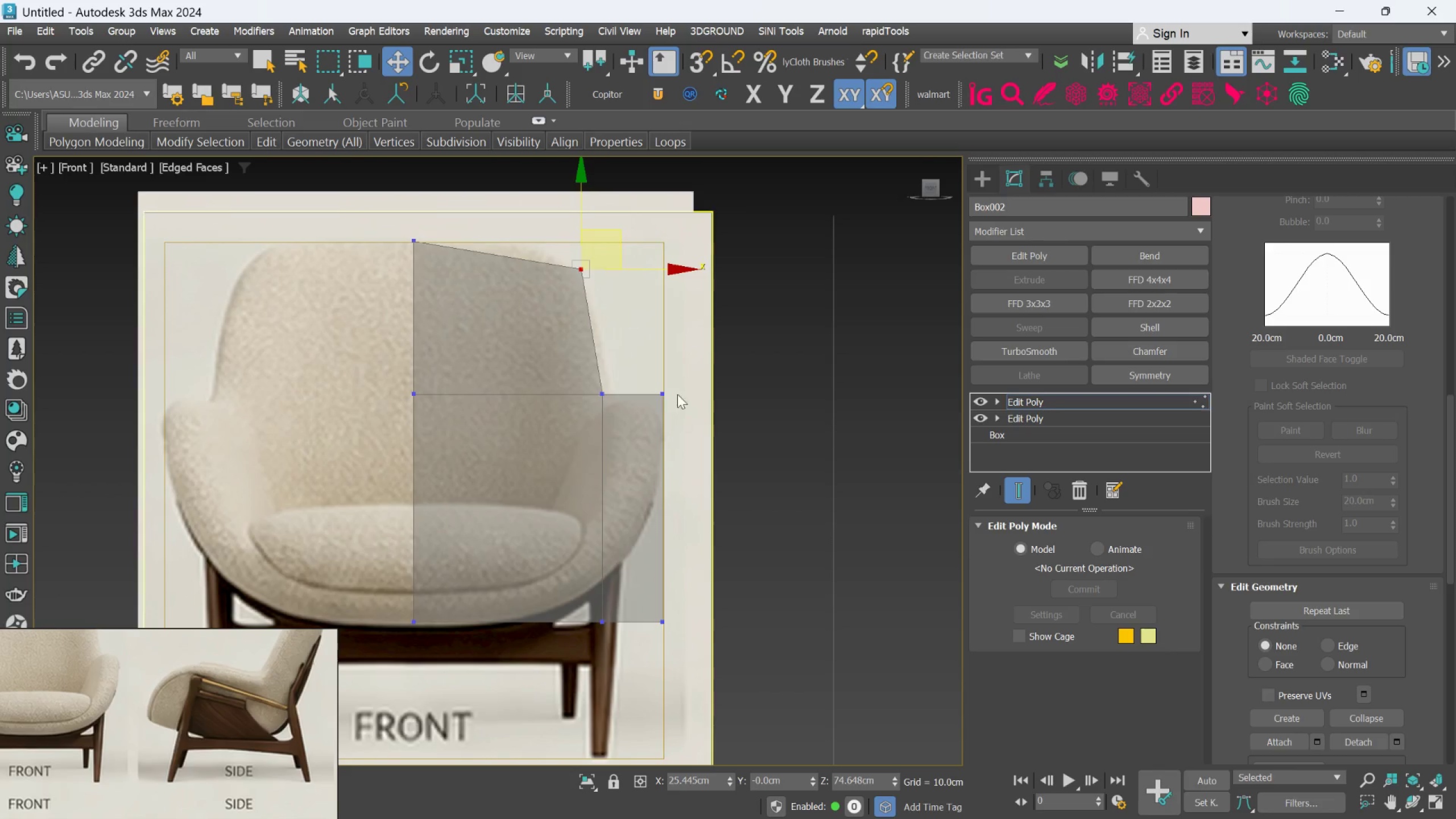 
middle_click([672, 431])
 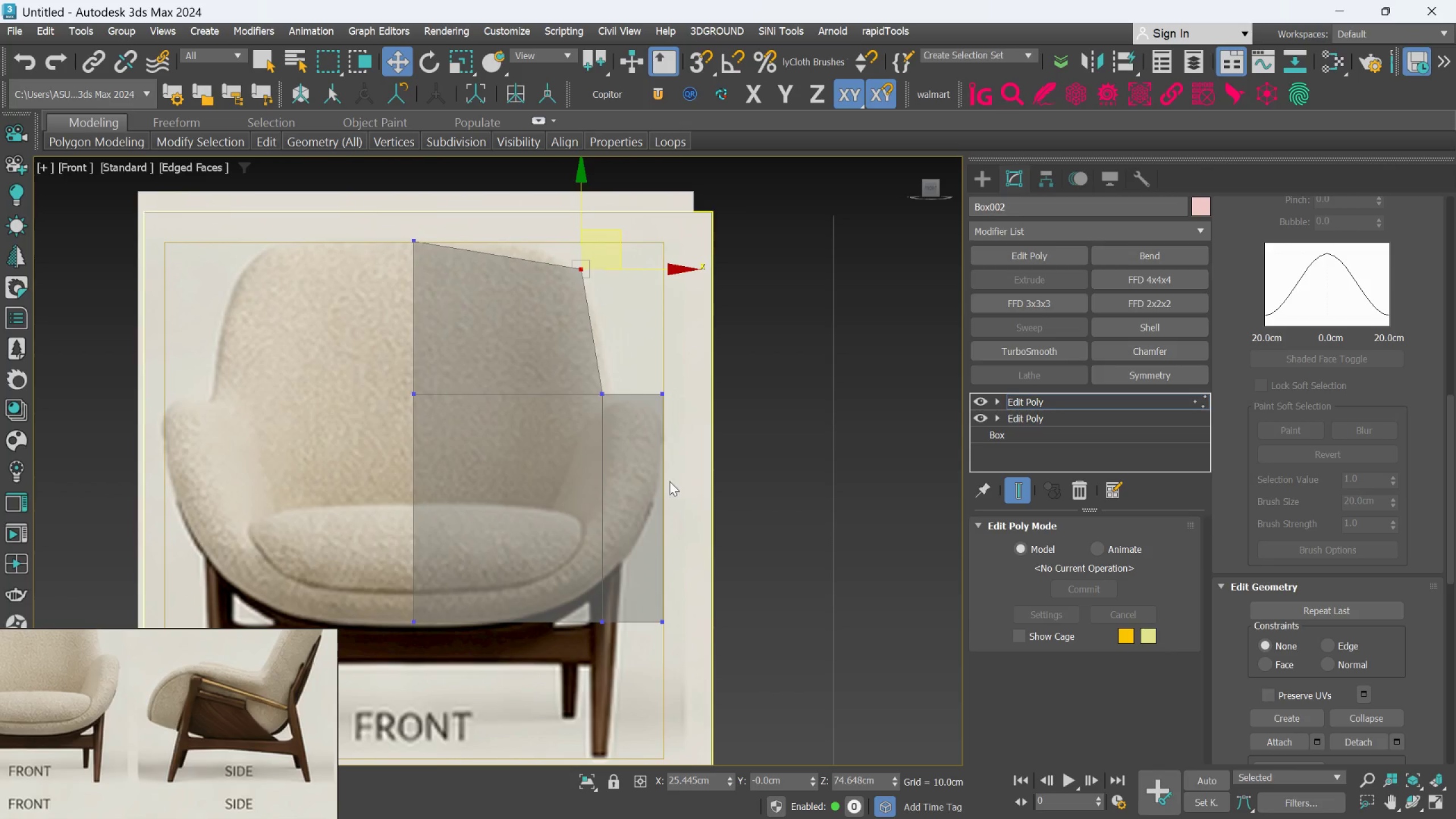 
scroll: coordinate [644, 569], scroll_direction: up, amount: 2.0
 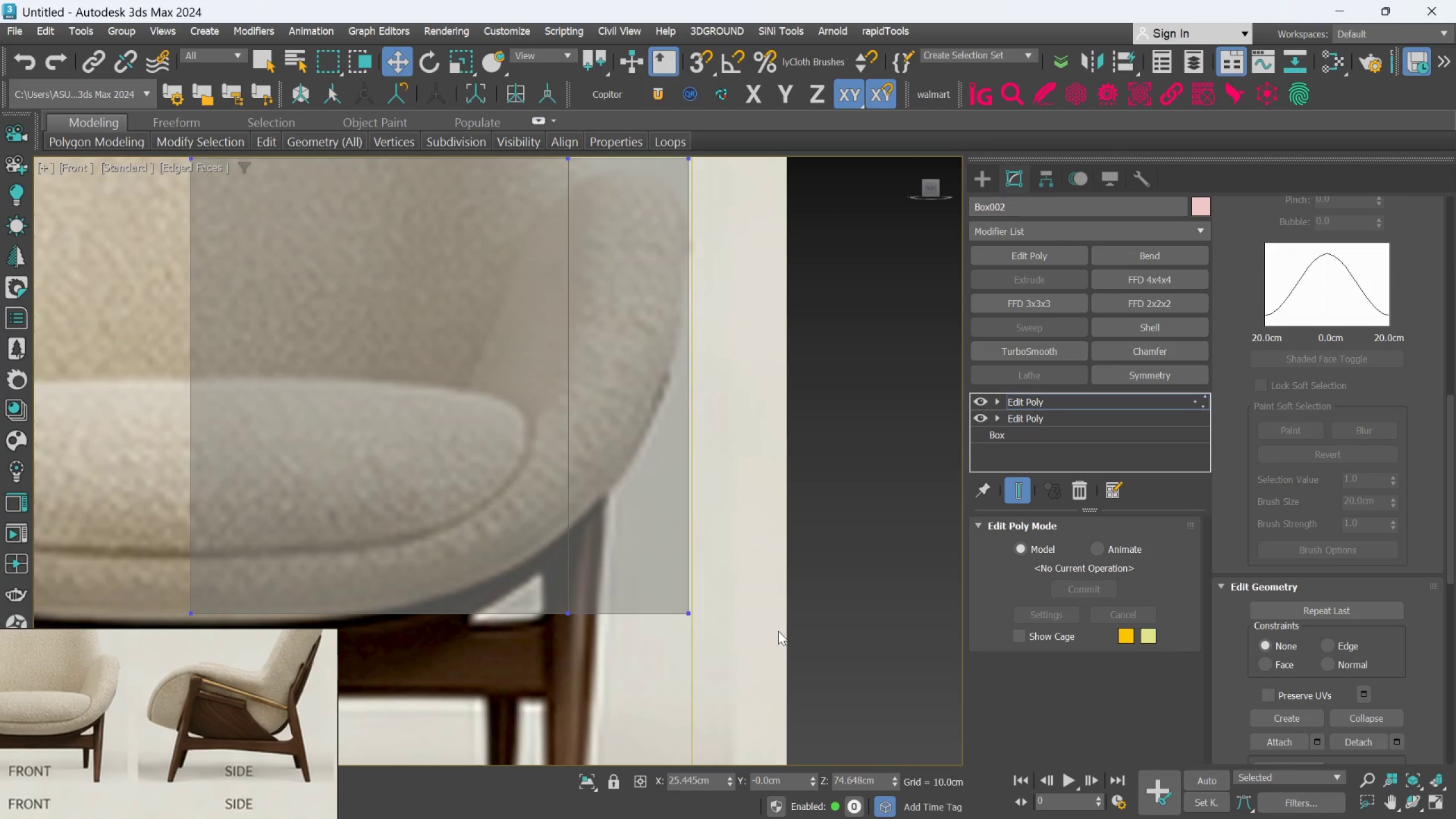 
left_click_drag(start_coordinate=[754, 645], to_coordinate=[516, 561])
 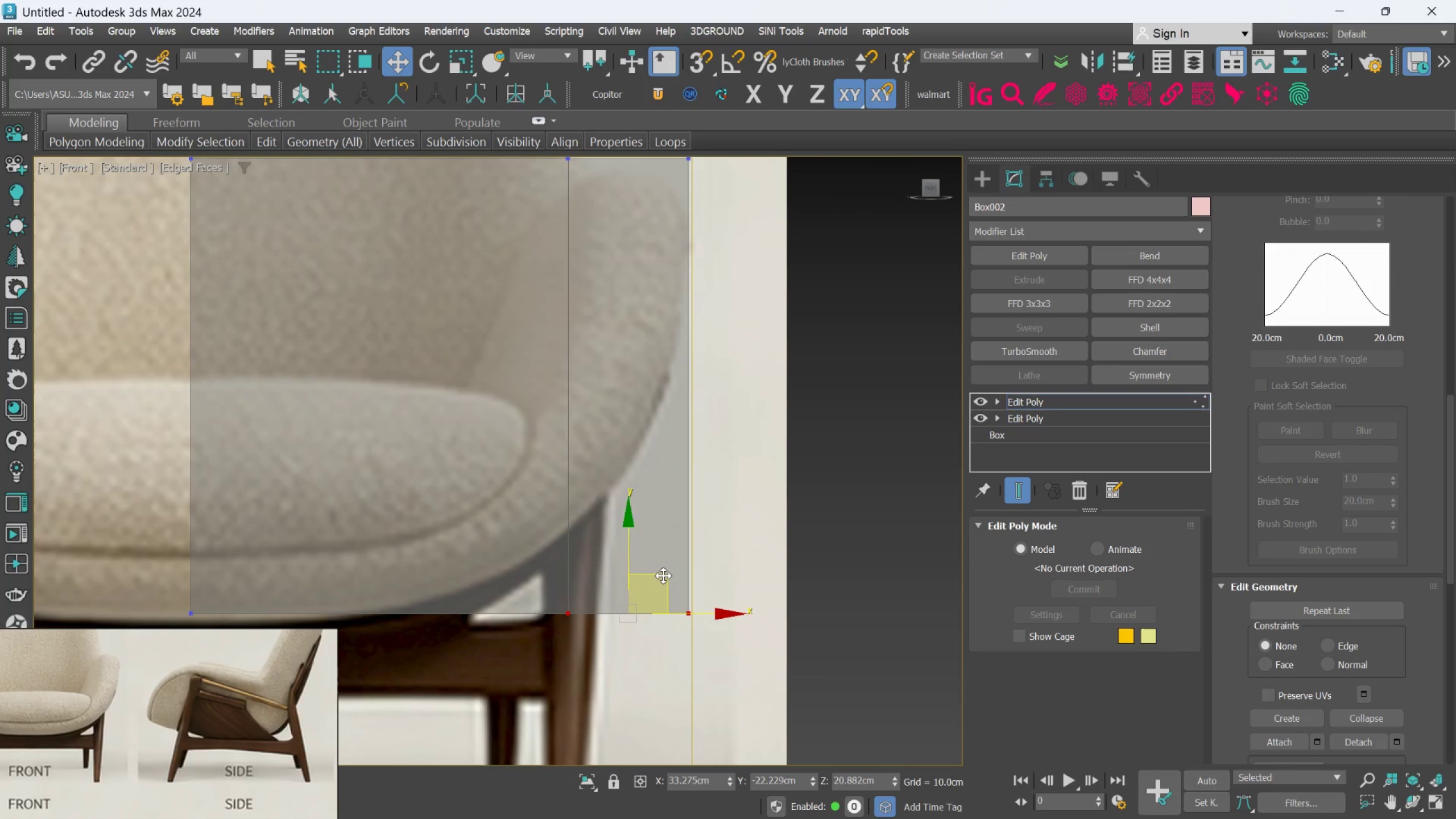 
left_click_drag(start_coordinate=[666, 573], to_coordinate=[651, 469])
 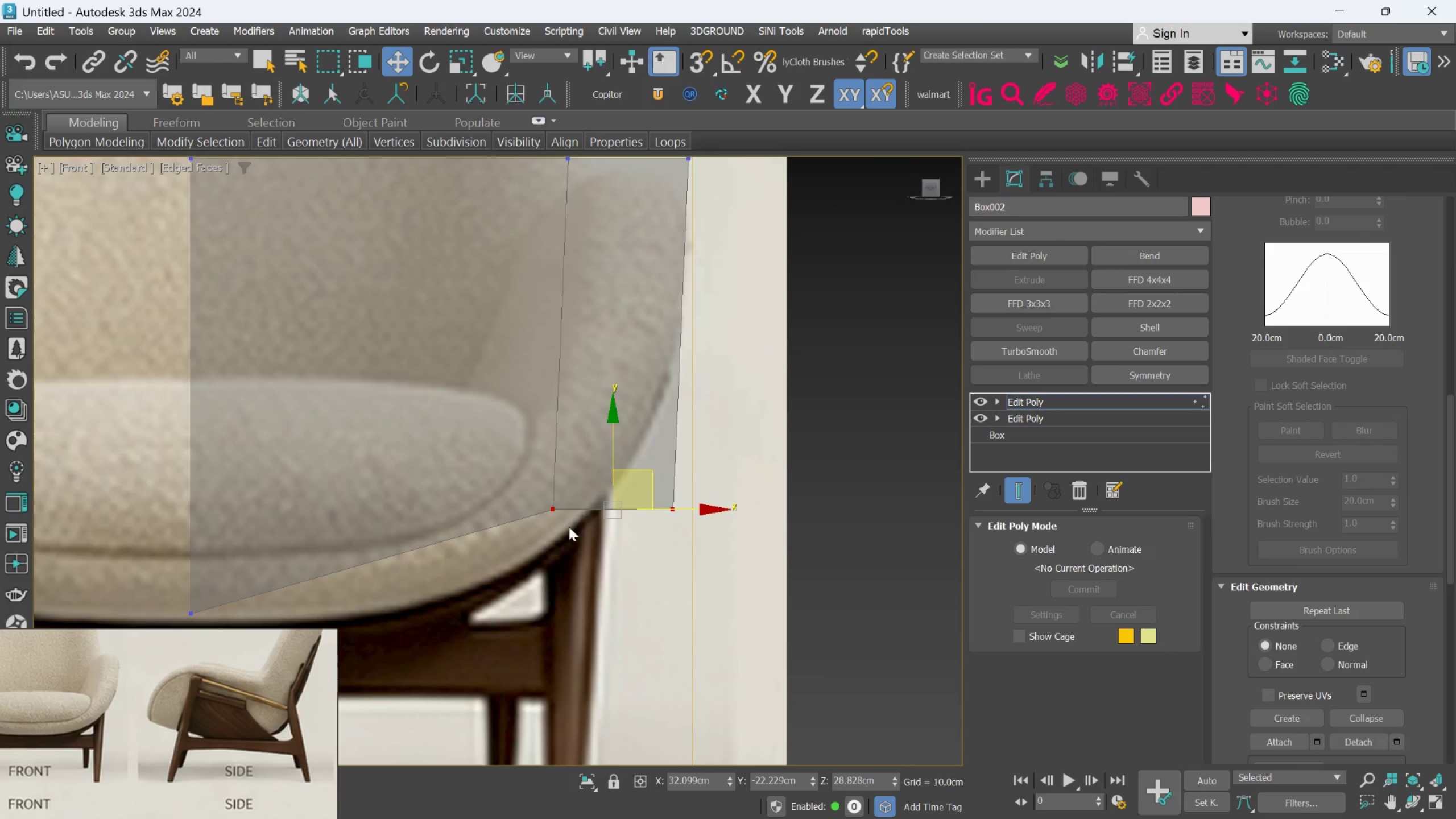 
left_click_drag(start_coordinate=[602, 584], to_coordinate=[602, 576])
 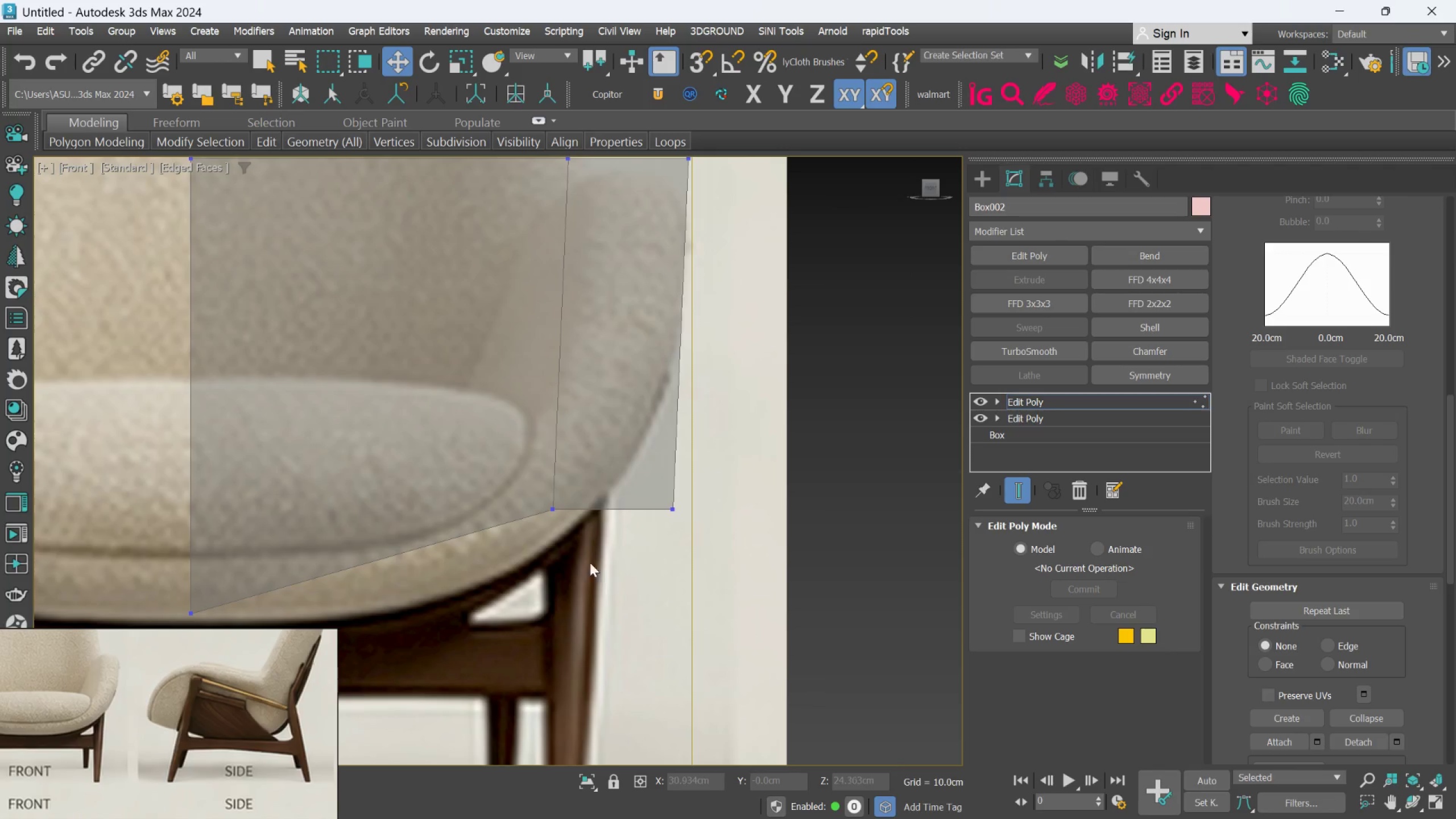 
left_click_drag(start_coordinate=[575, 556], to_coordinate=[514, 490])
 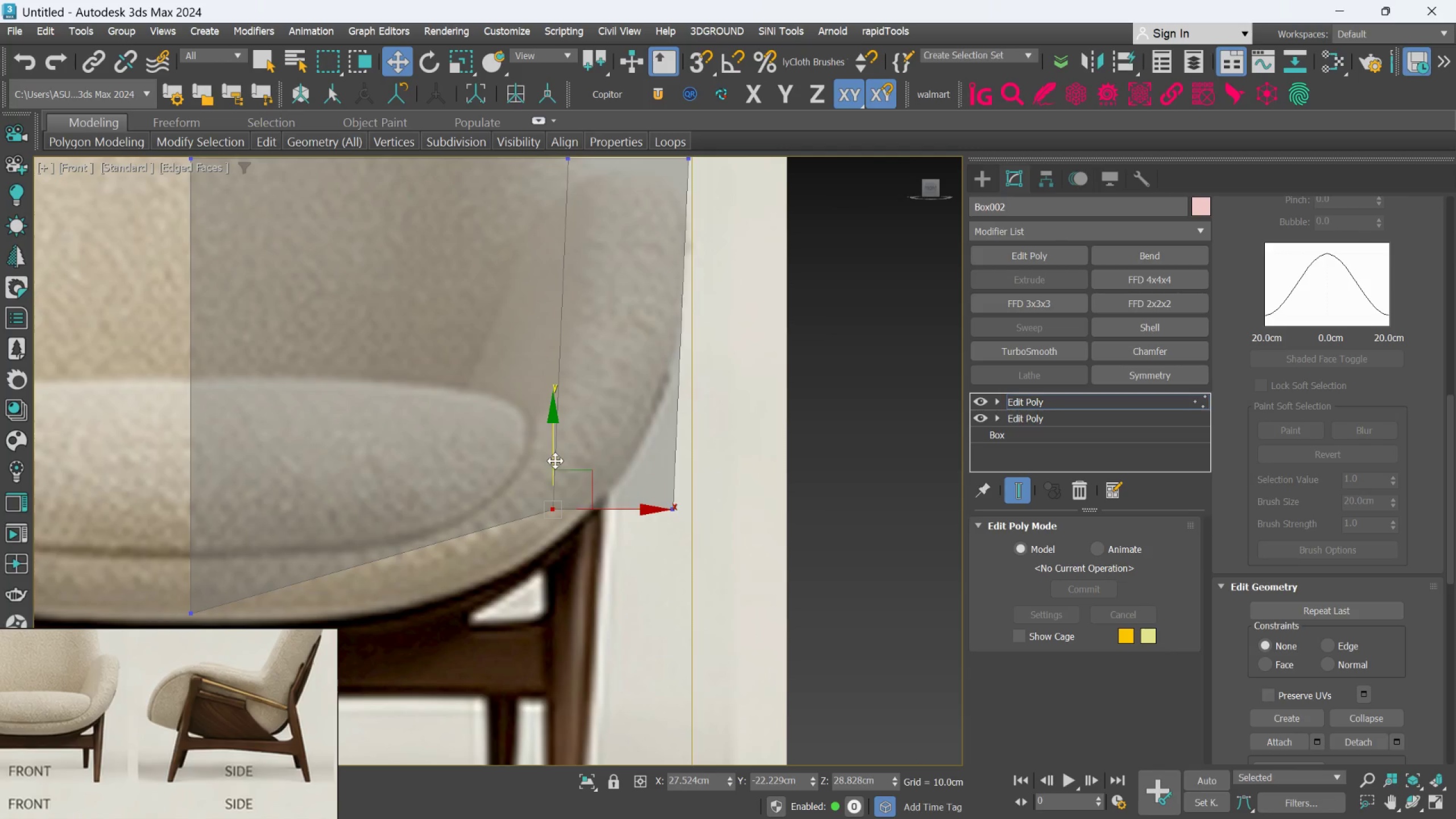 
left_click_drag(start_coordinate=[555, 461], to_coordinate=[550, 503])
 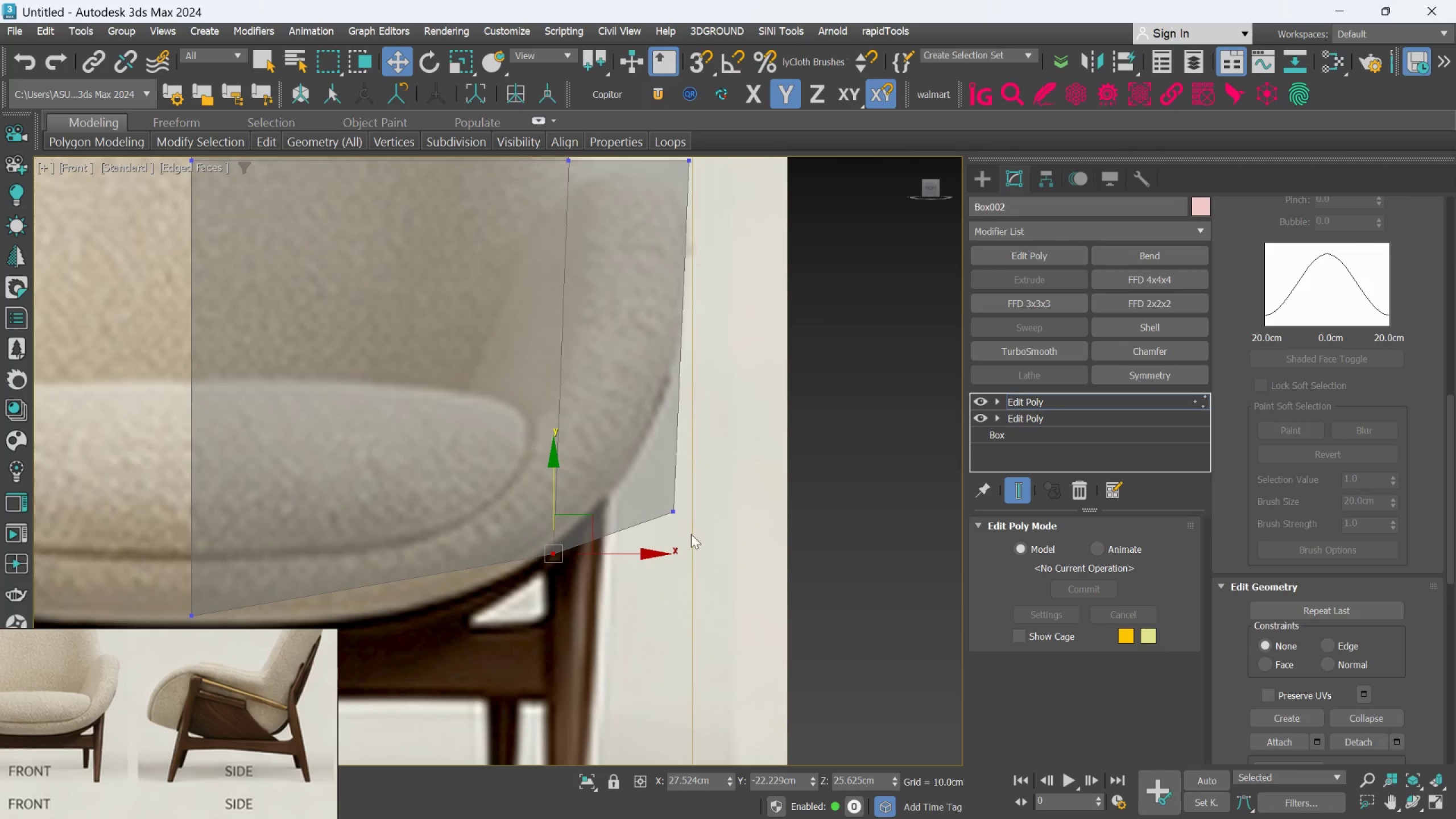 
left_click_drag(start_coordinate=[696, 533], to_coordinate=[636, 482])
 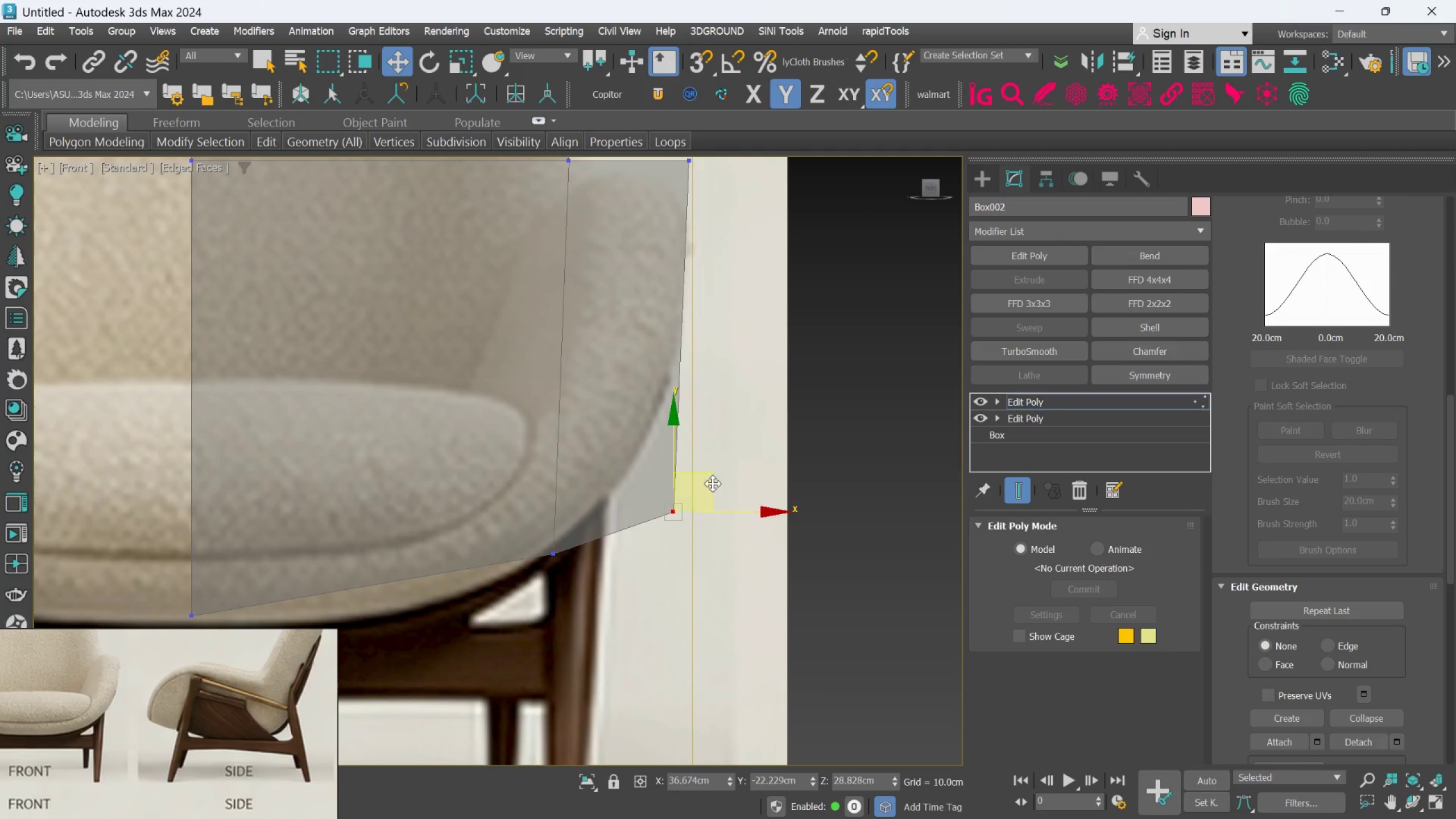 
left_click_drag(start_coordinate=[711, 479], to_coordinate=[705, 390])
 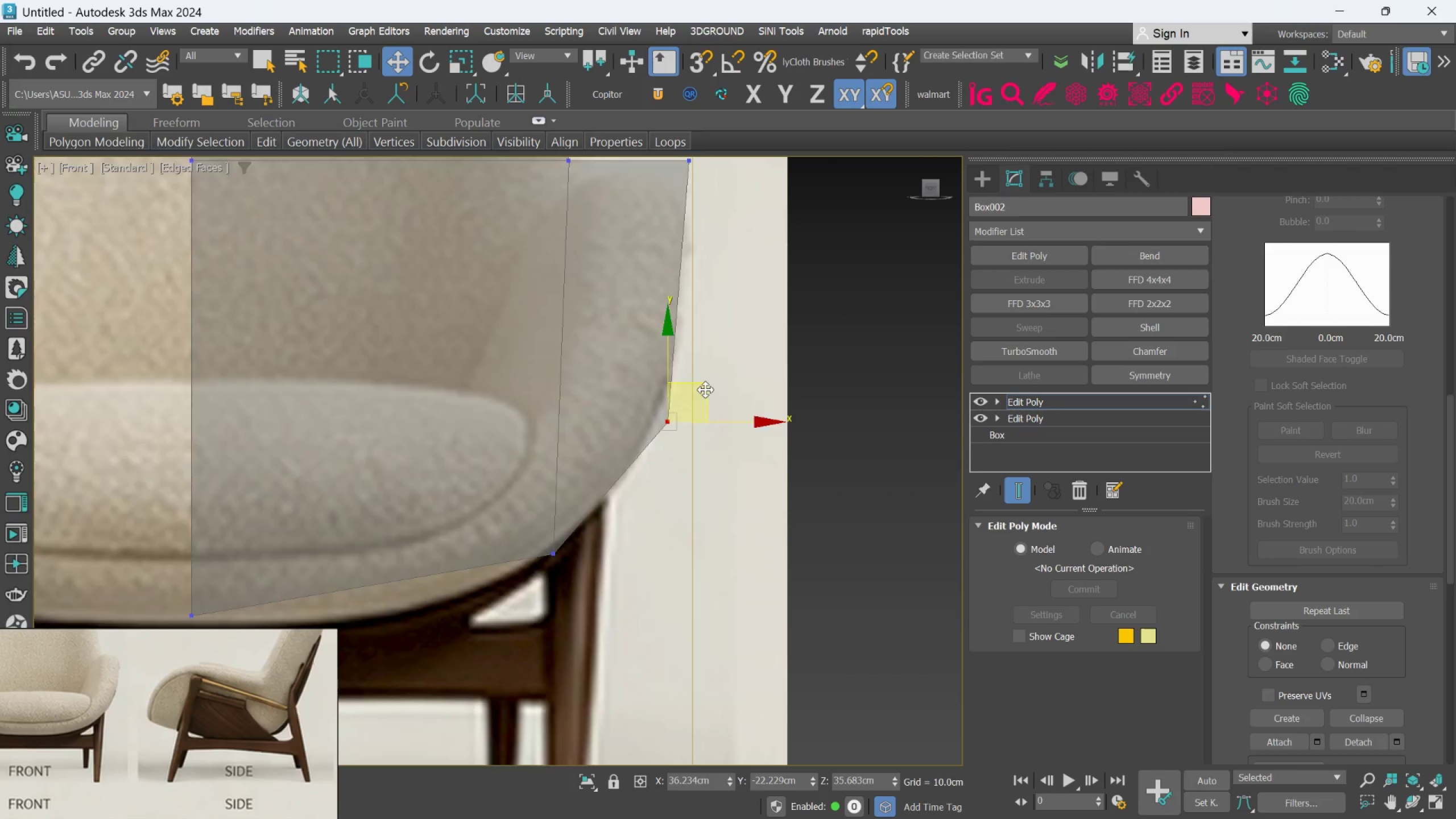 
scroll: coordinate [705, 390], scroll_direction: down, amount: 3.0
 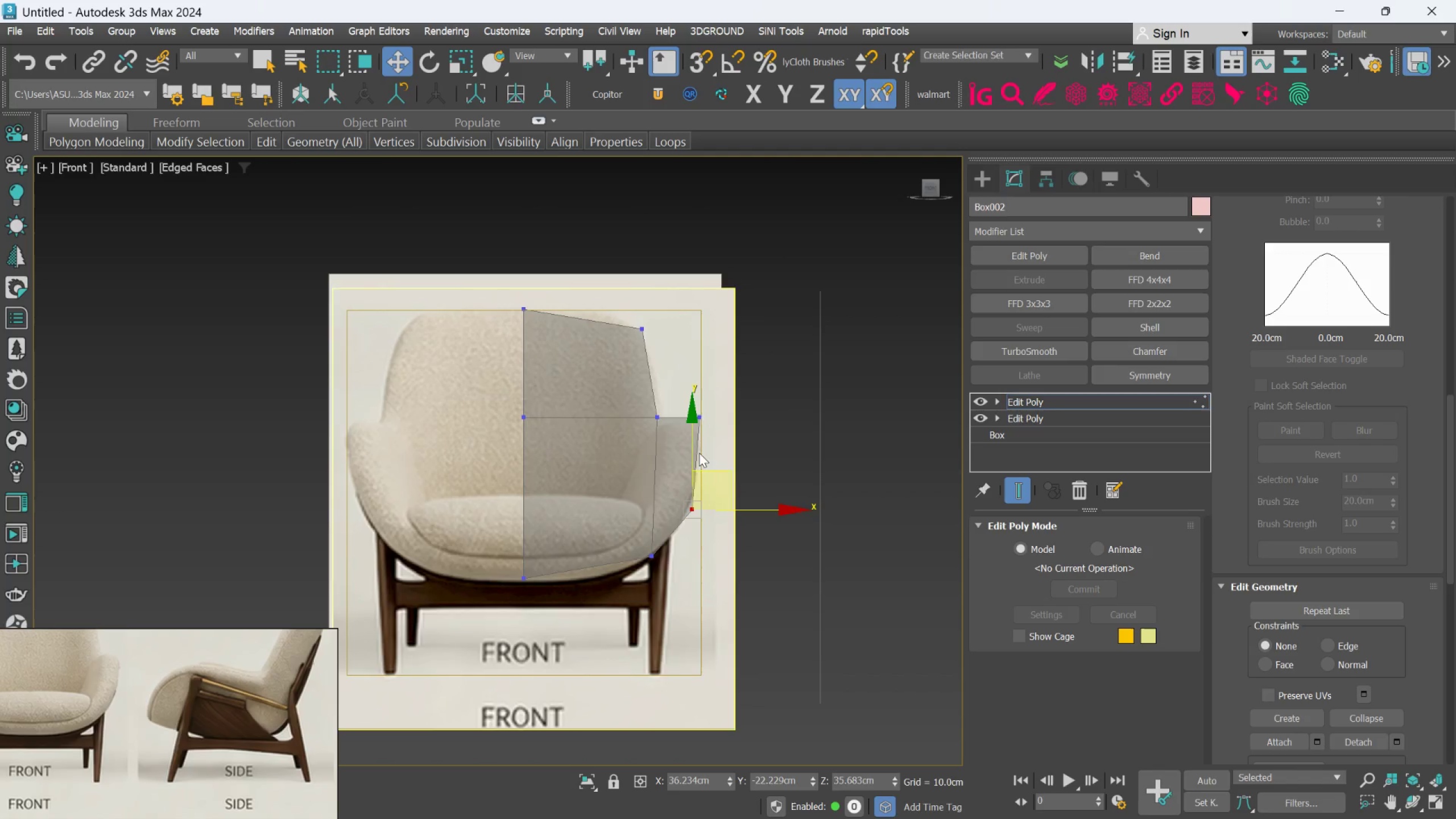 
hold_key(key=AltLeft, duration=1.5)
 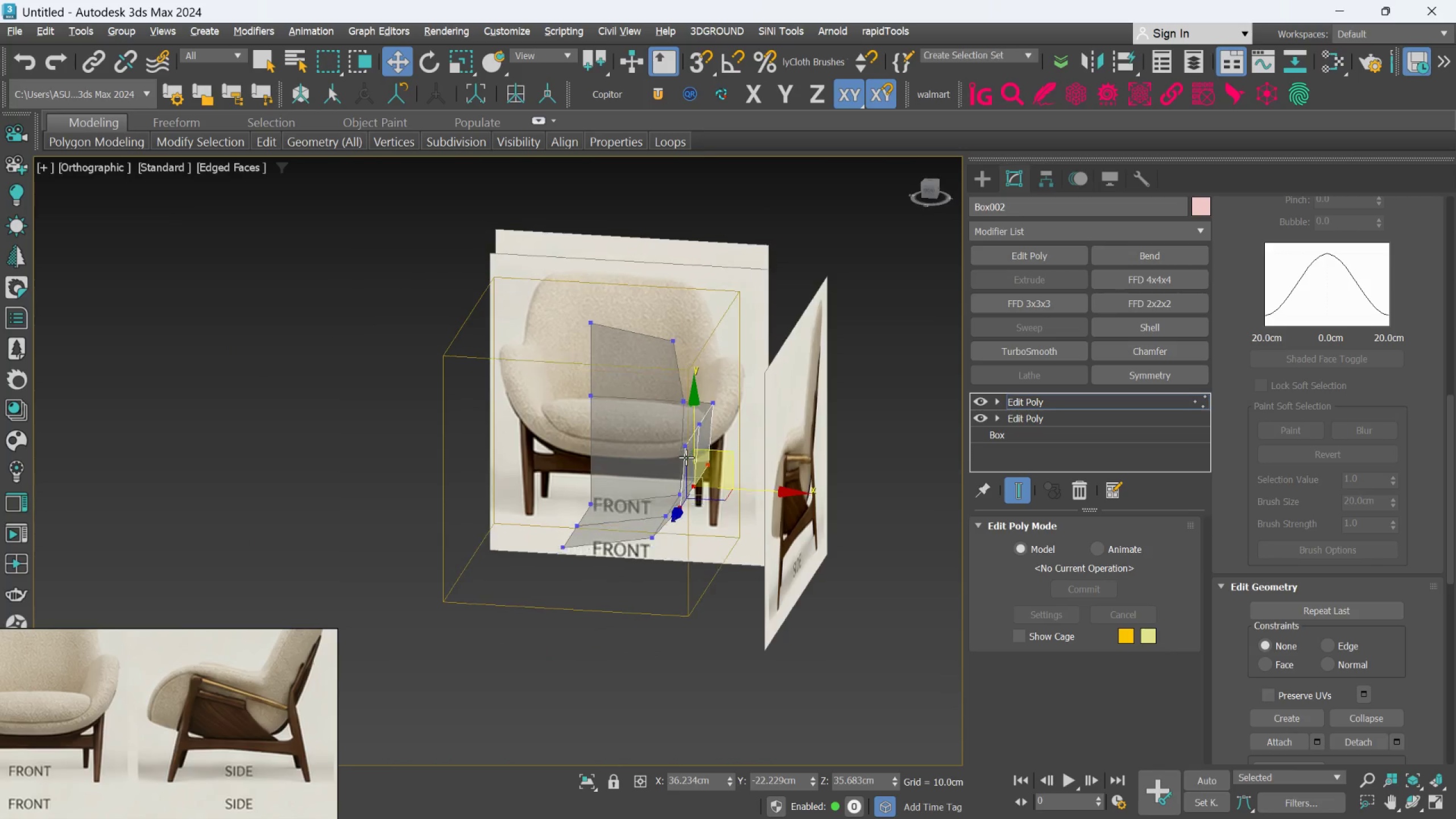 
scroll: coordinate [698, 432], scroll_direction: down, amount: 1.0
 